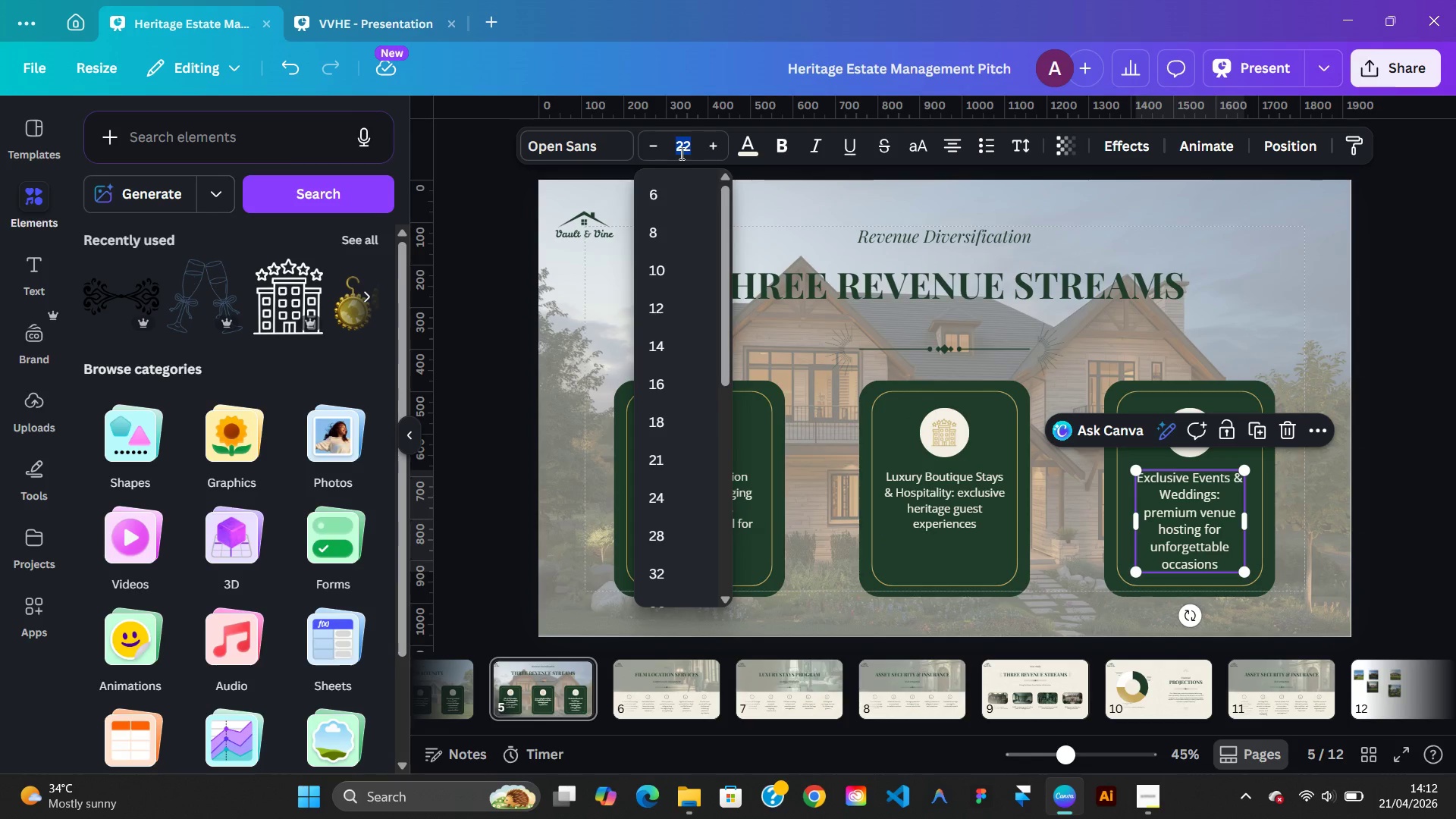 
type(20)
 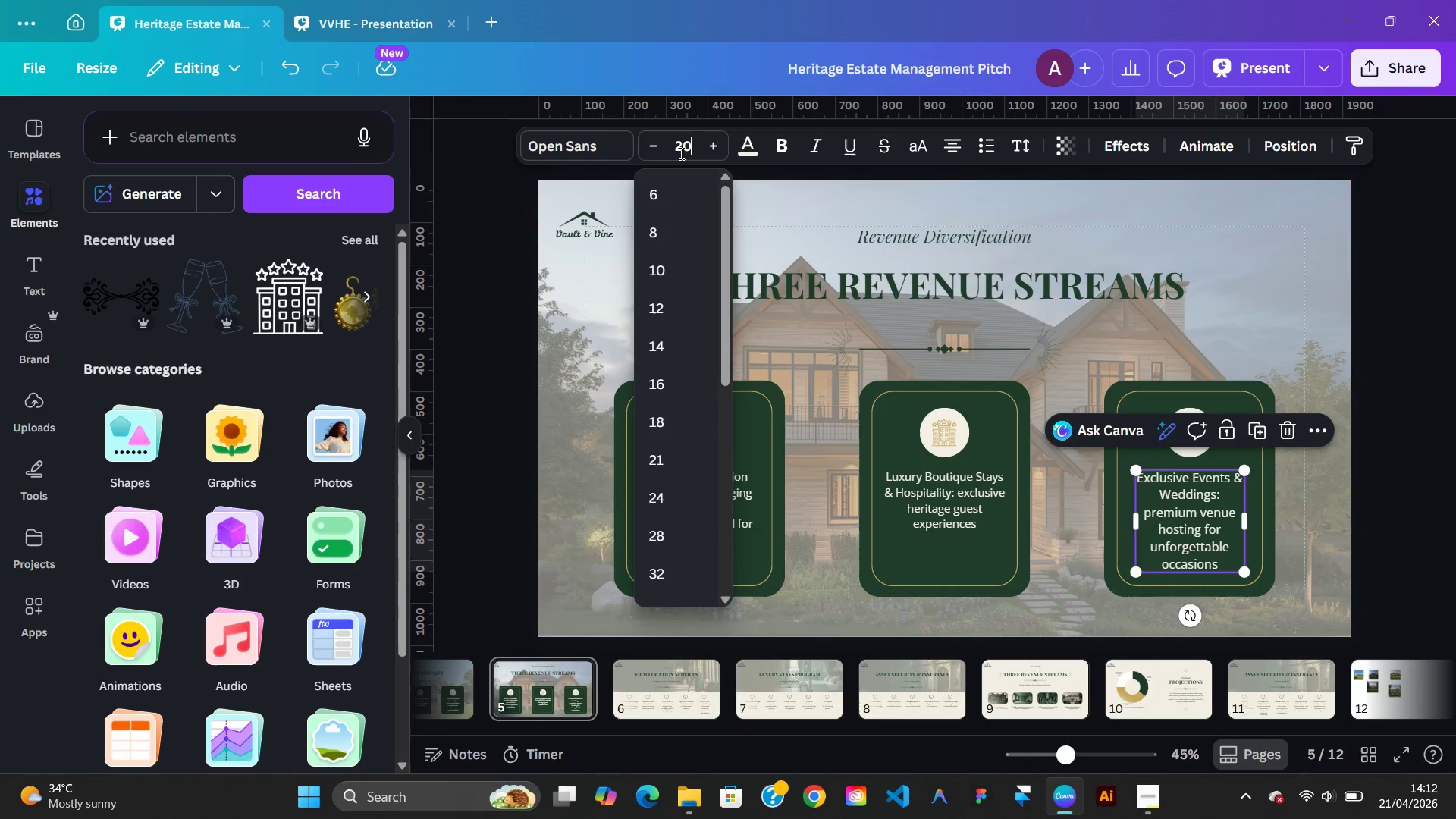 
key(Enter)
 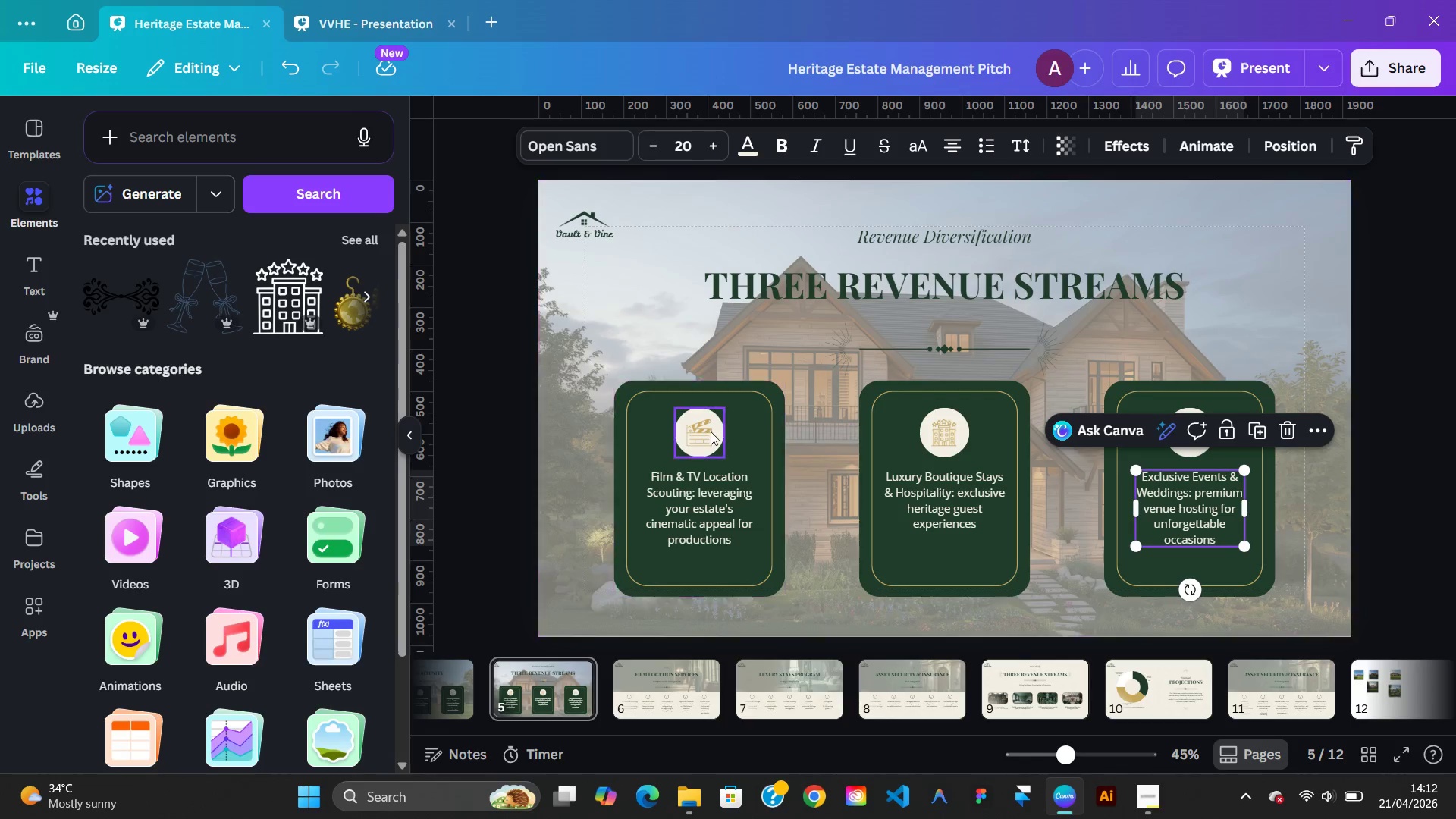 
mouse_move([608, 700])
 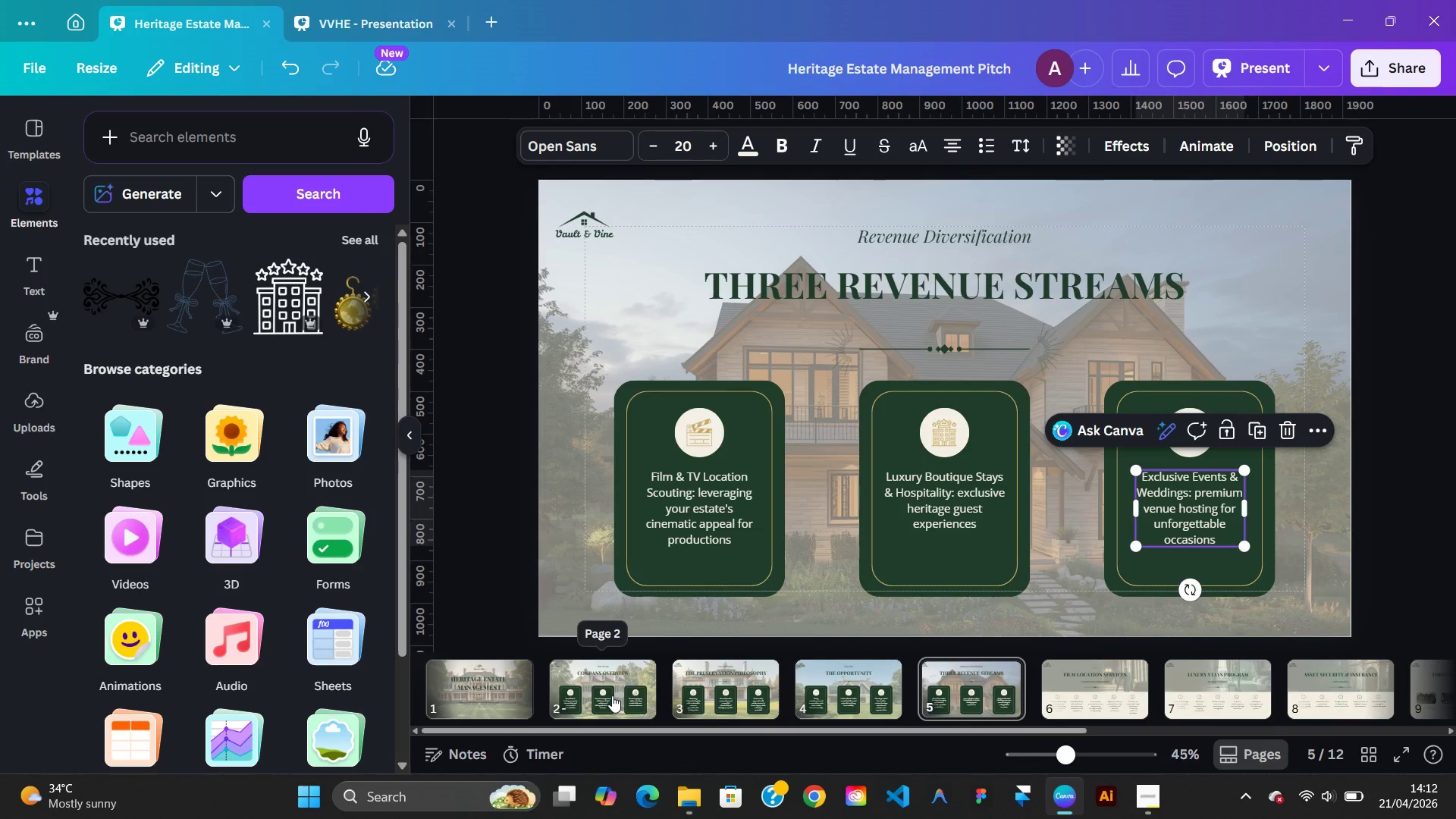 
left_click([612, 695])
 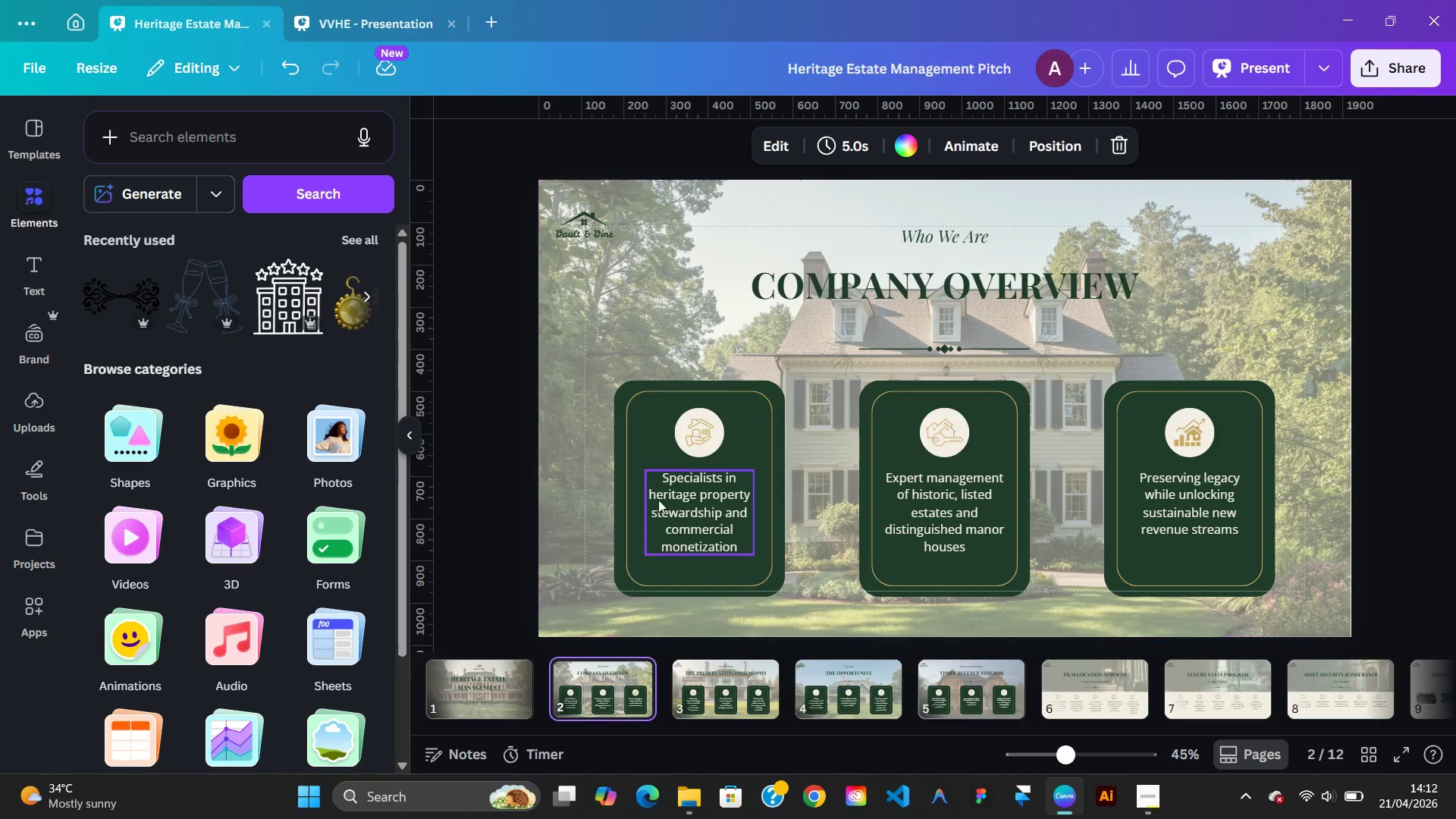 
left_click([684, 517])
 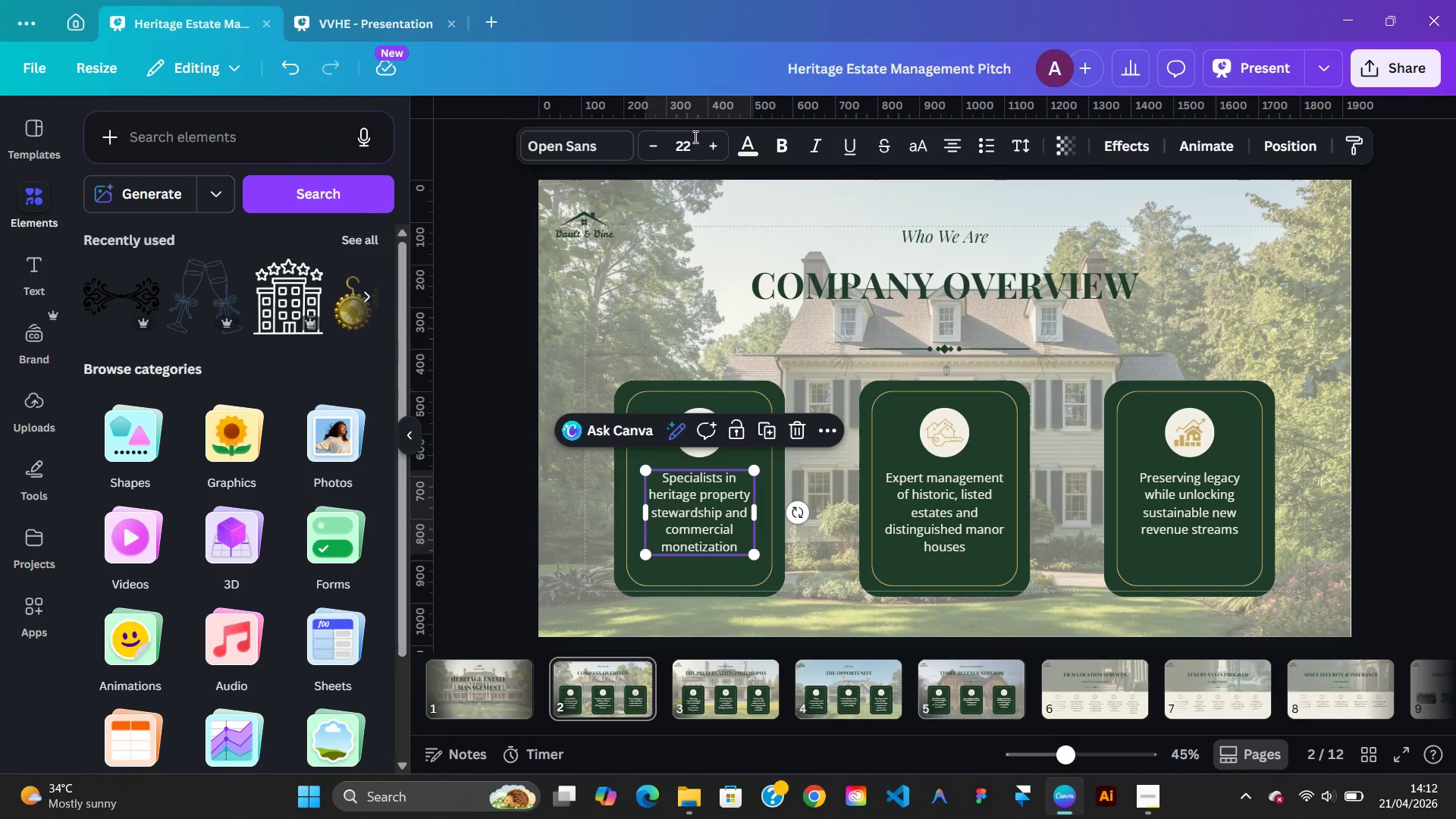 
left_click([695, 136])
 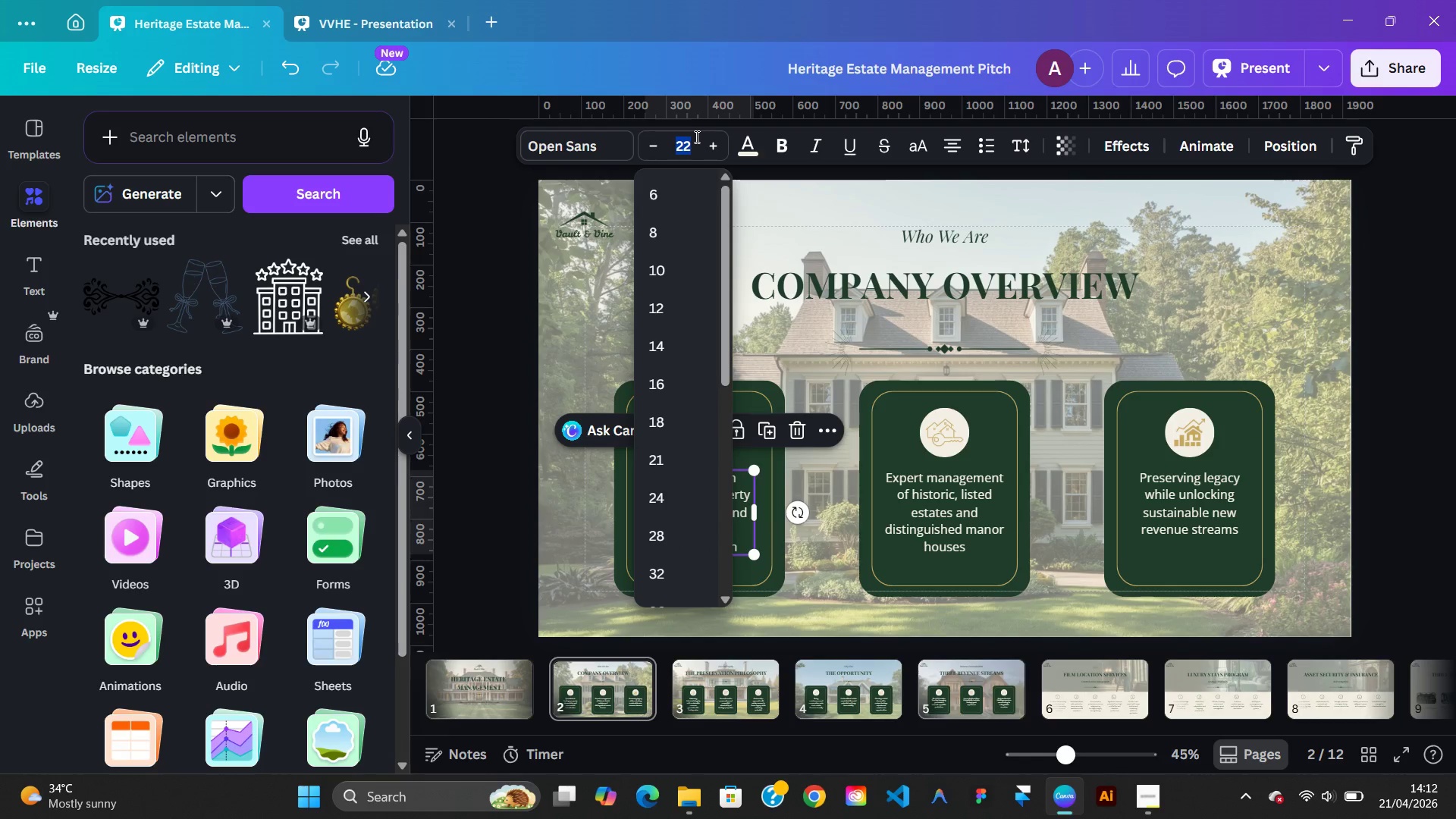 
type(20)
 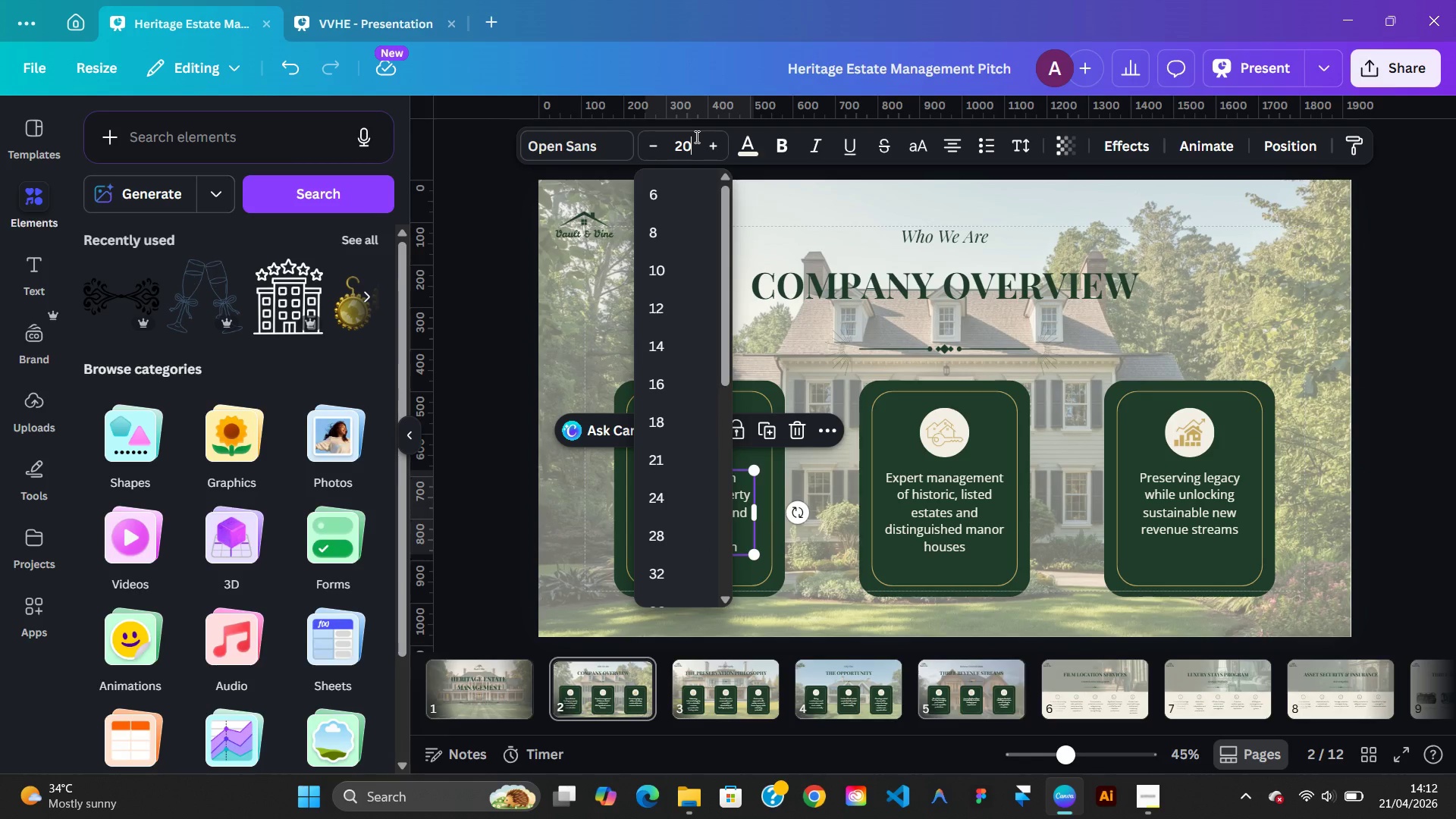 
key(Enter)
 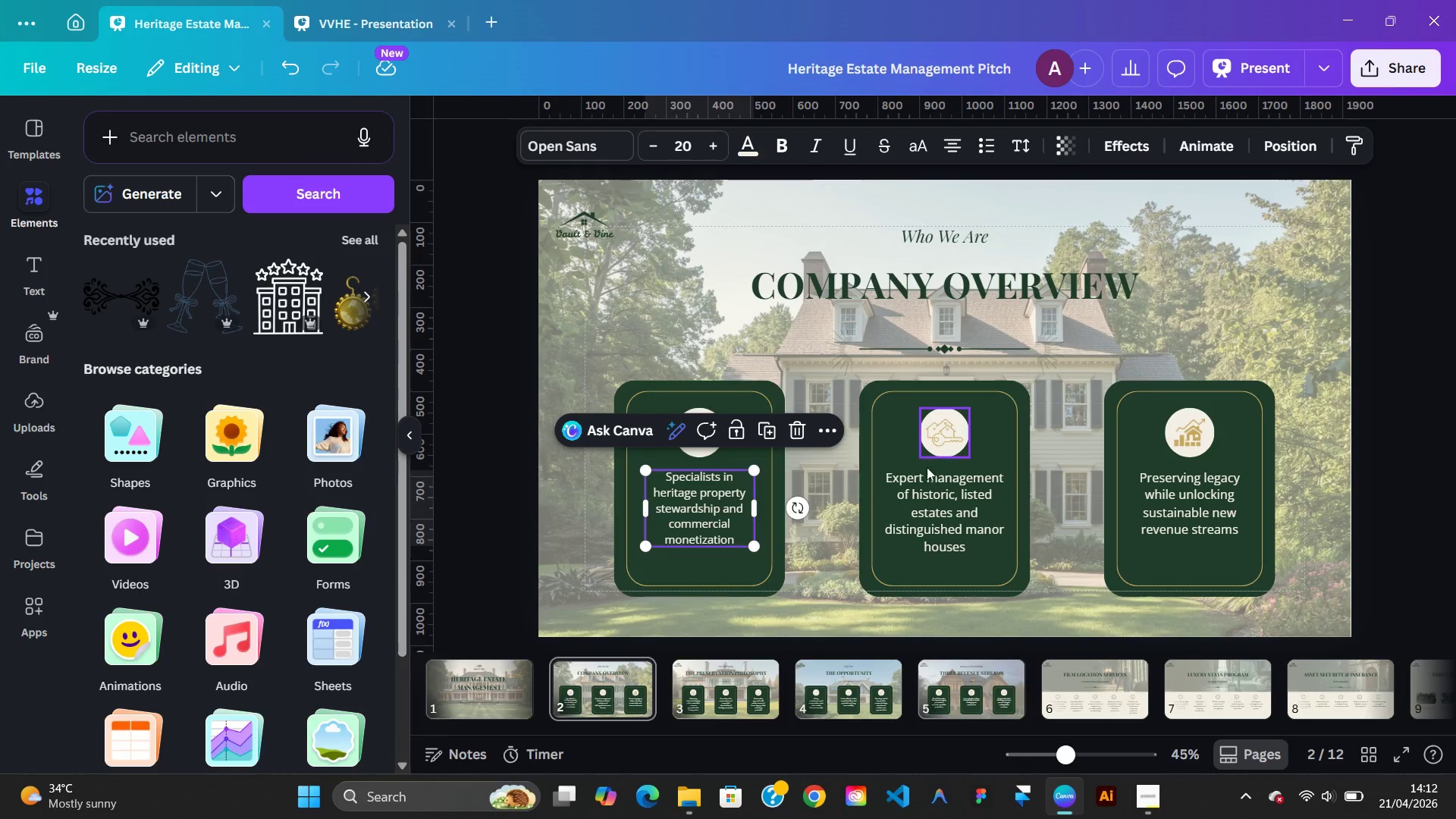 
left_click([926, 494])
 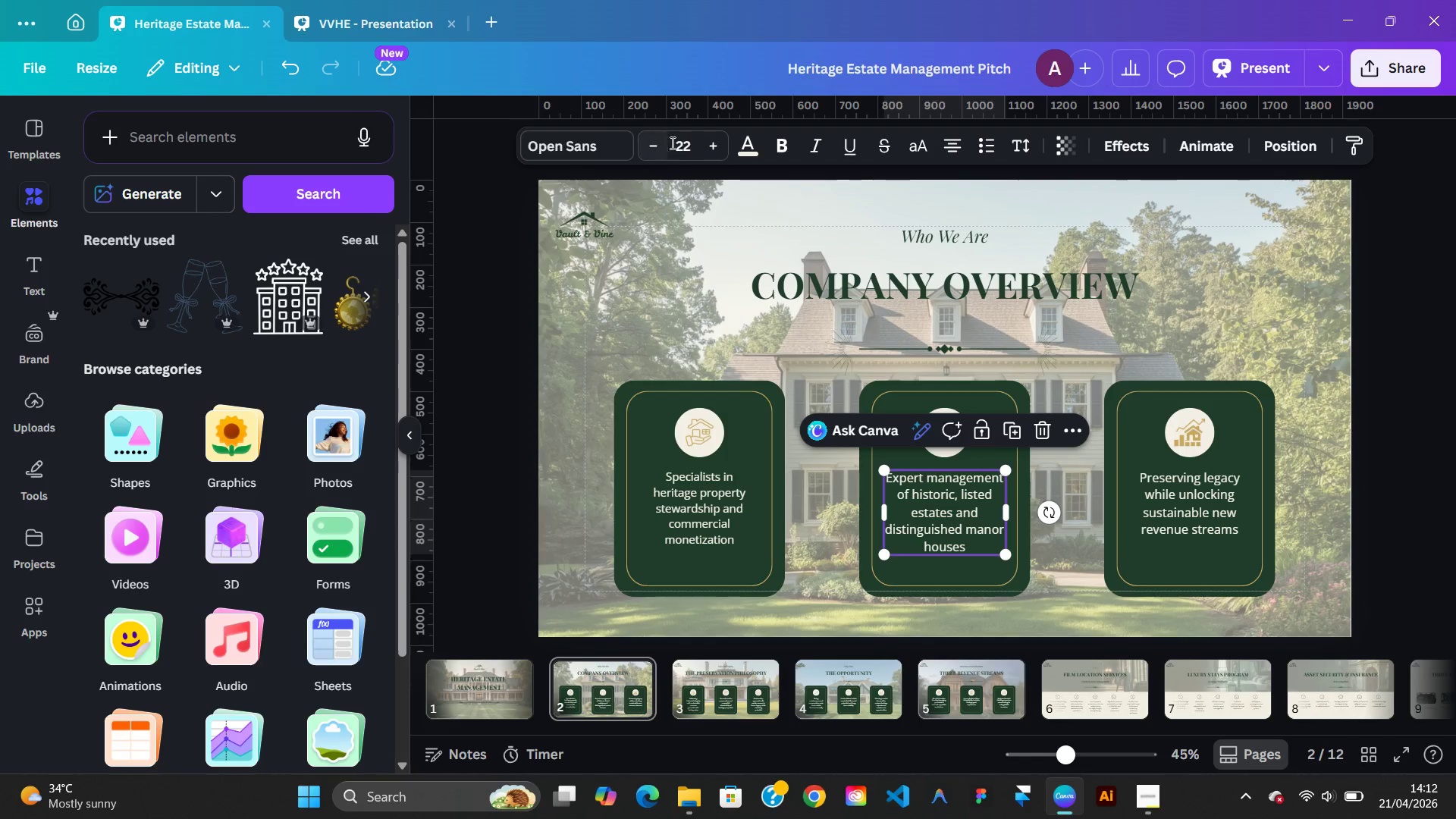 
left_click([679, 148])
 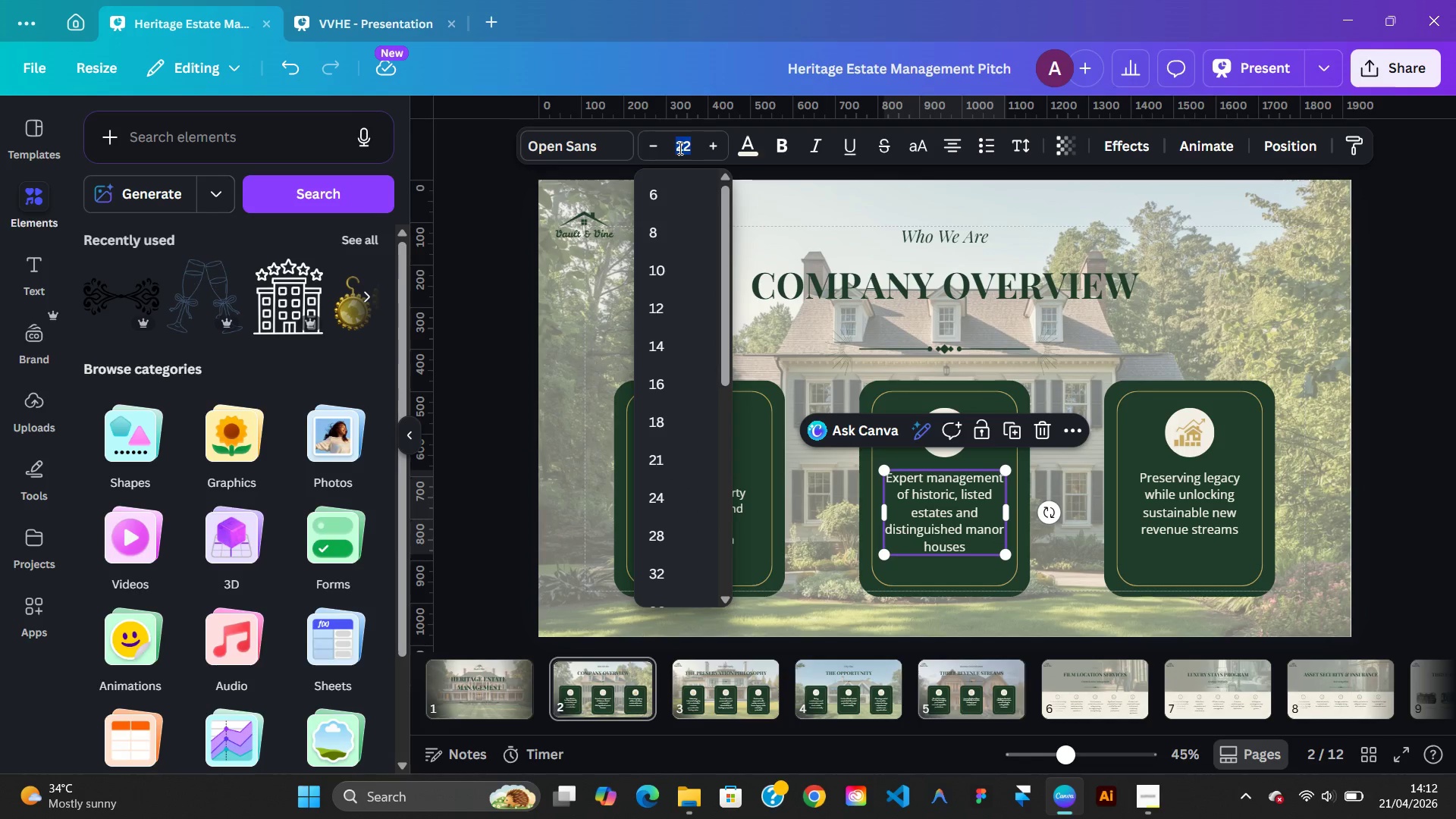 
type(20)
 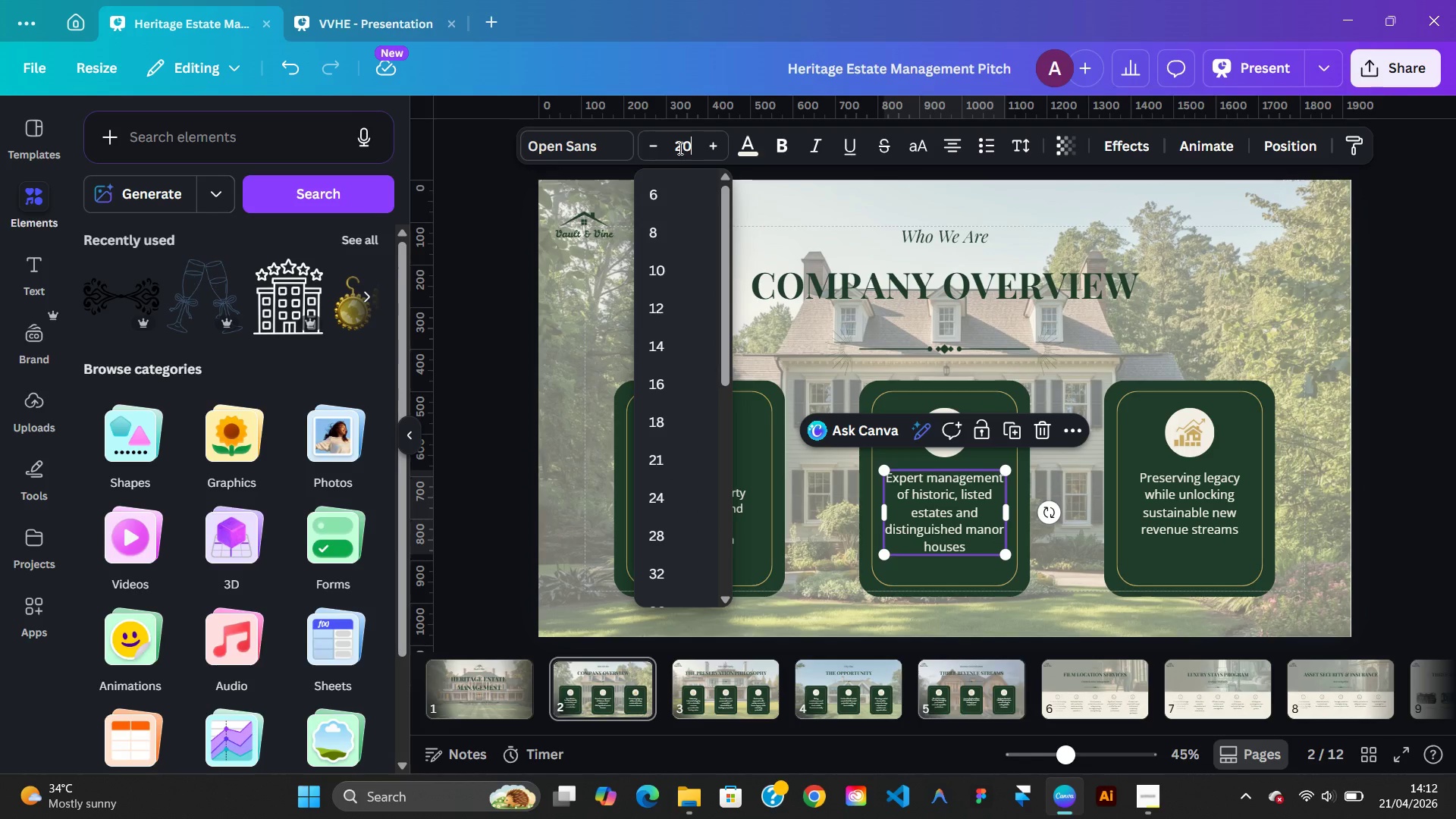 
key(Enter)
 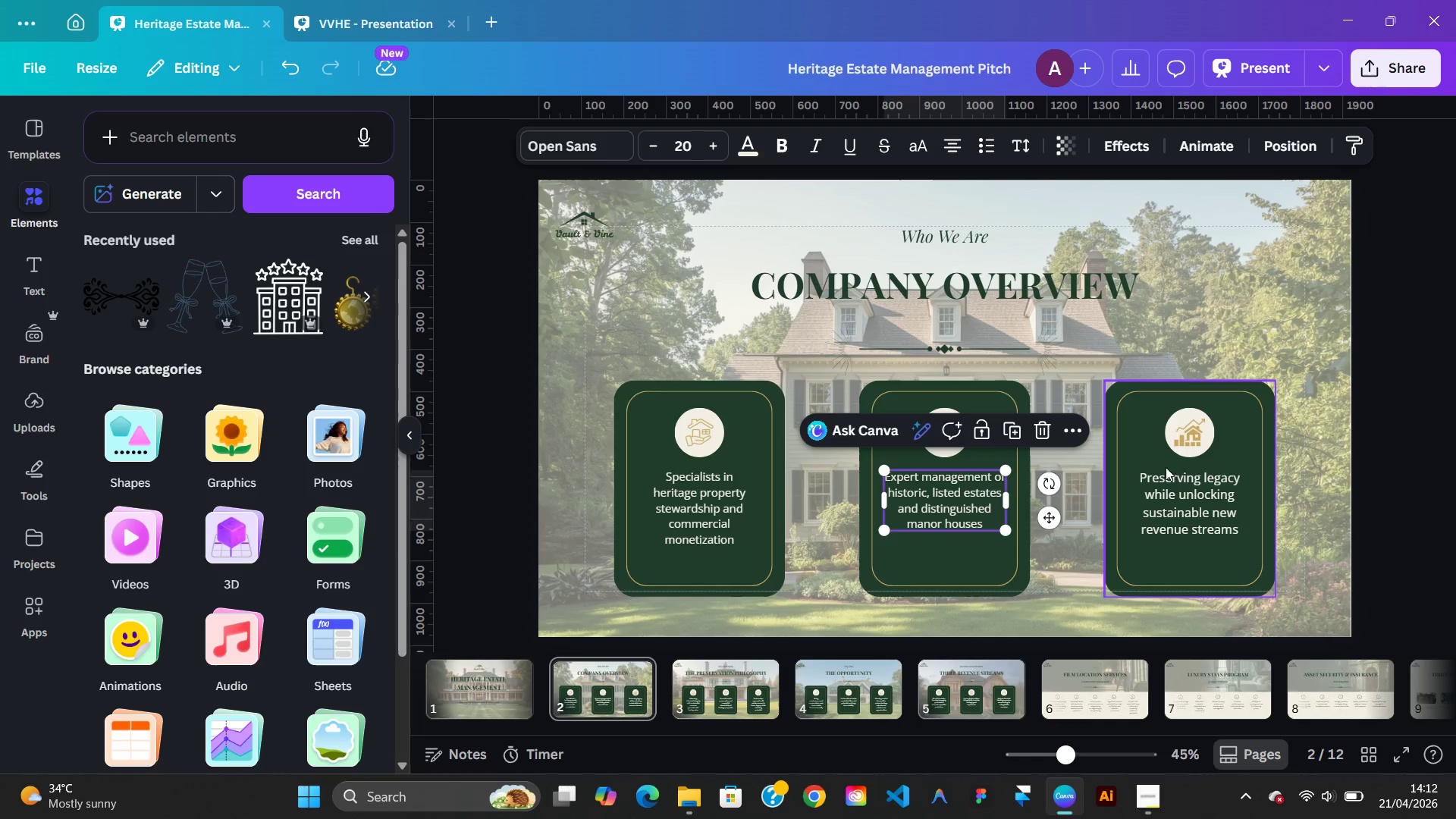 
left_click([1172, 469])
 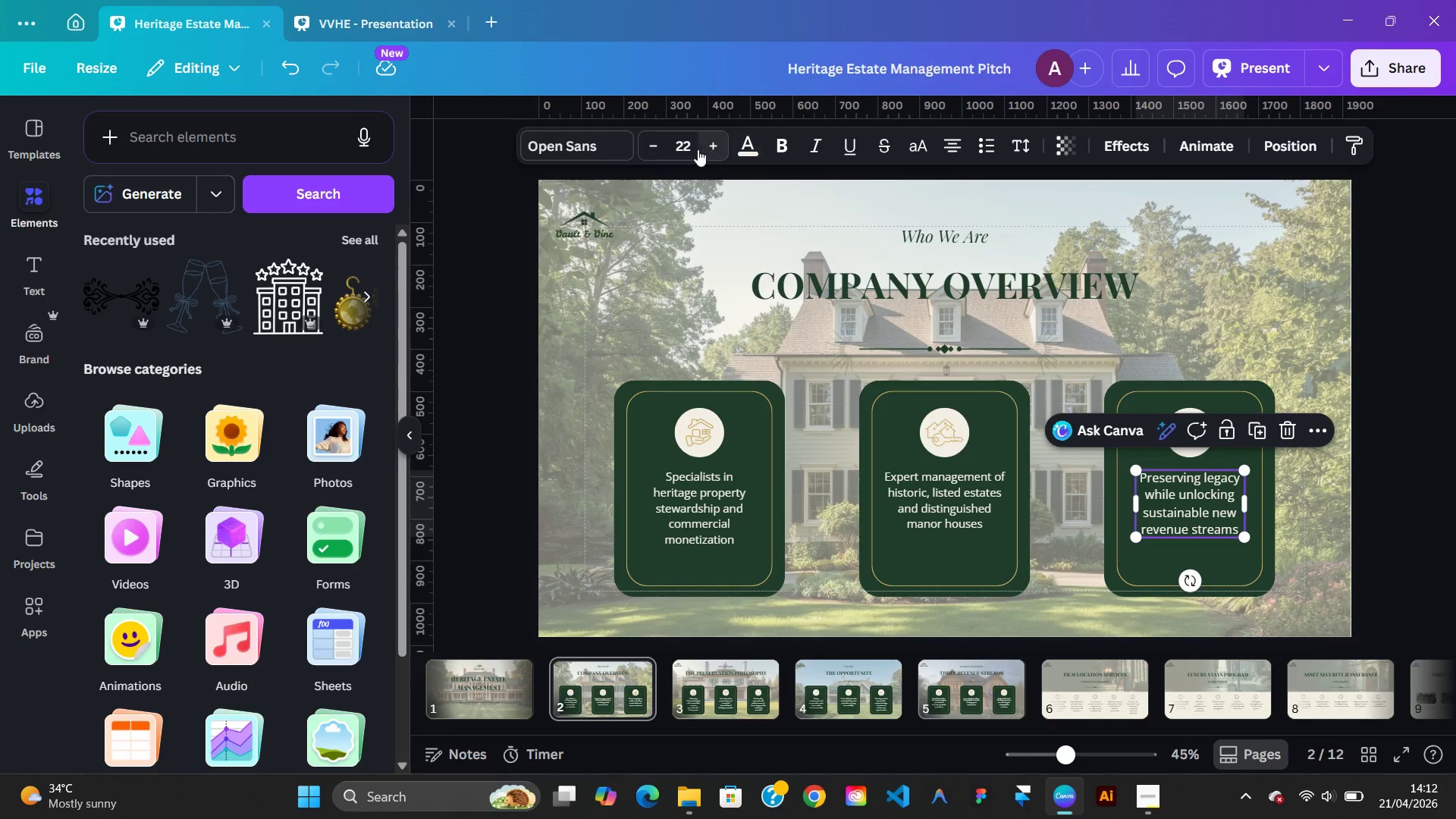 
left_click([692, 147])
 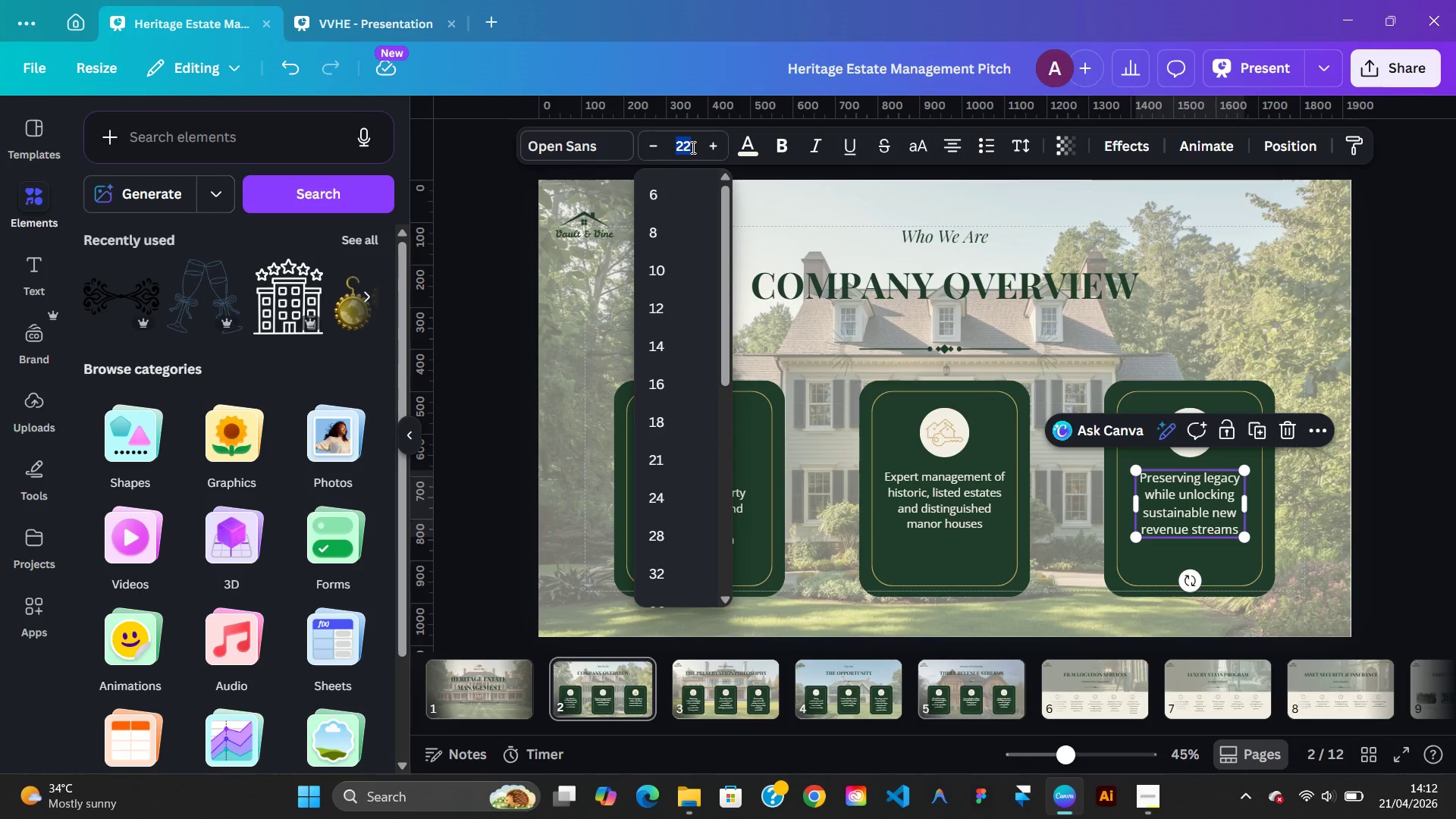 
type(20)
 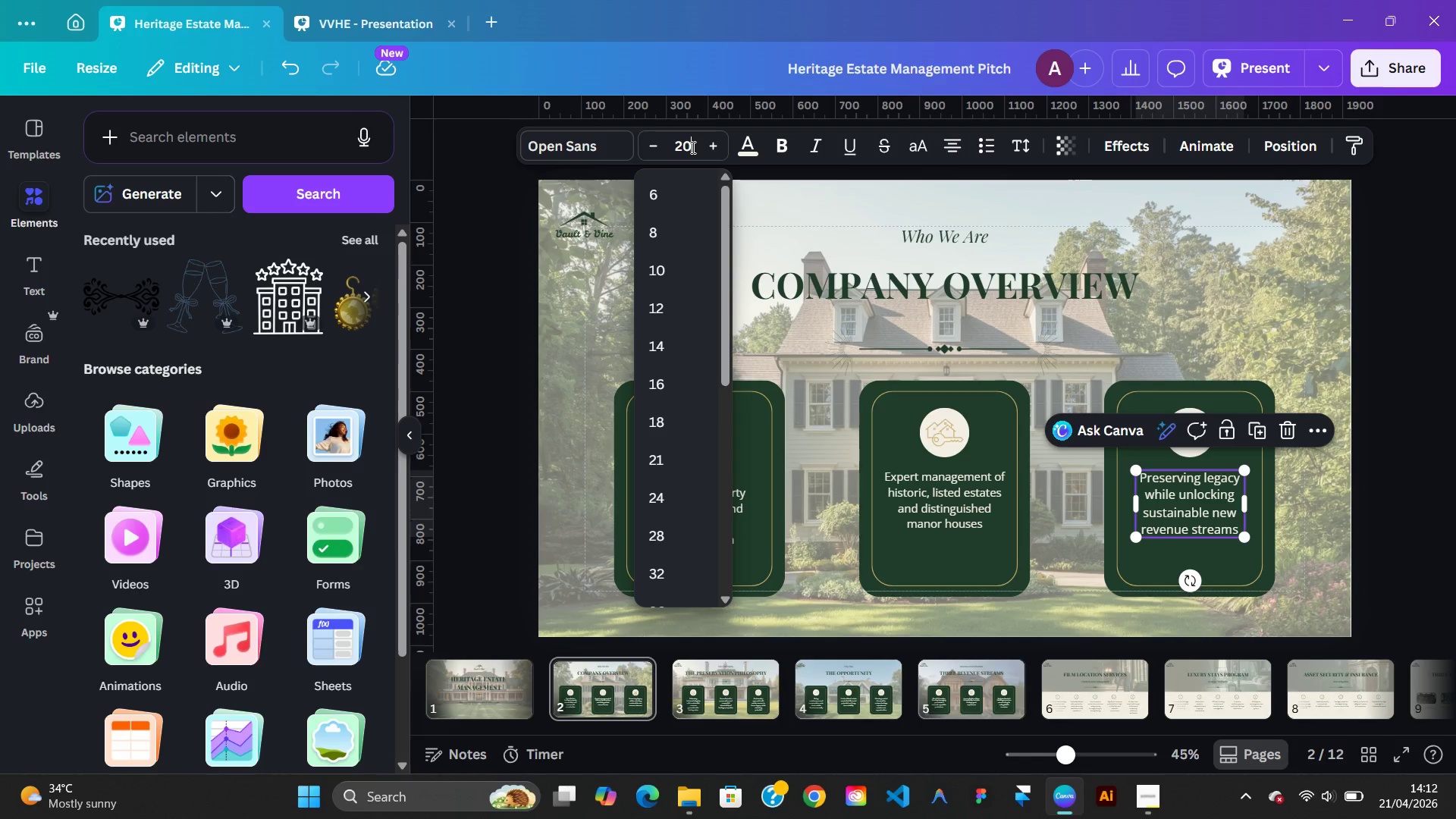 
key(Enter)
 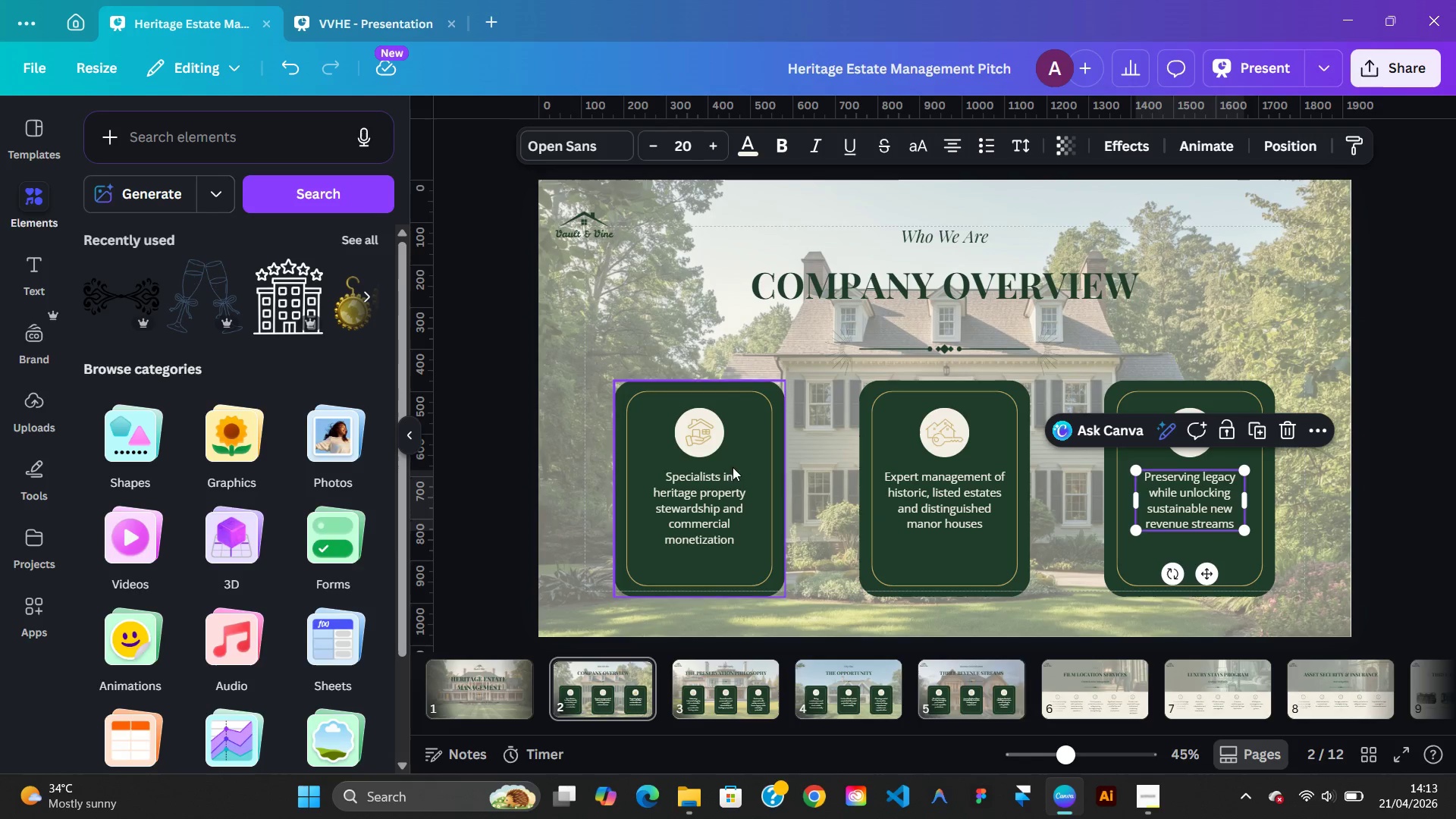 
left_click([732, 483])
 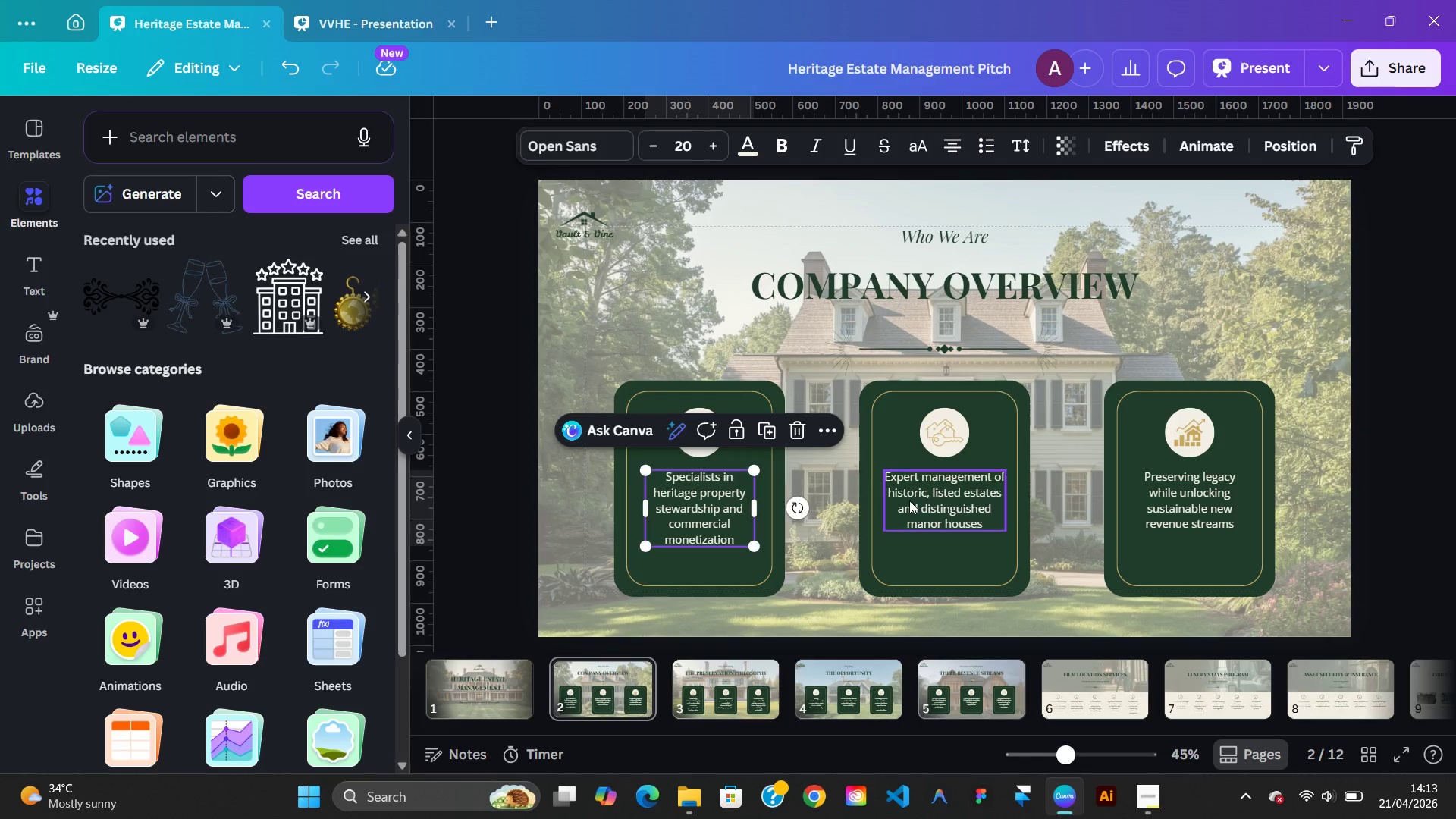 
left_click([909, 500])
 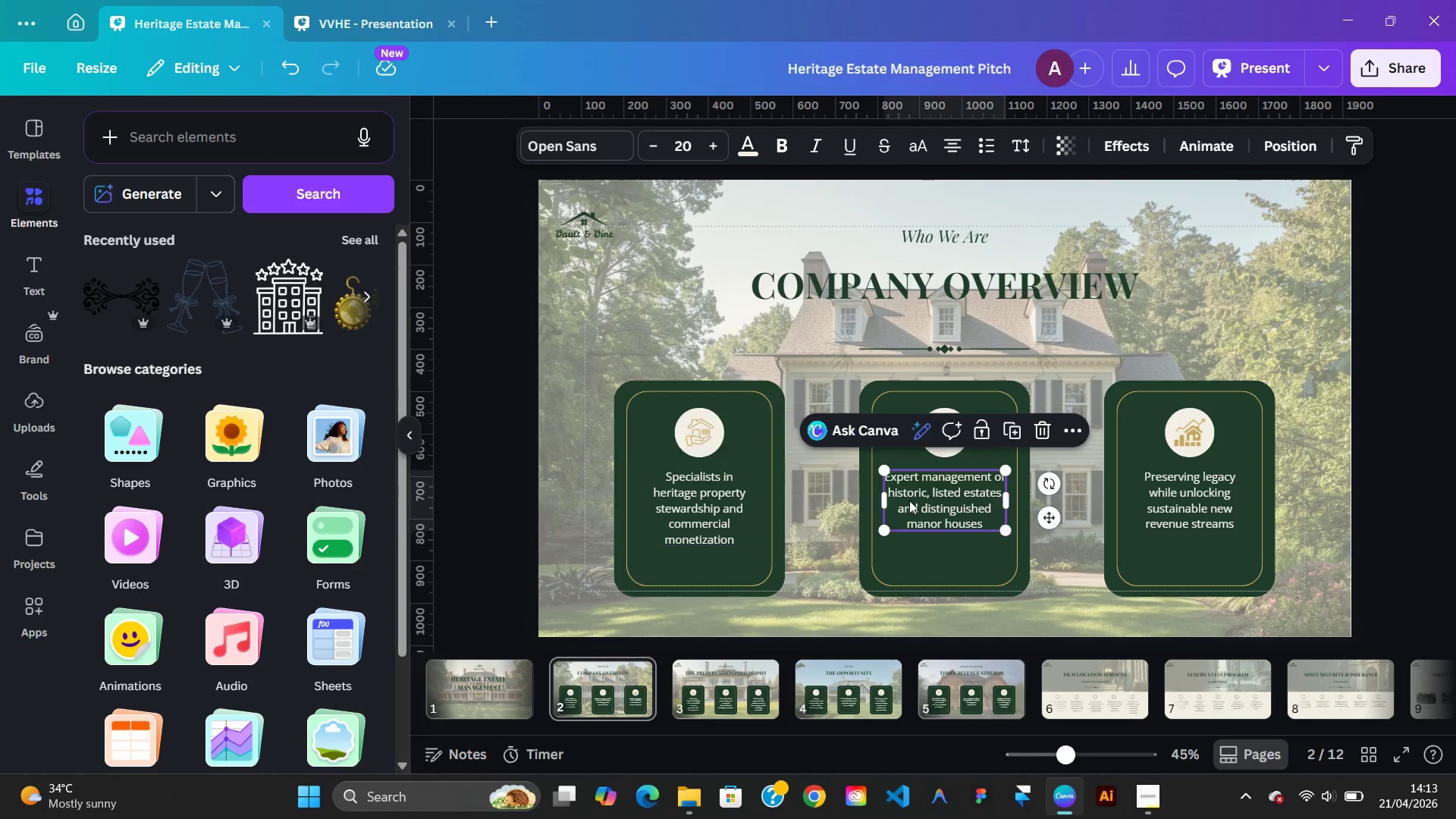 
hold_key(key=ShiftLeft, duration=4.12)
double_click([909, 500])
 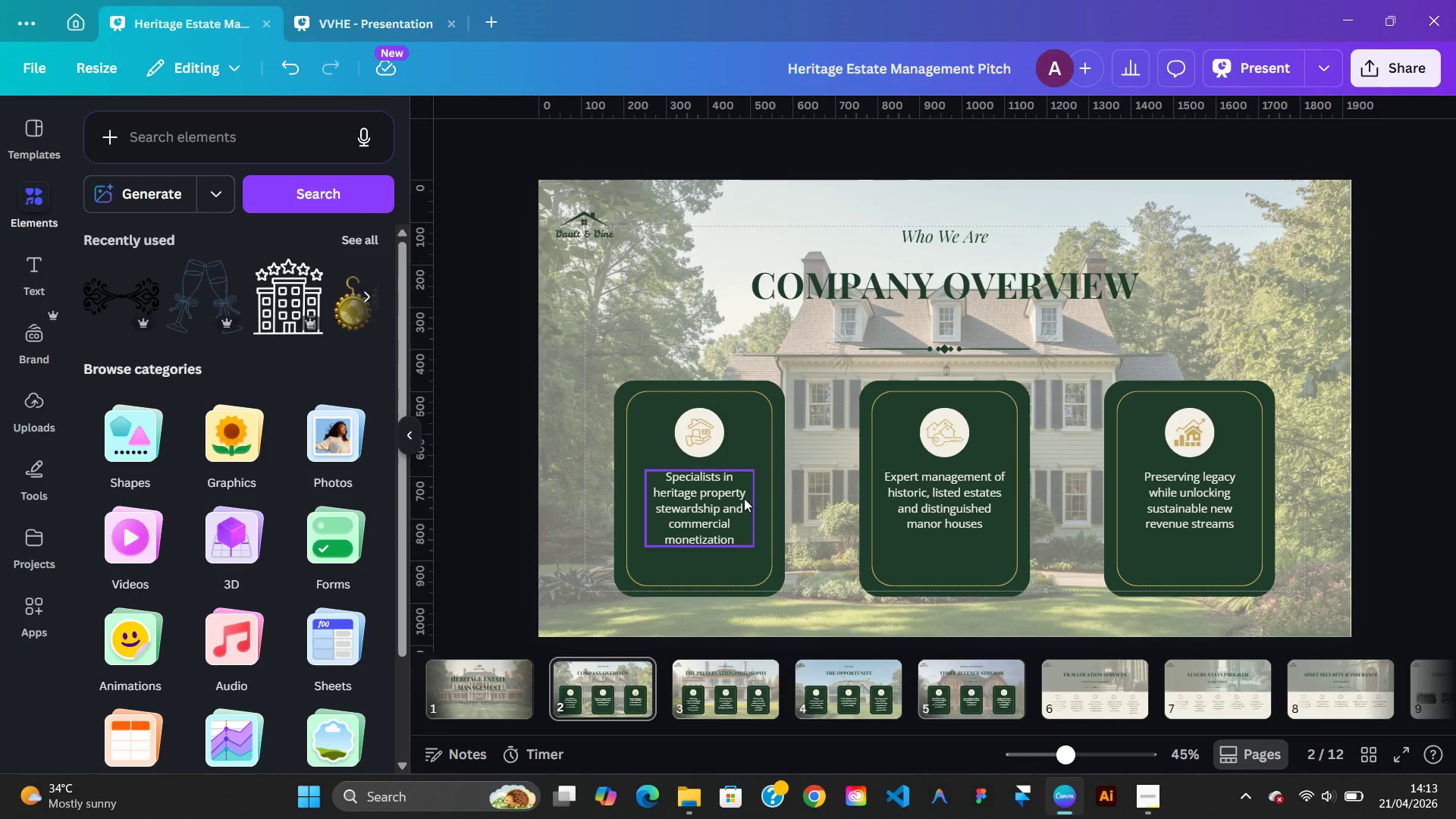 
left_click([739, 498])
 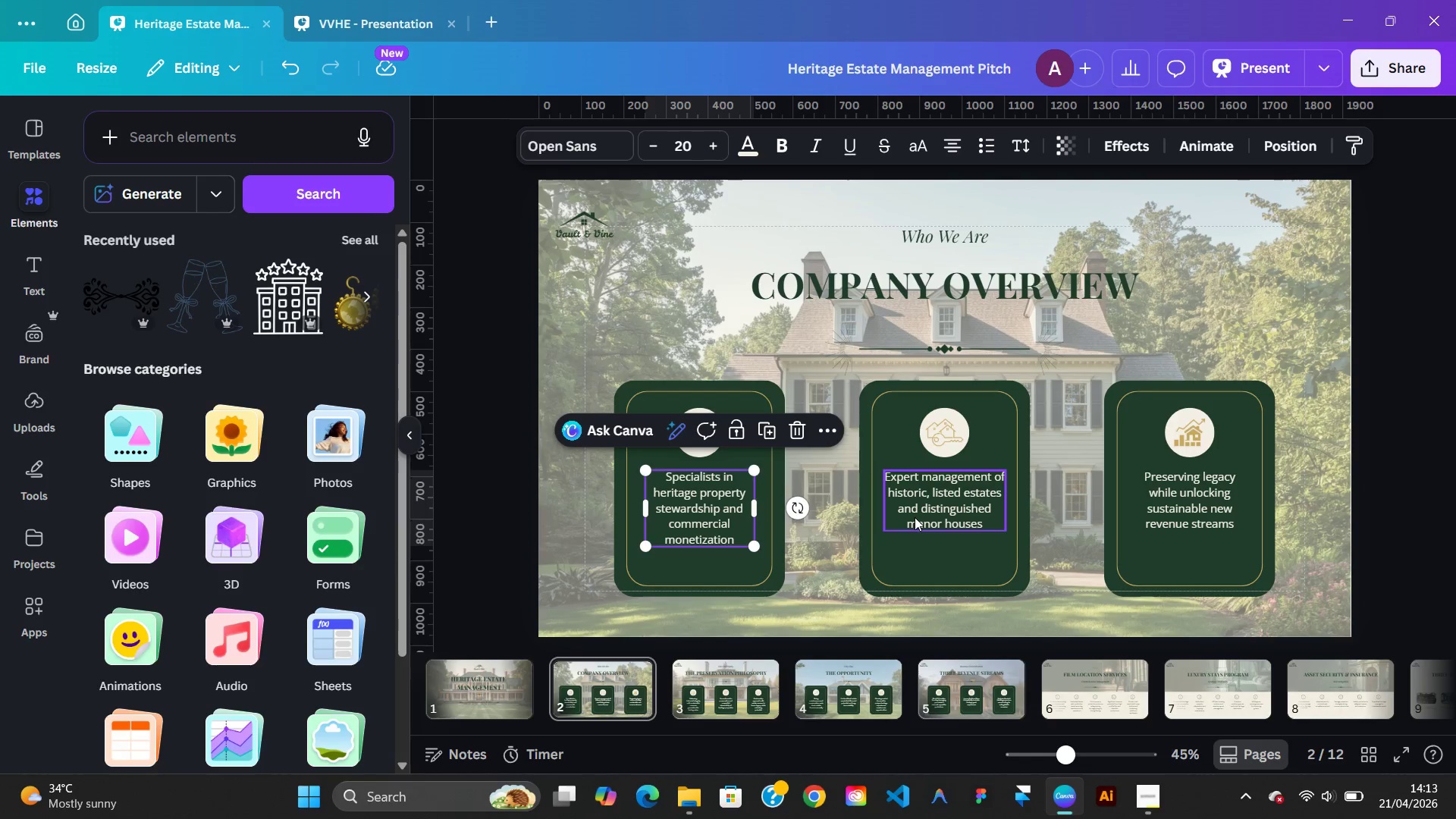 
left_click([915, 517])
 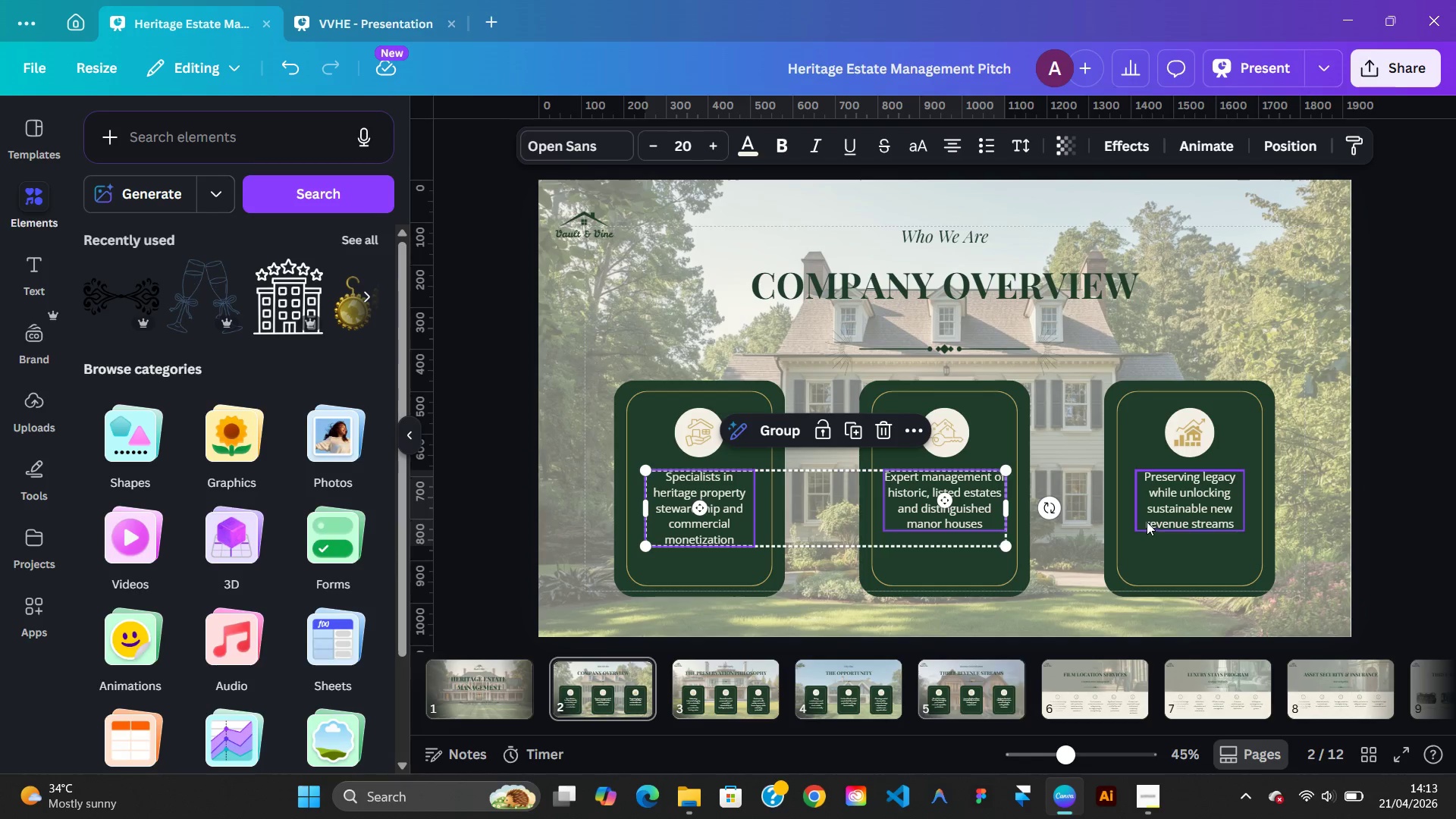 
left_click([1147, 522])
 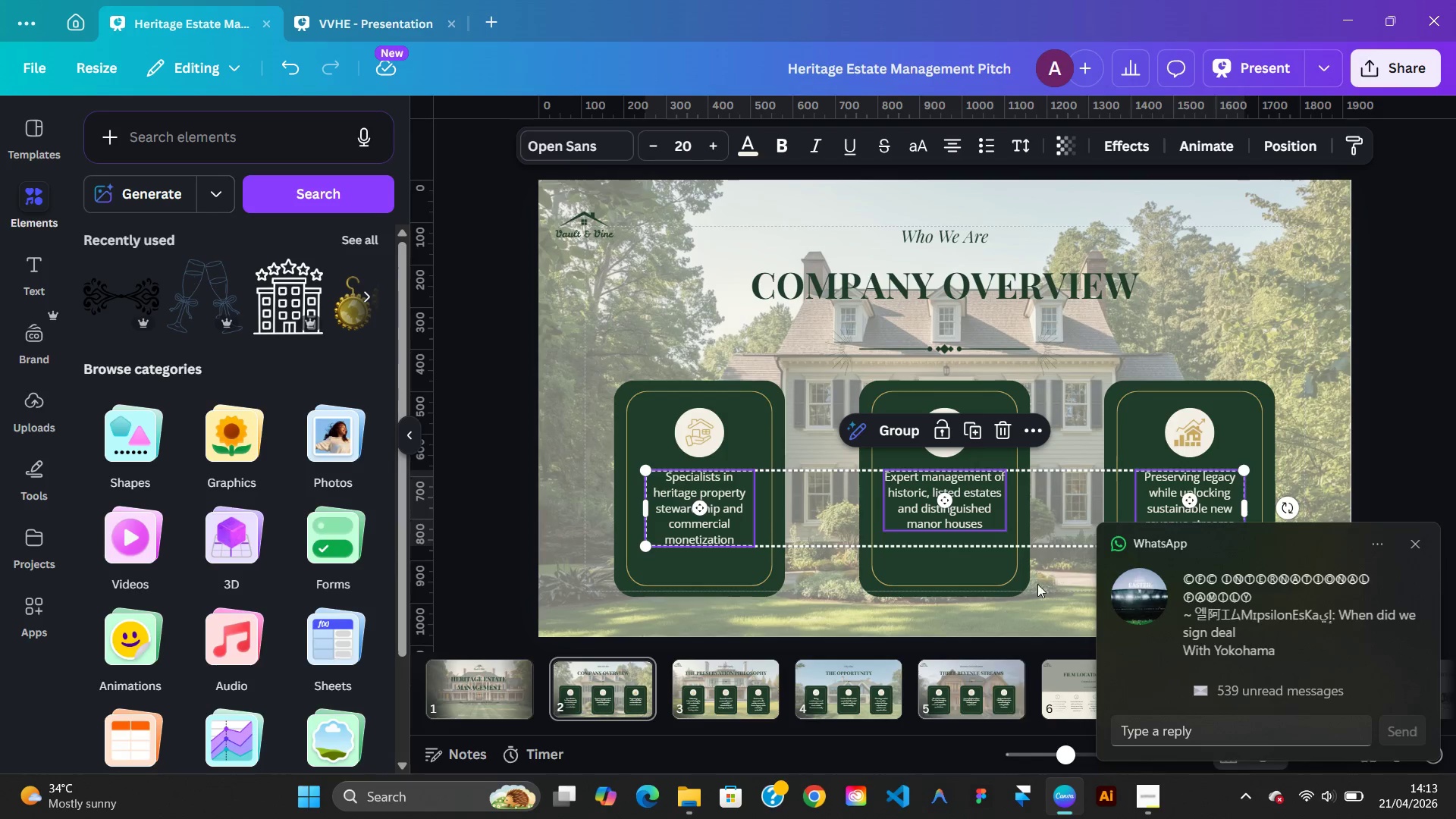 
left_click([1031, 590])
 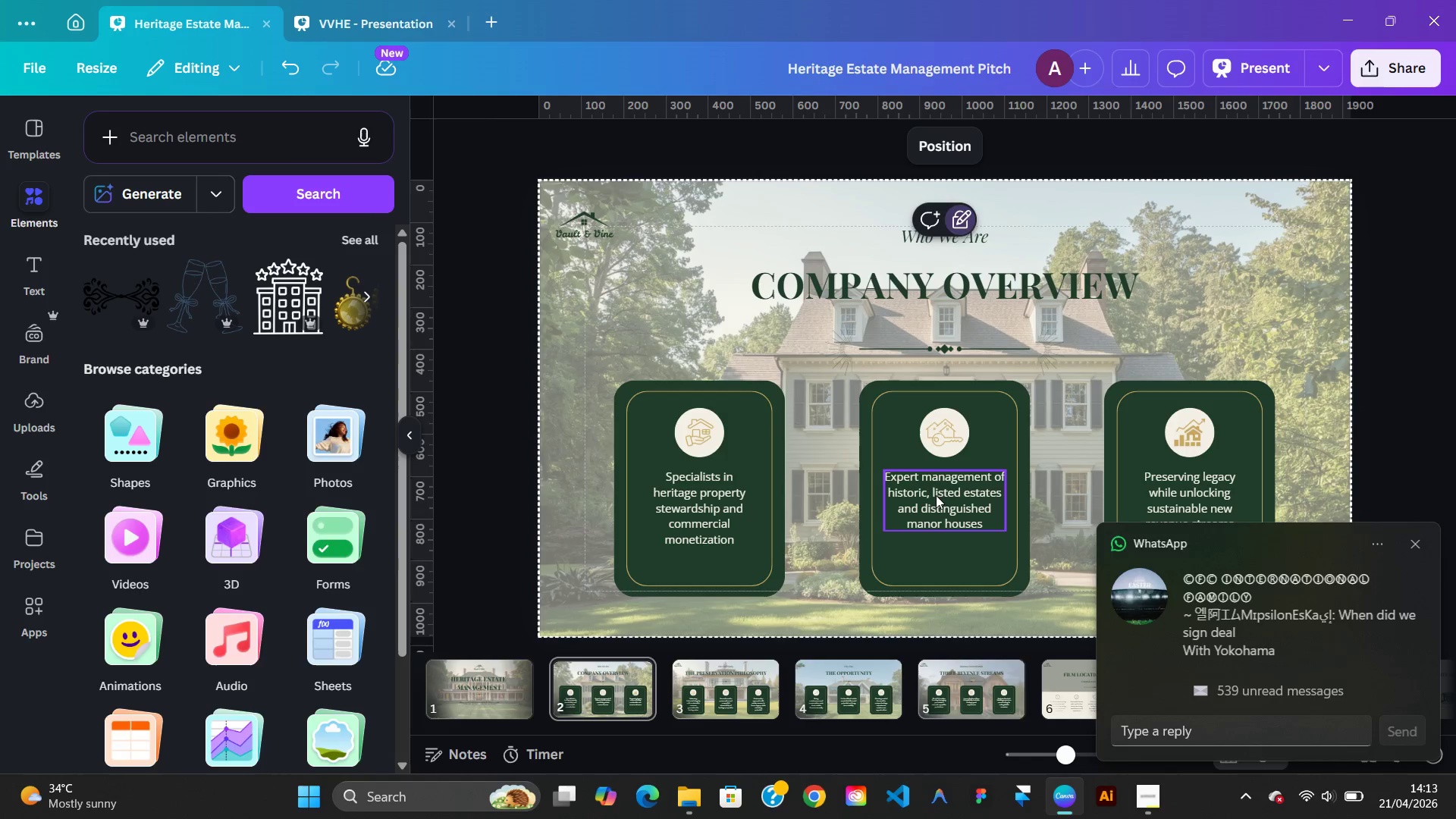 
left_click([936, 494])
 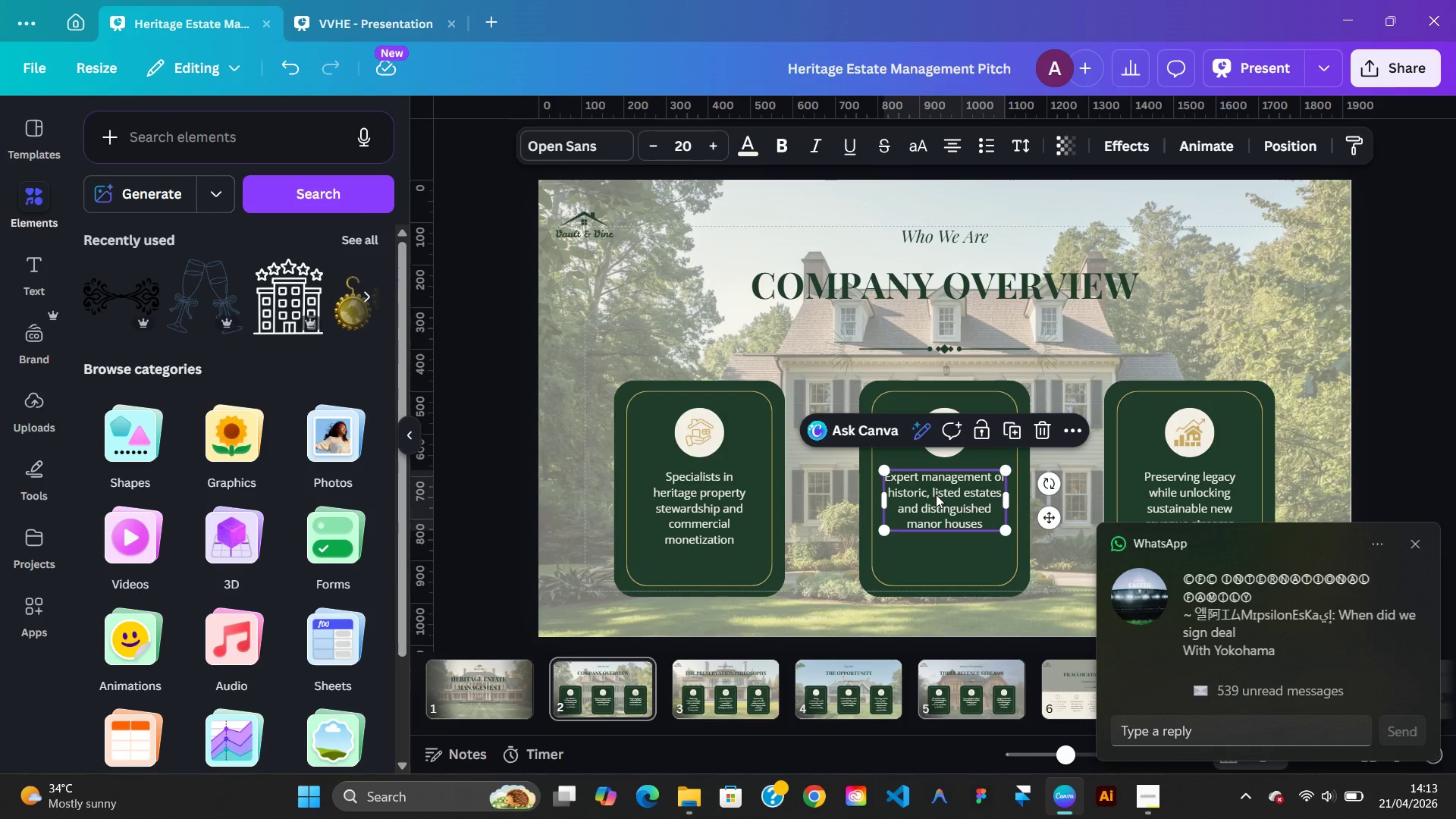 
key(ArrowRight)
 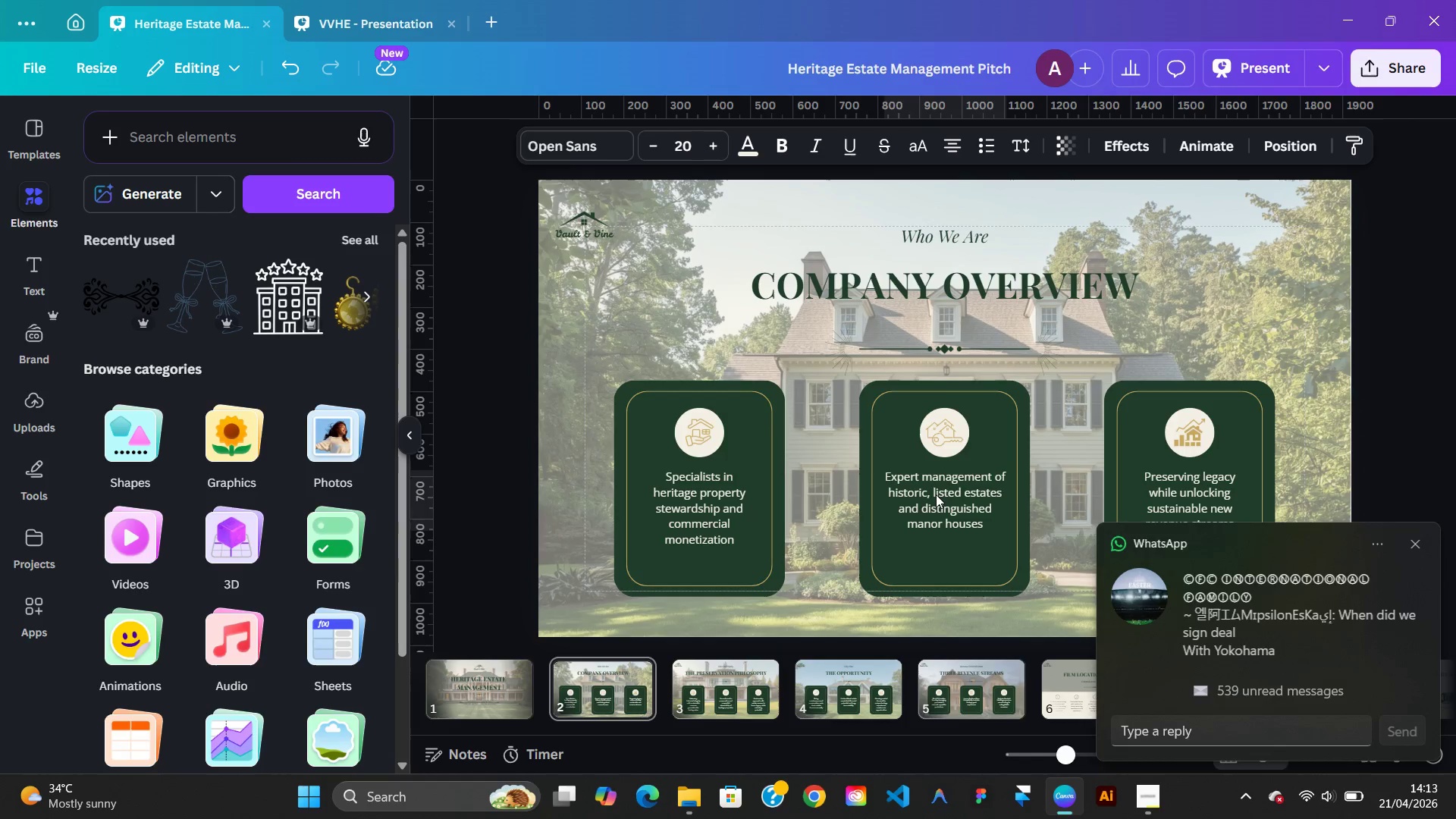 
key(ArrowLeft)
 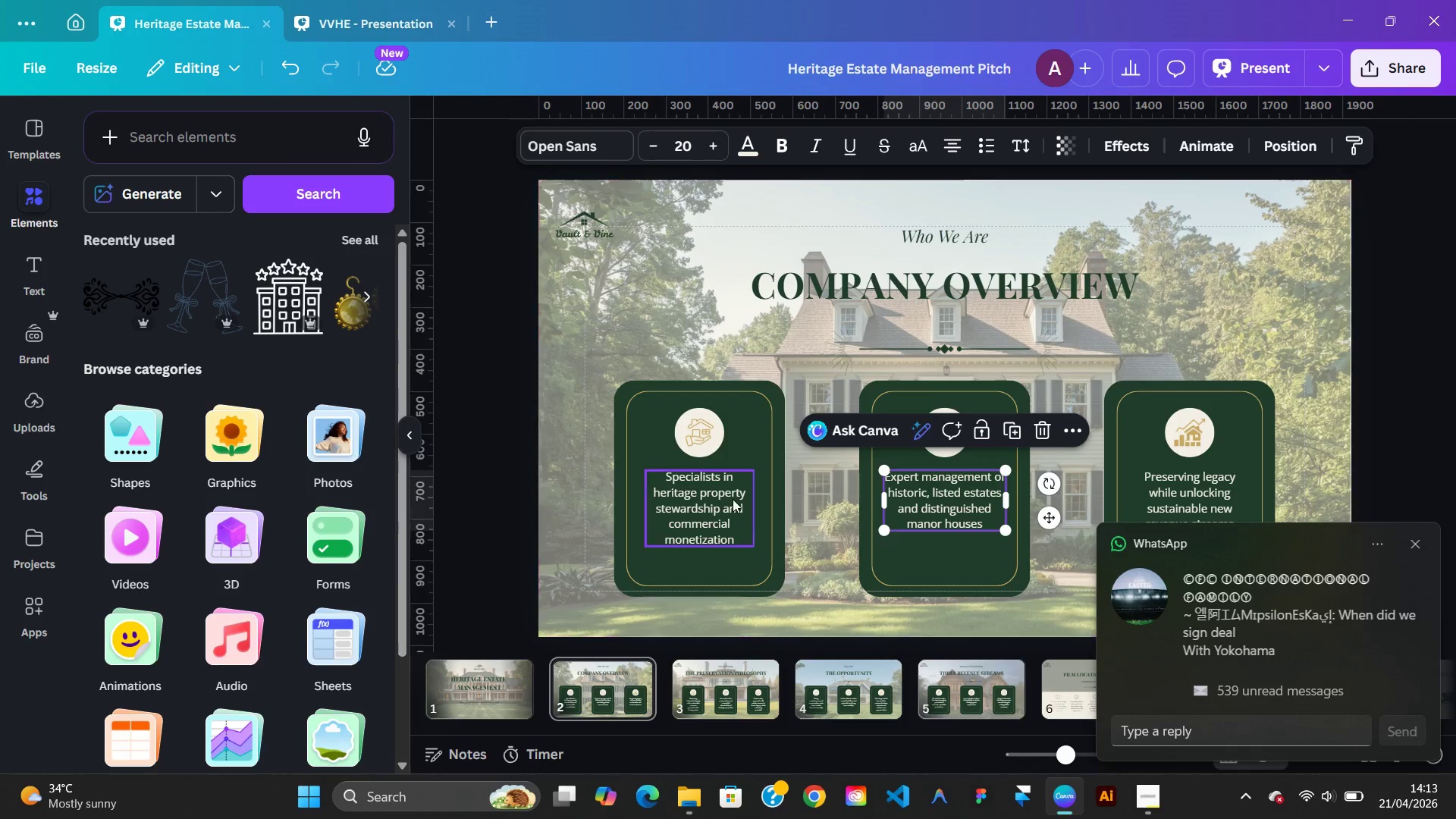 
left_click([729, 499])
 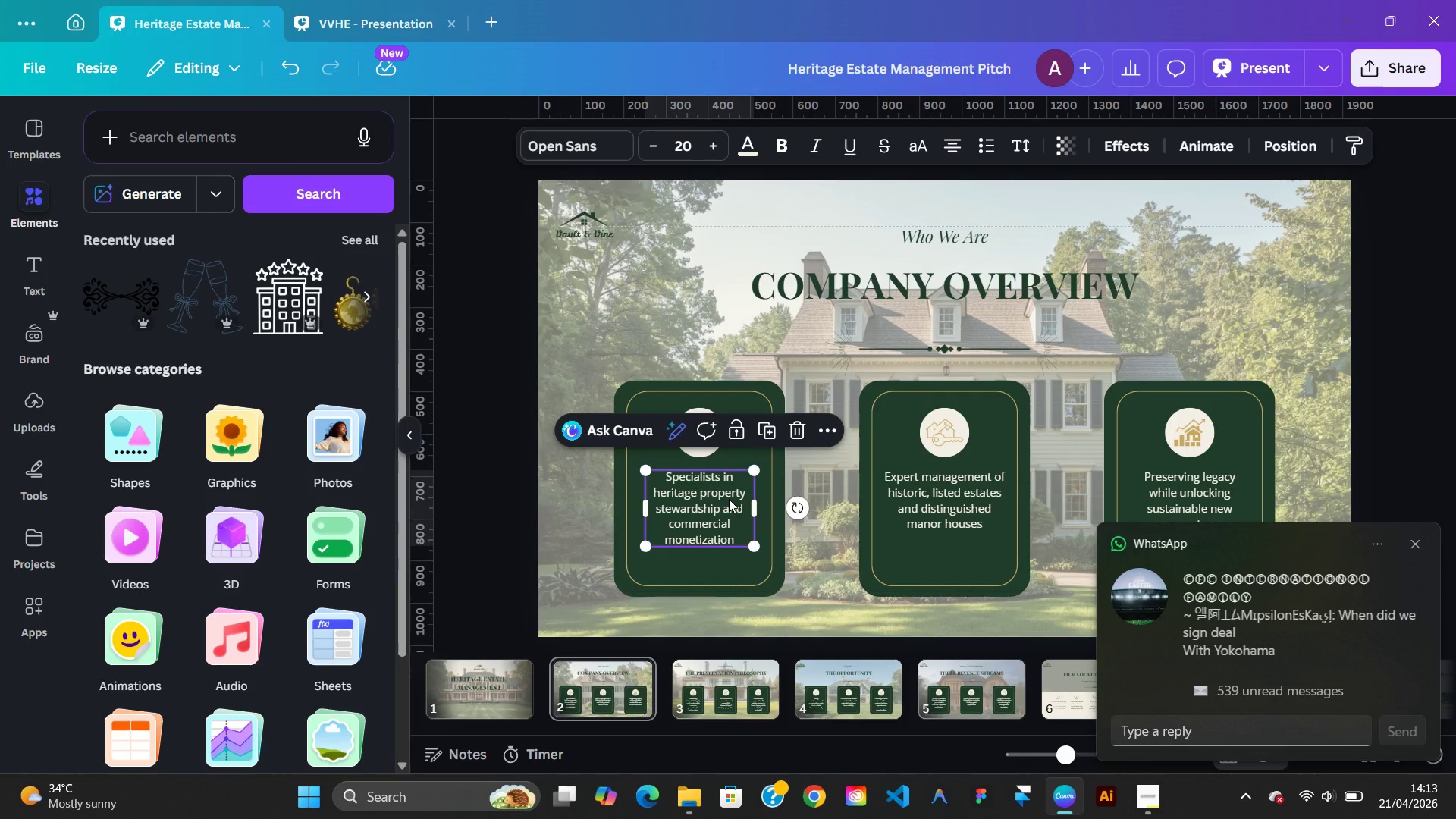 
key(ArrowRight)
 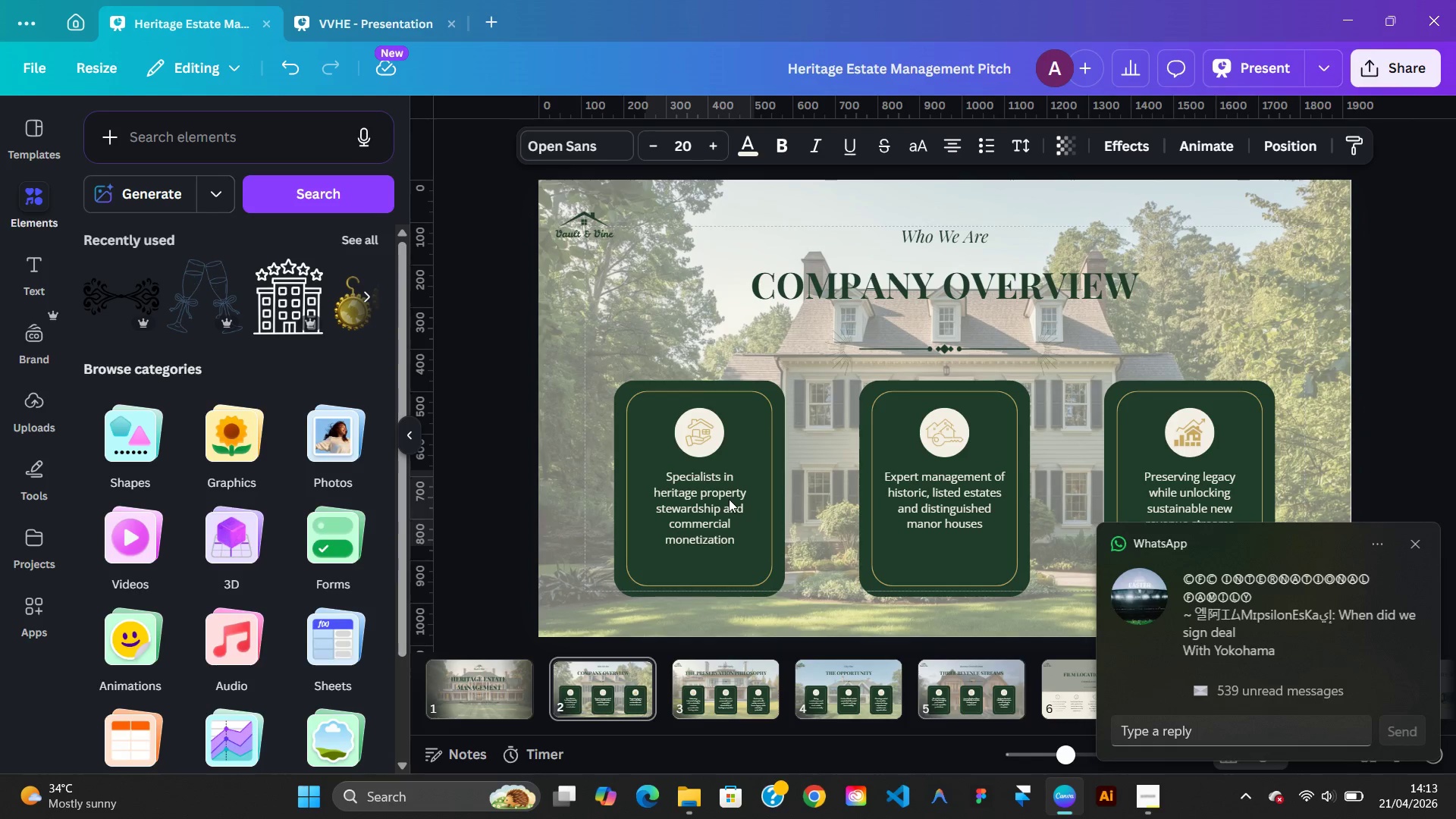 
key(ArrowLeft)
 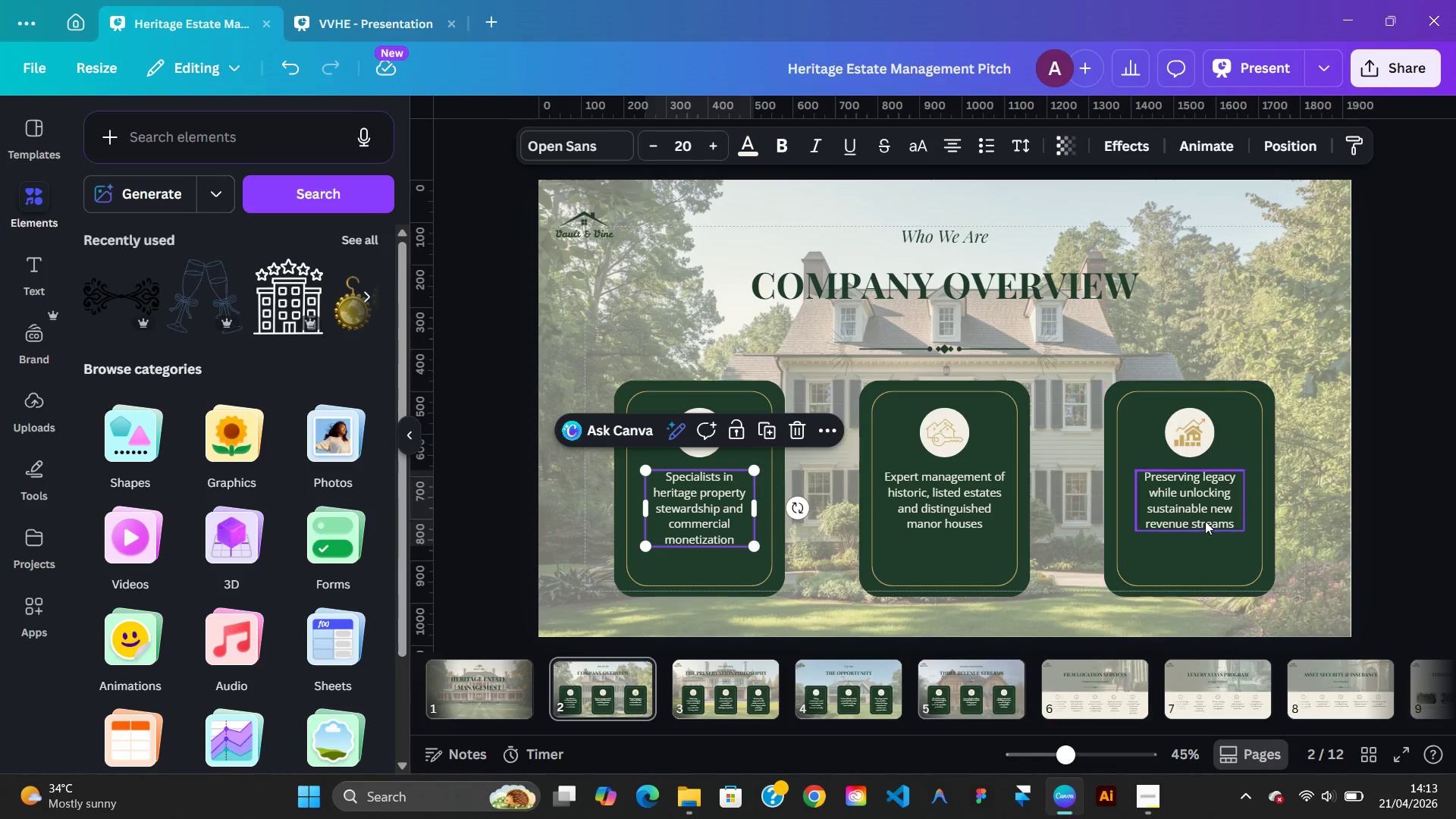 
left_click([1205, 520])
 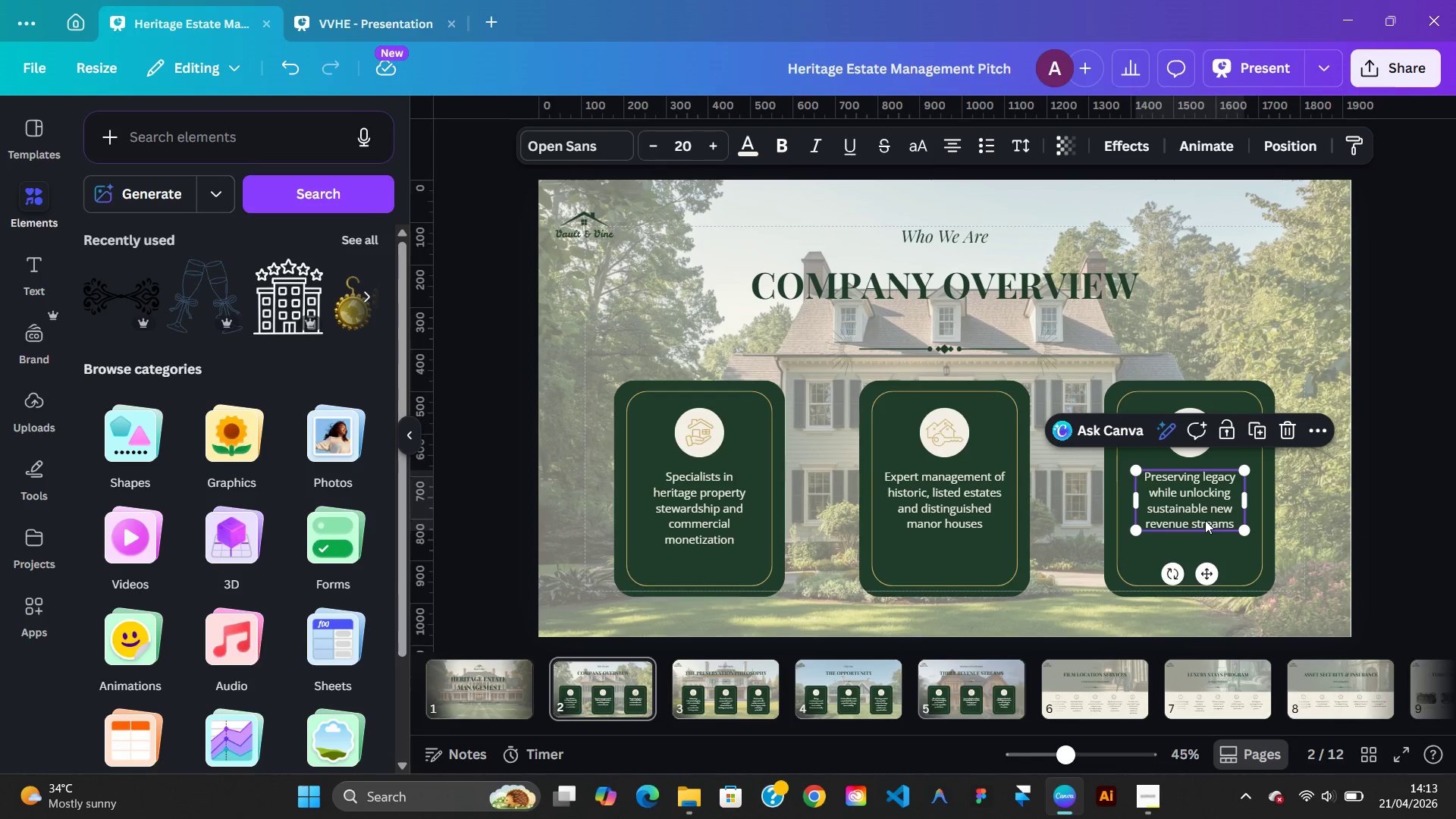 
key(ArrowRight)
 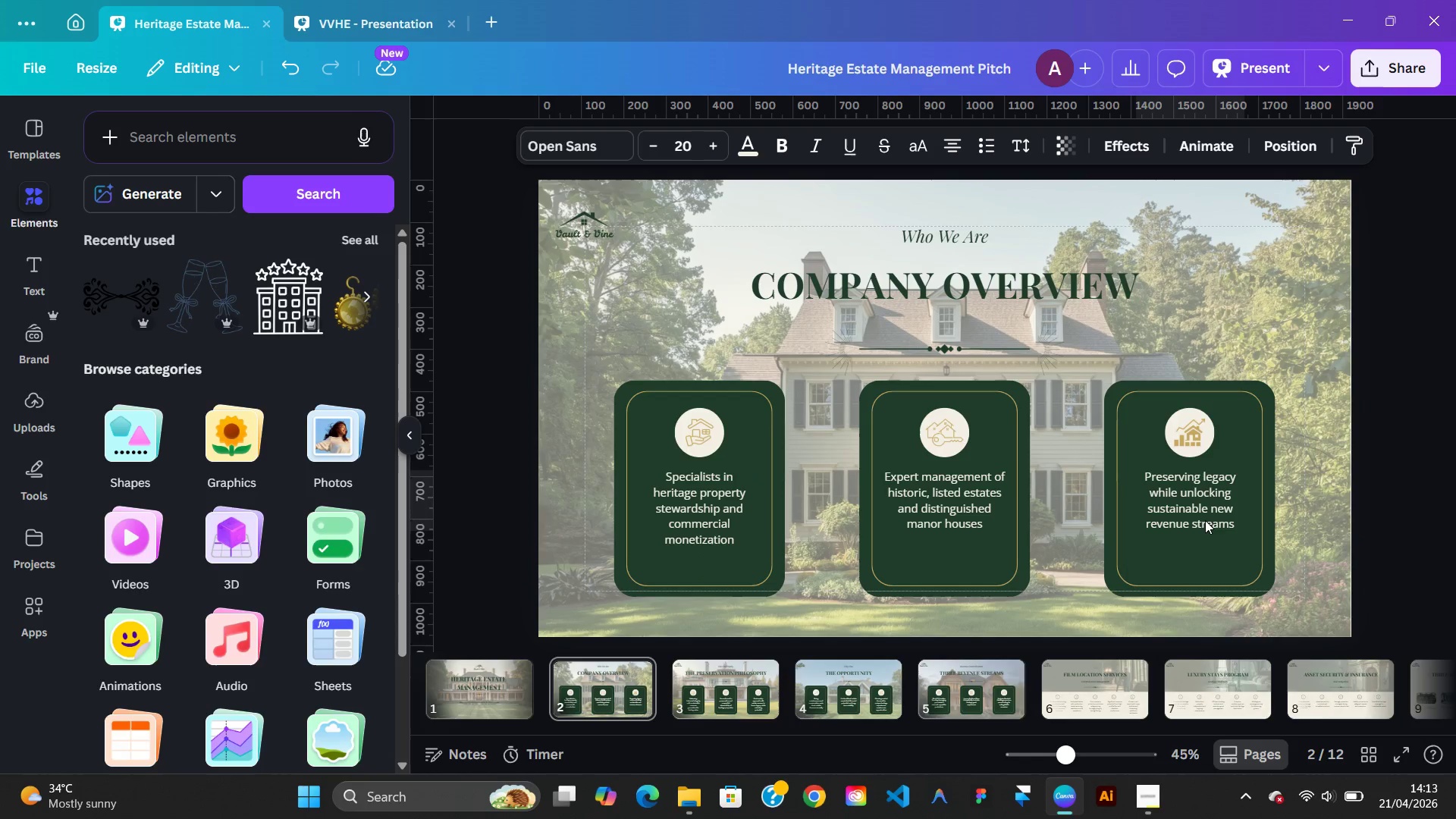 
key(ArrowLeft)
 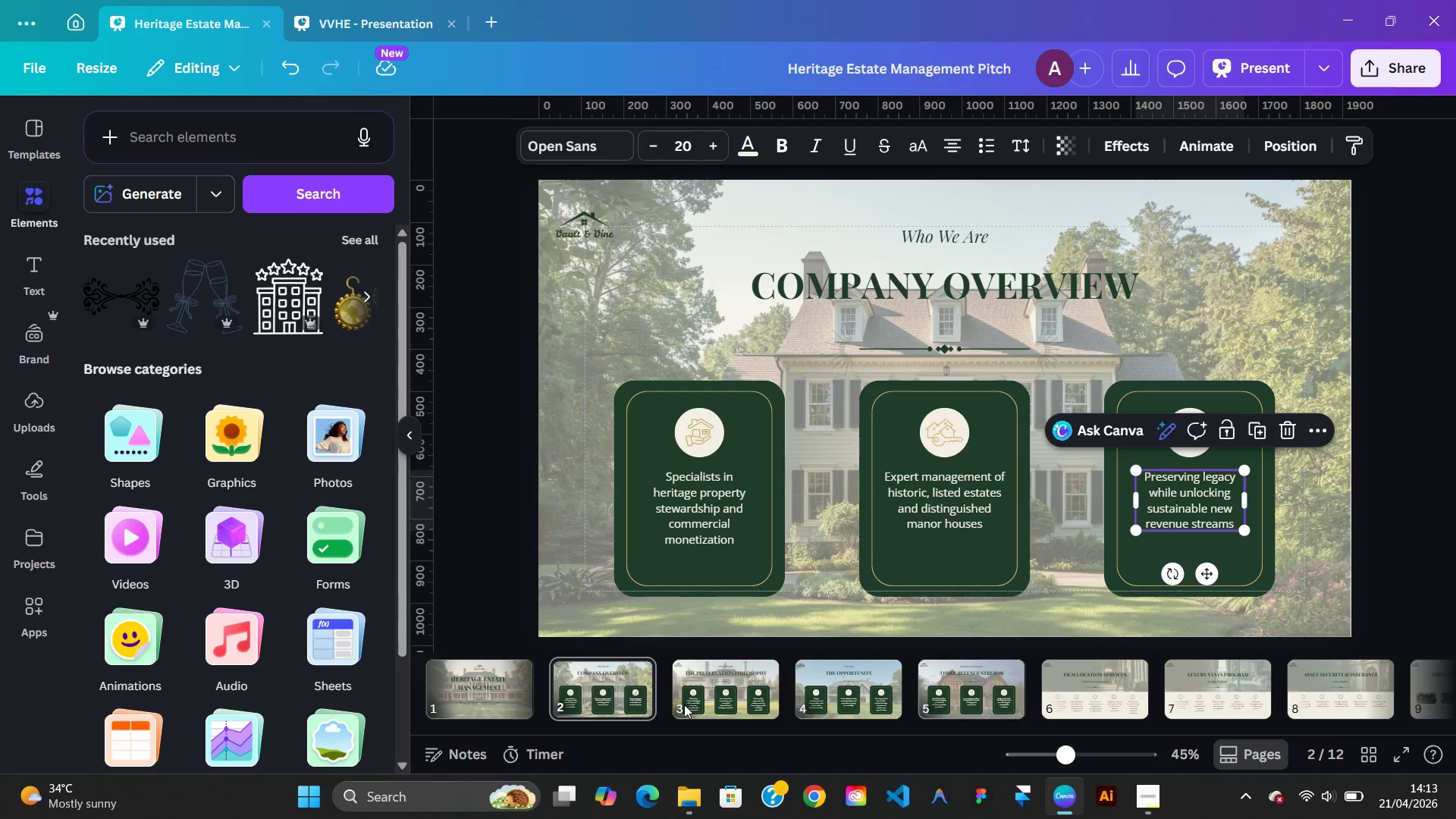 
left_click([689, 704])
 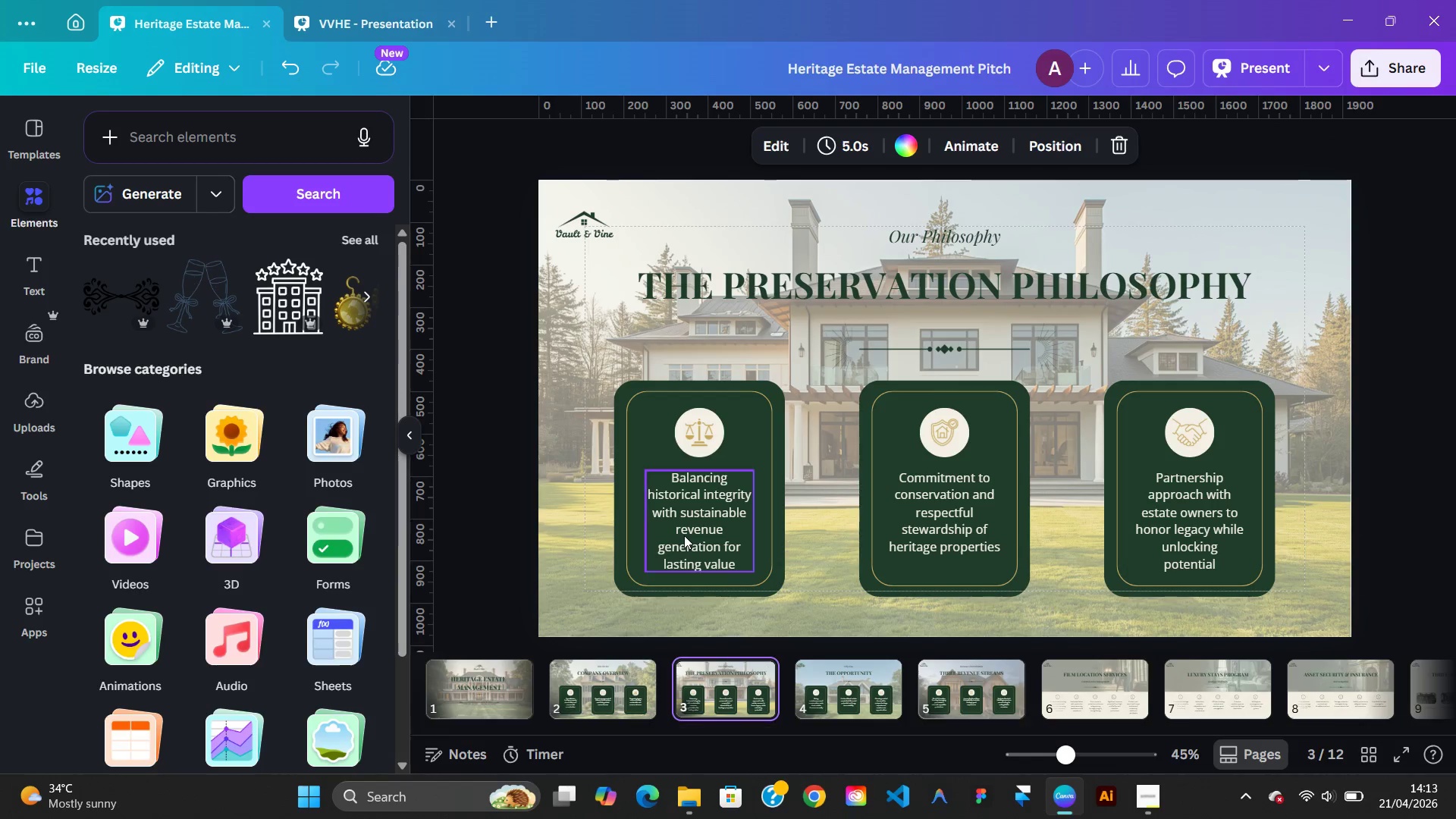 
left_click([683, 535])
 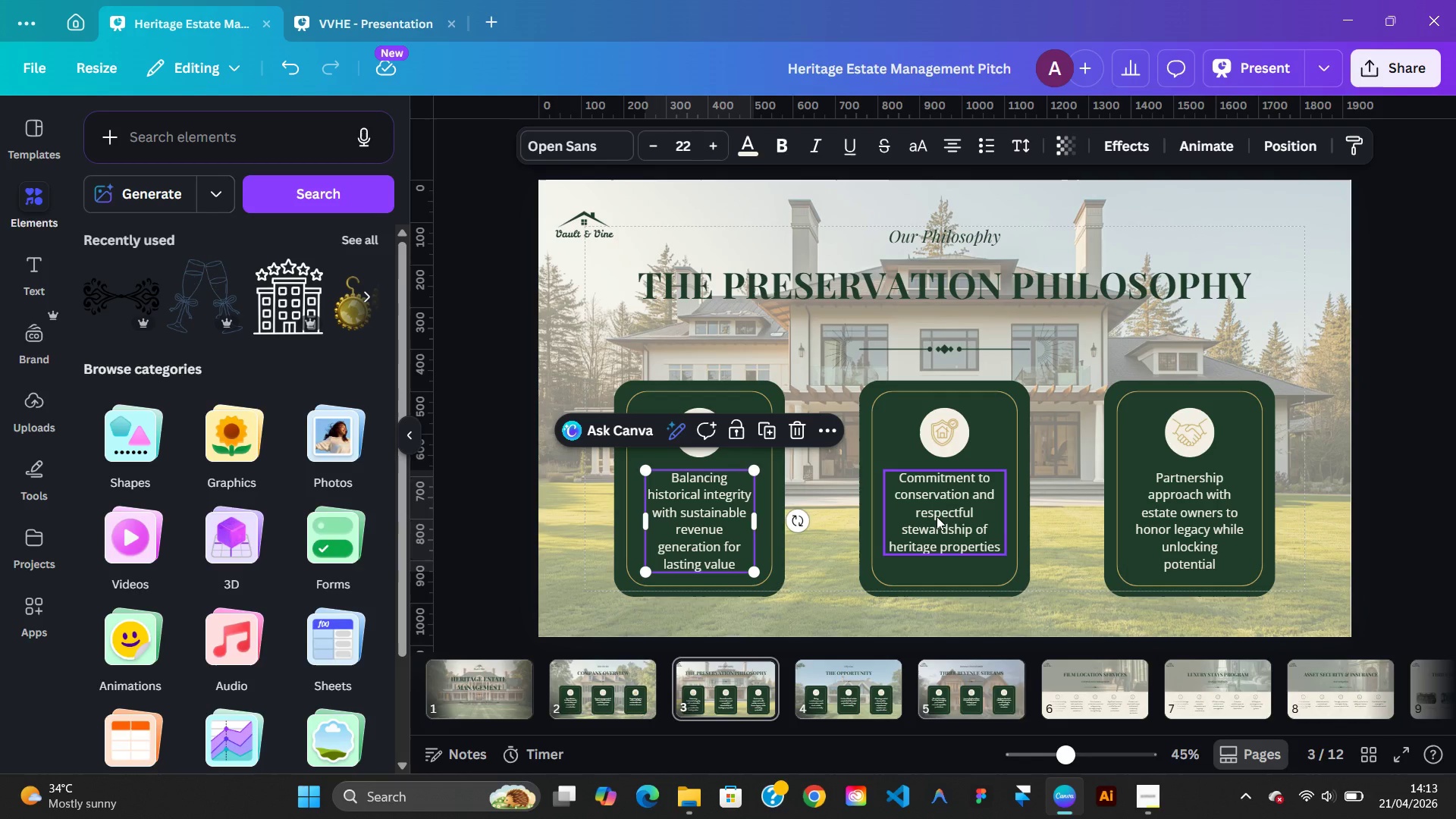 
hold_key(key=ShiftLeft, duration=1.41)
left_click([937, 516])
 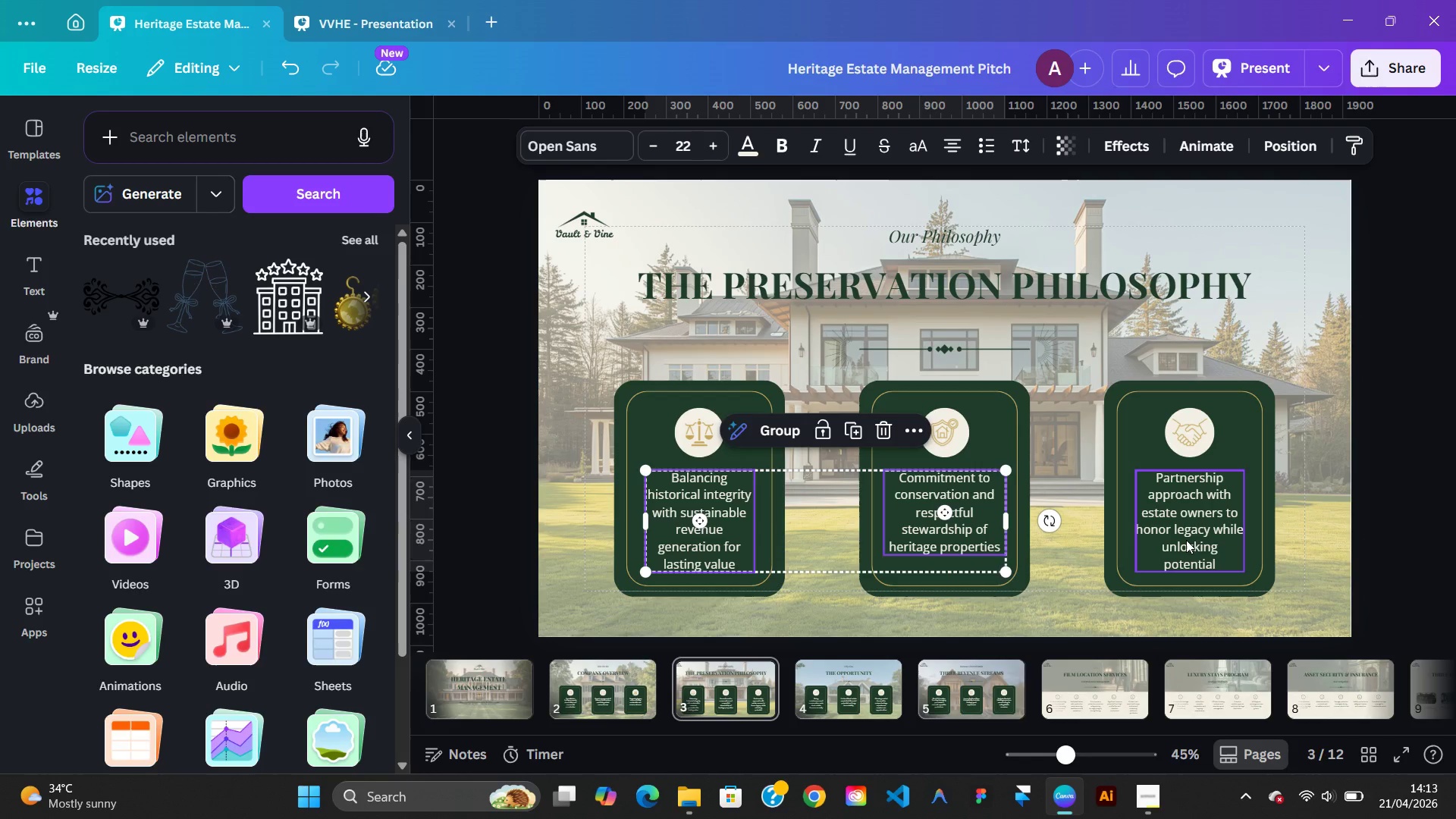 
left_click([1186, 540])
 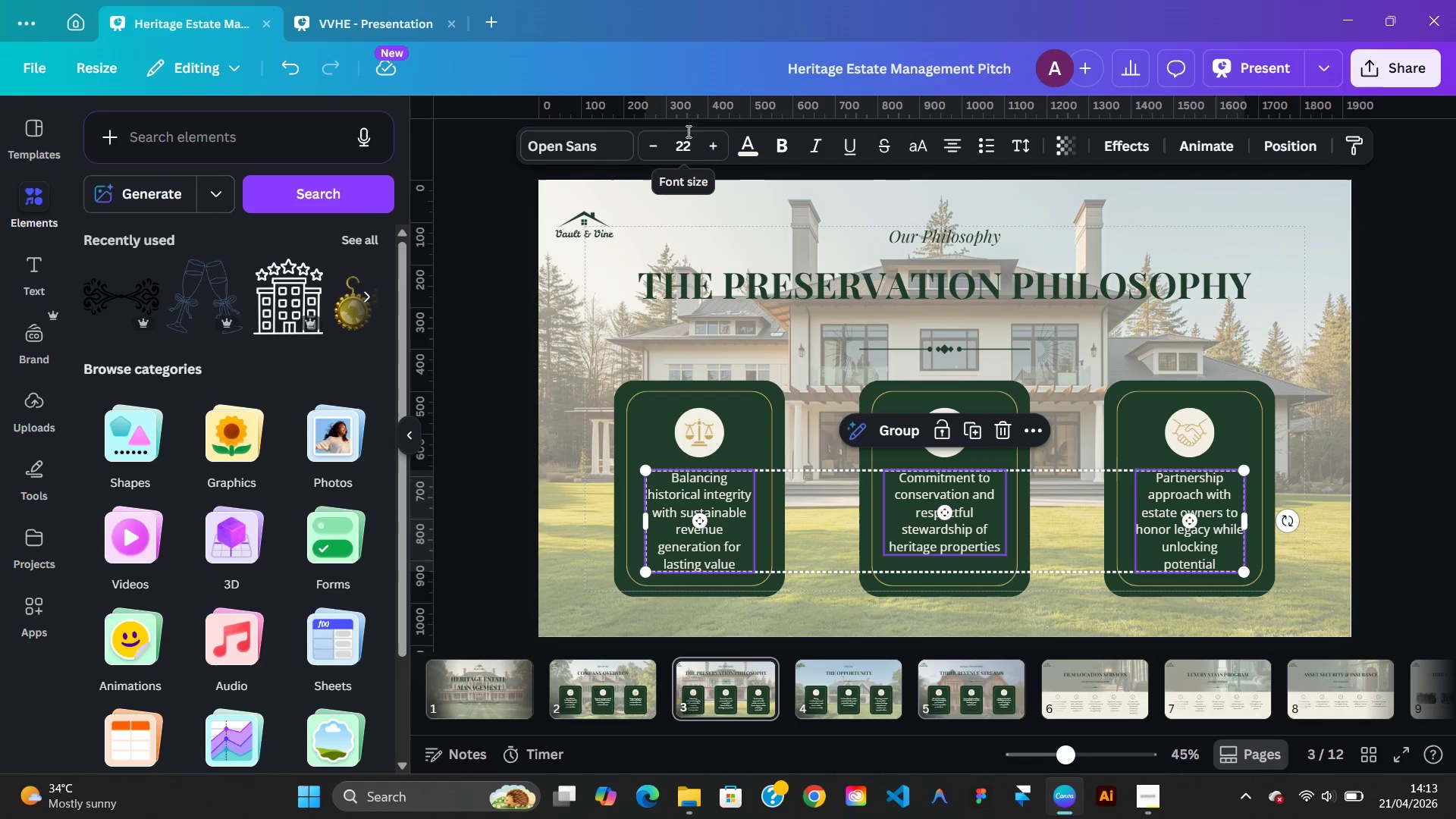 
left_click([687, 140])
 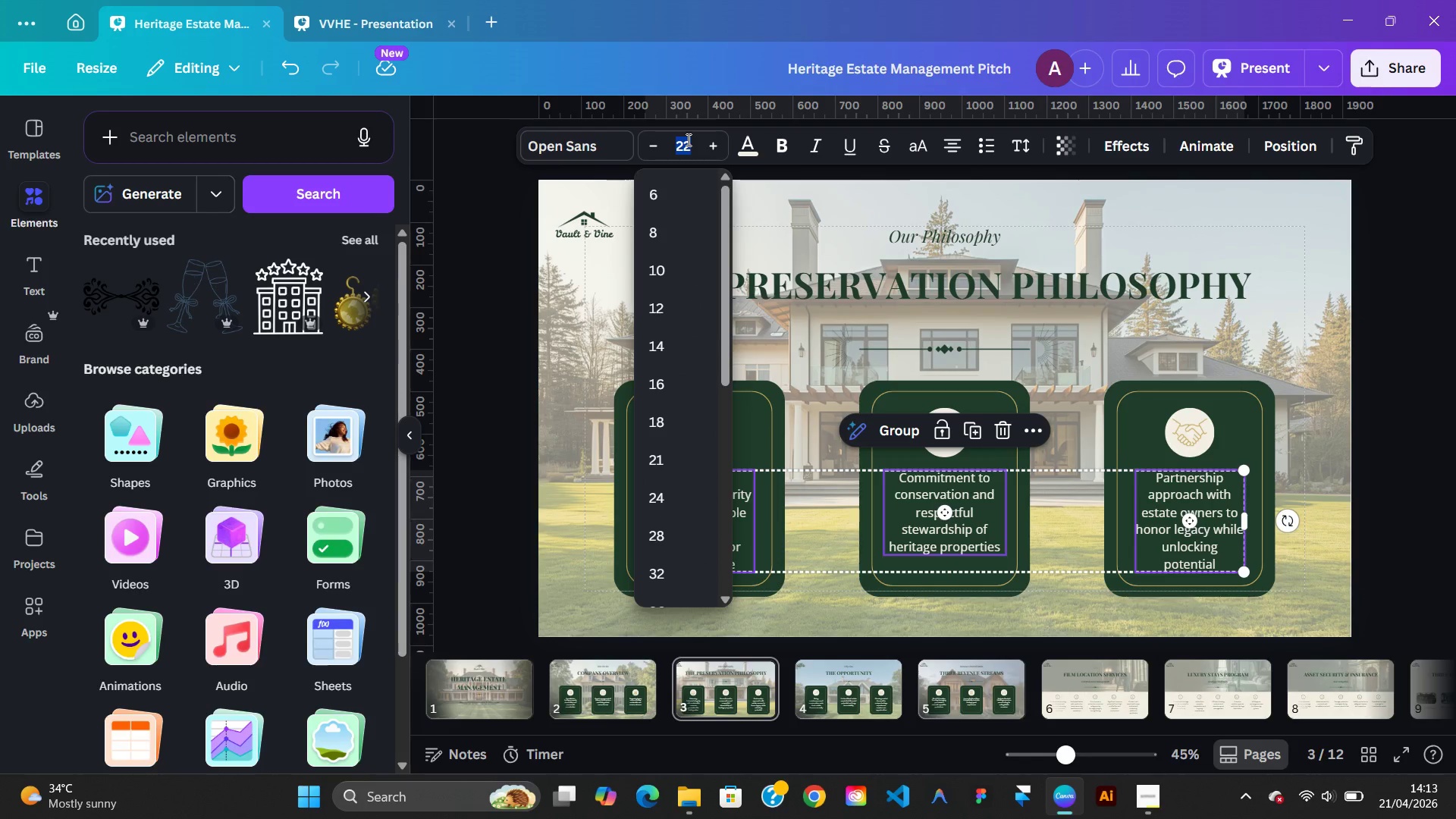 
type(20)
 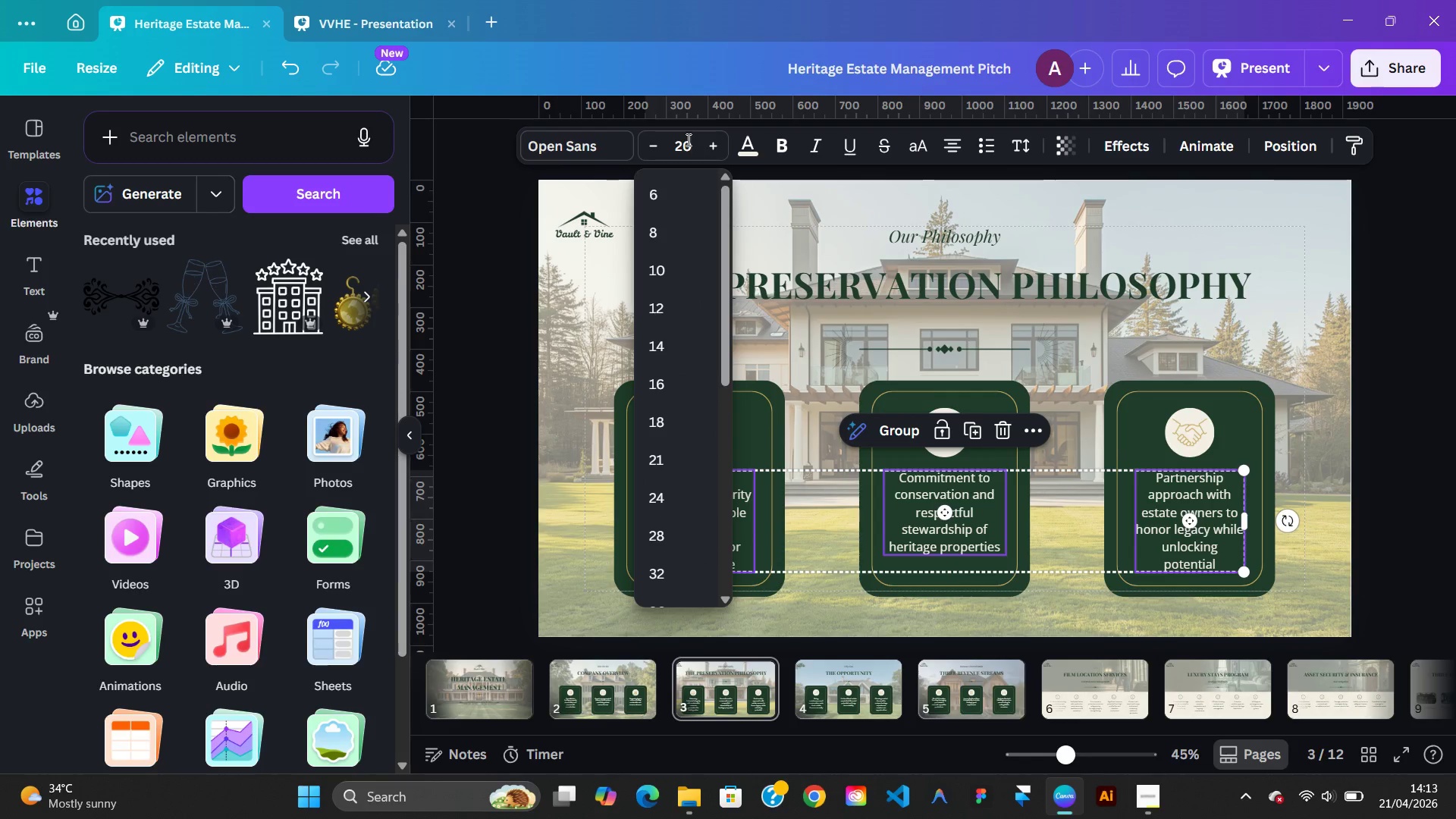 
key(Enter)
 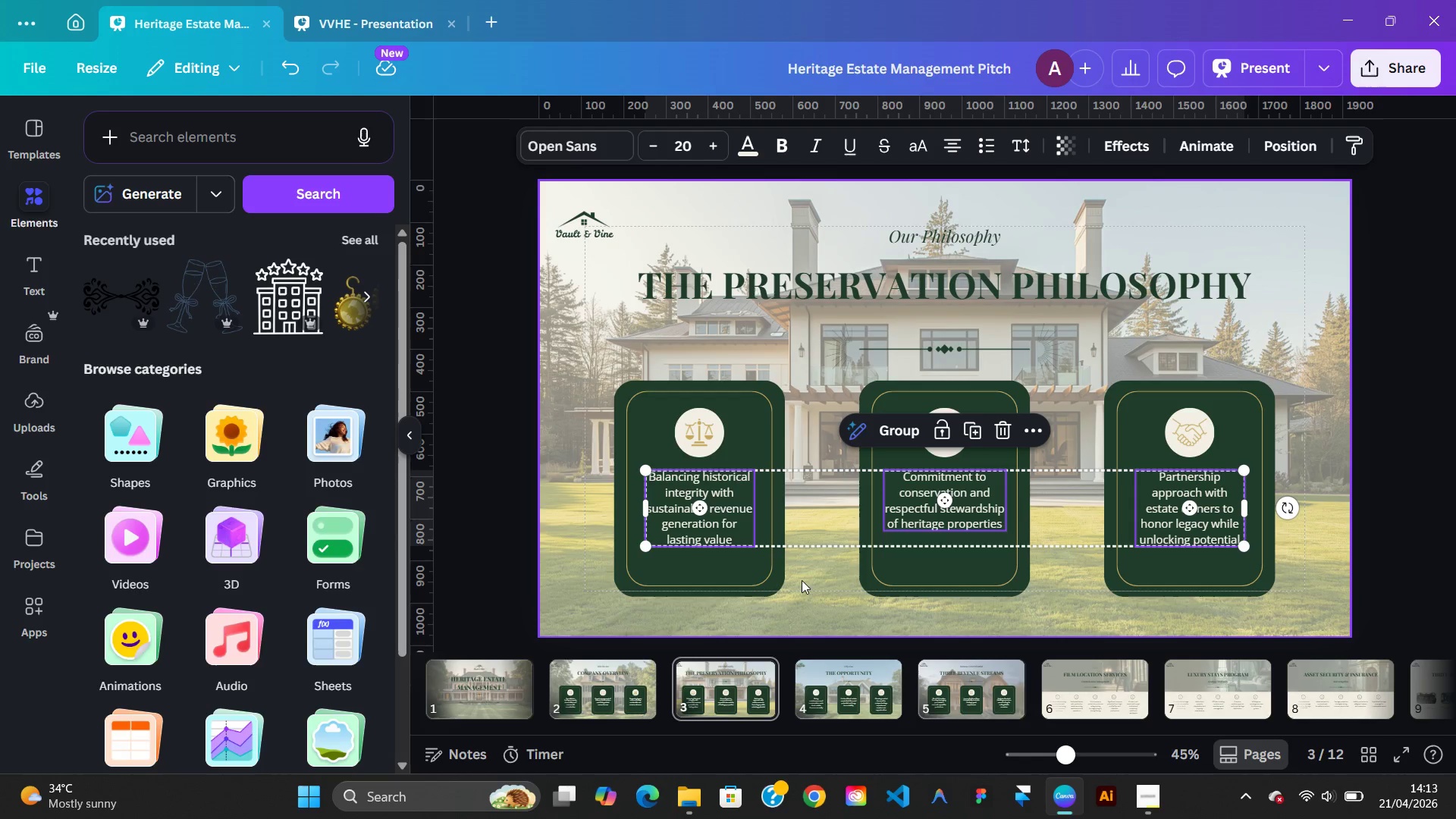 
left_click([825, 608])
 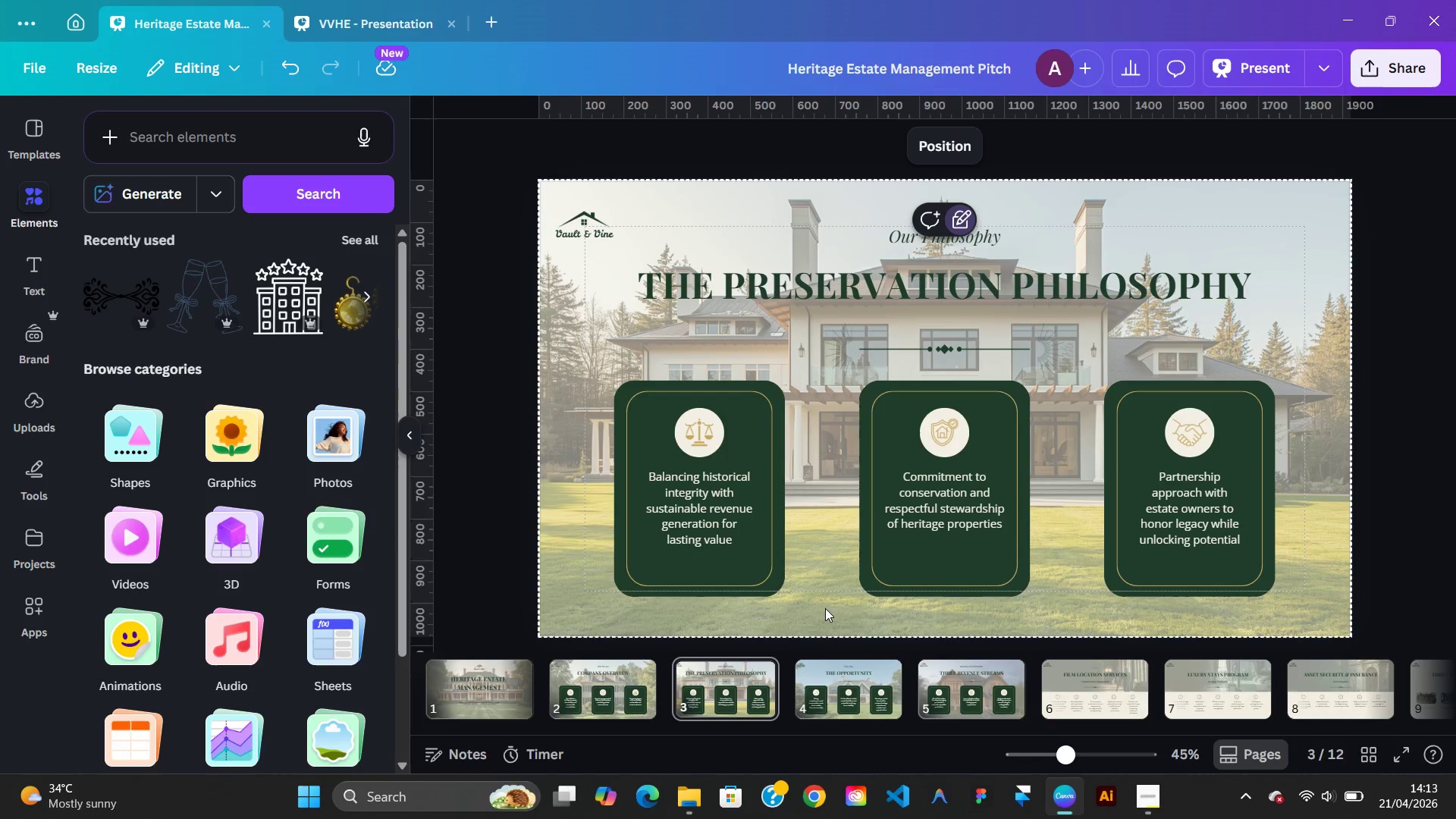 
left_click([820, 702])
 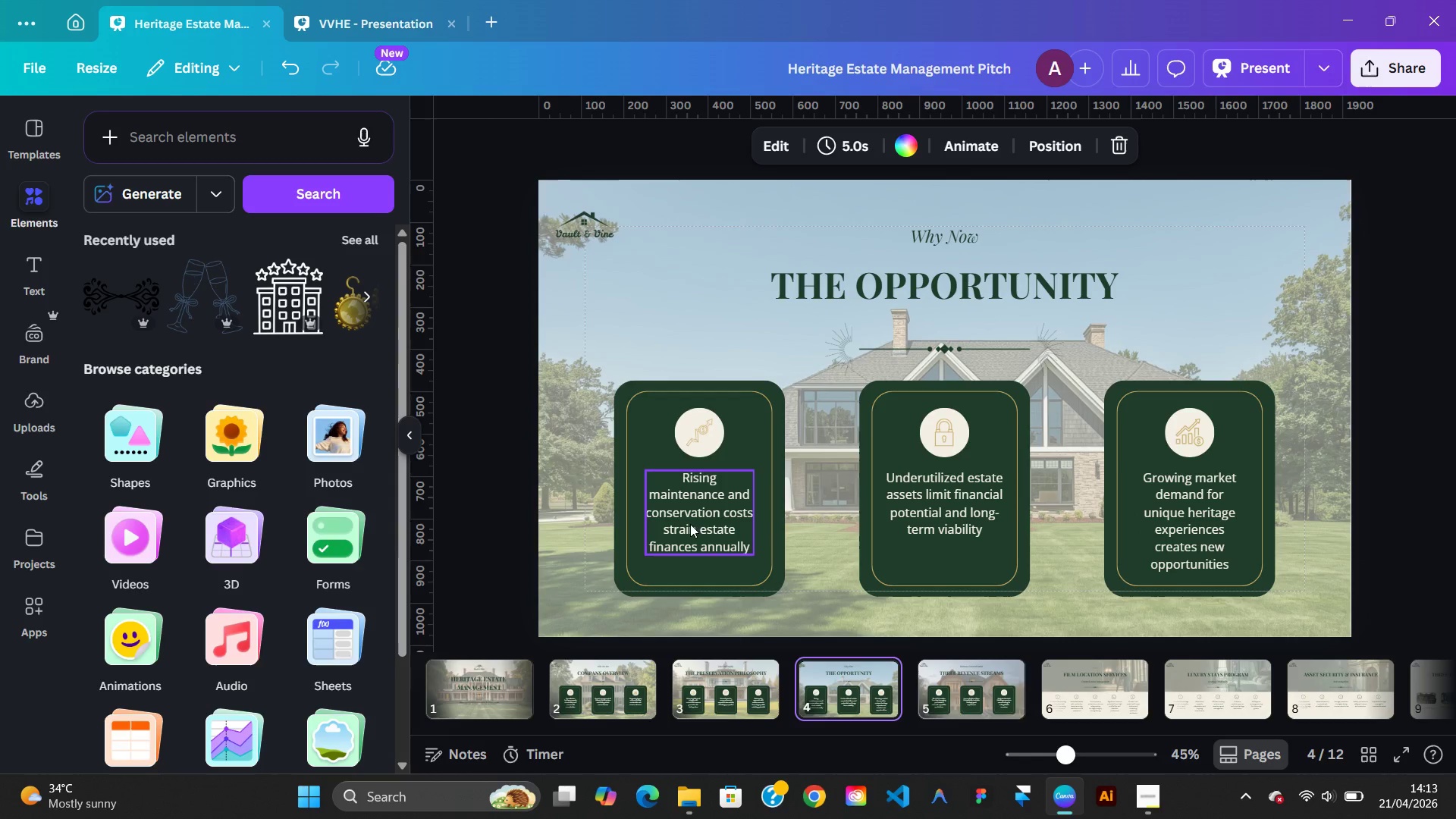 
left_click([695, 524])
 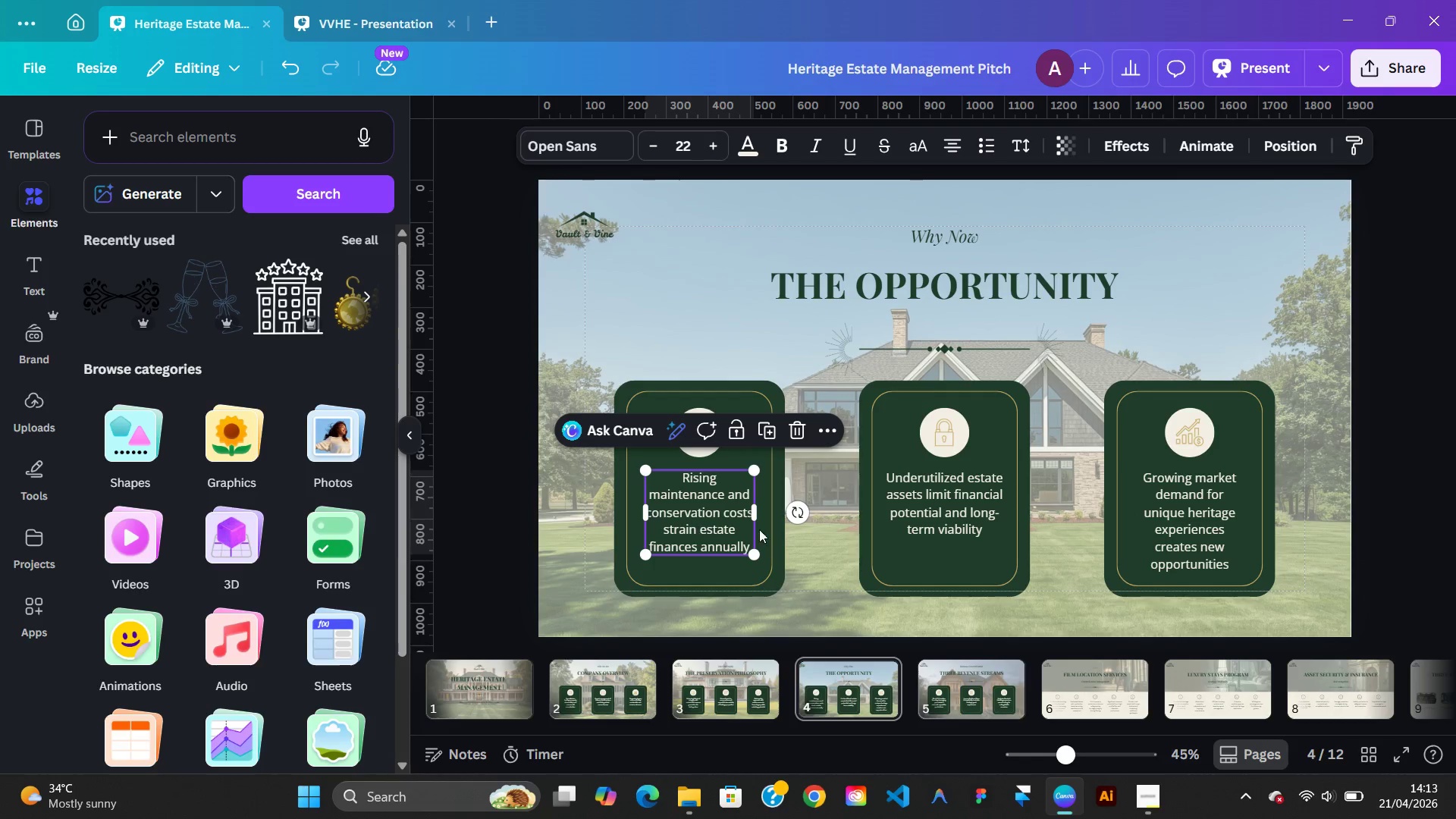 
hold_key(key=ShiftLeft, duration=1.72)
left_click([979, 536])
 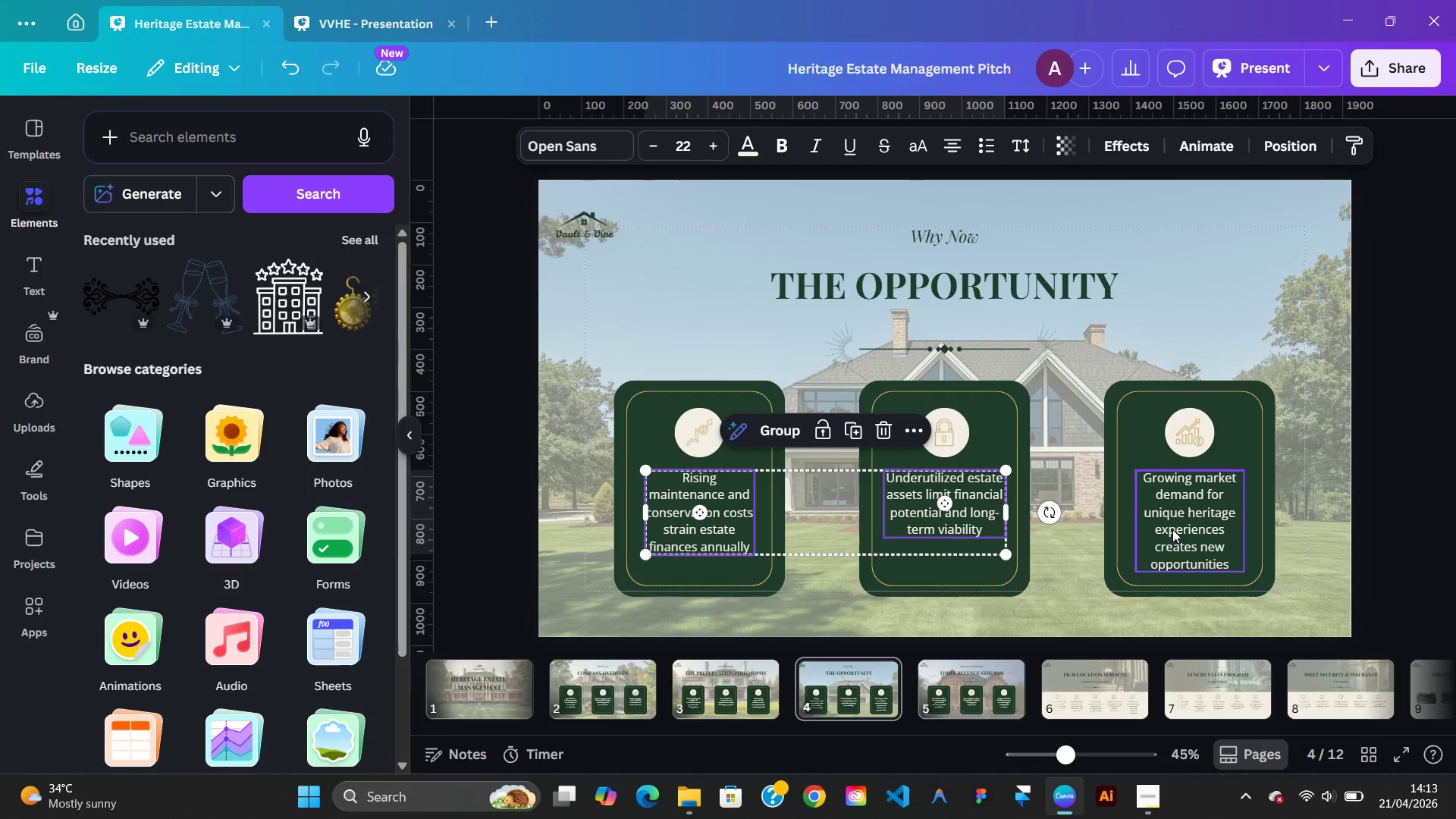 
left_click([1172, 529])
 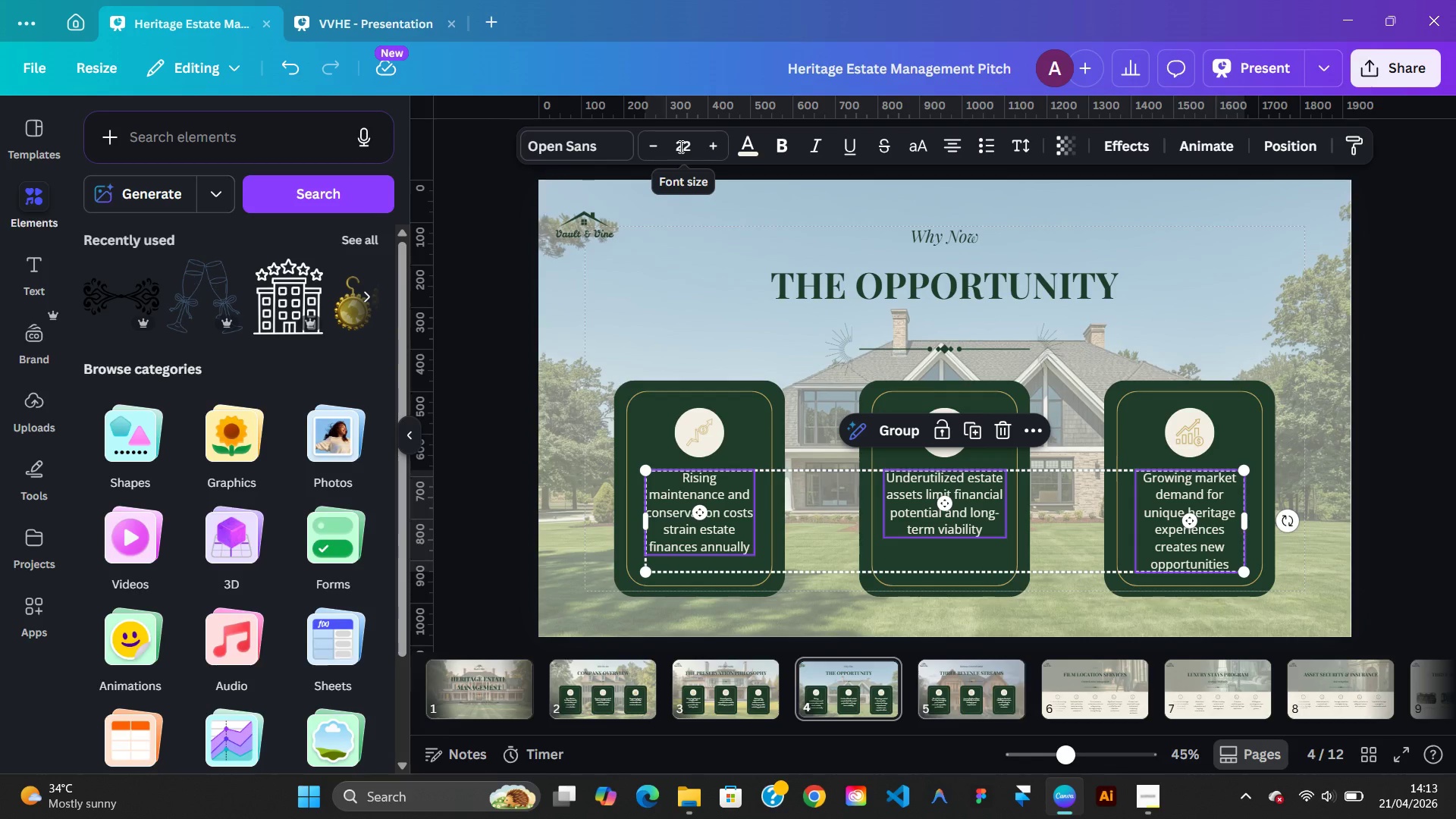 
left_click([679, 146])
 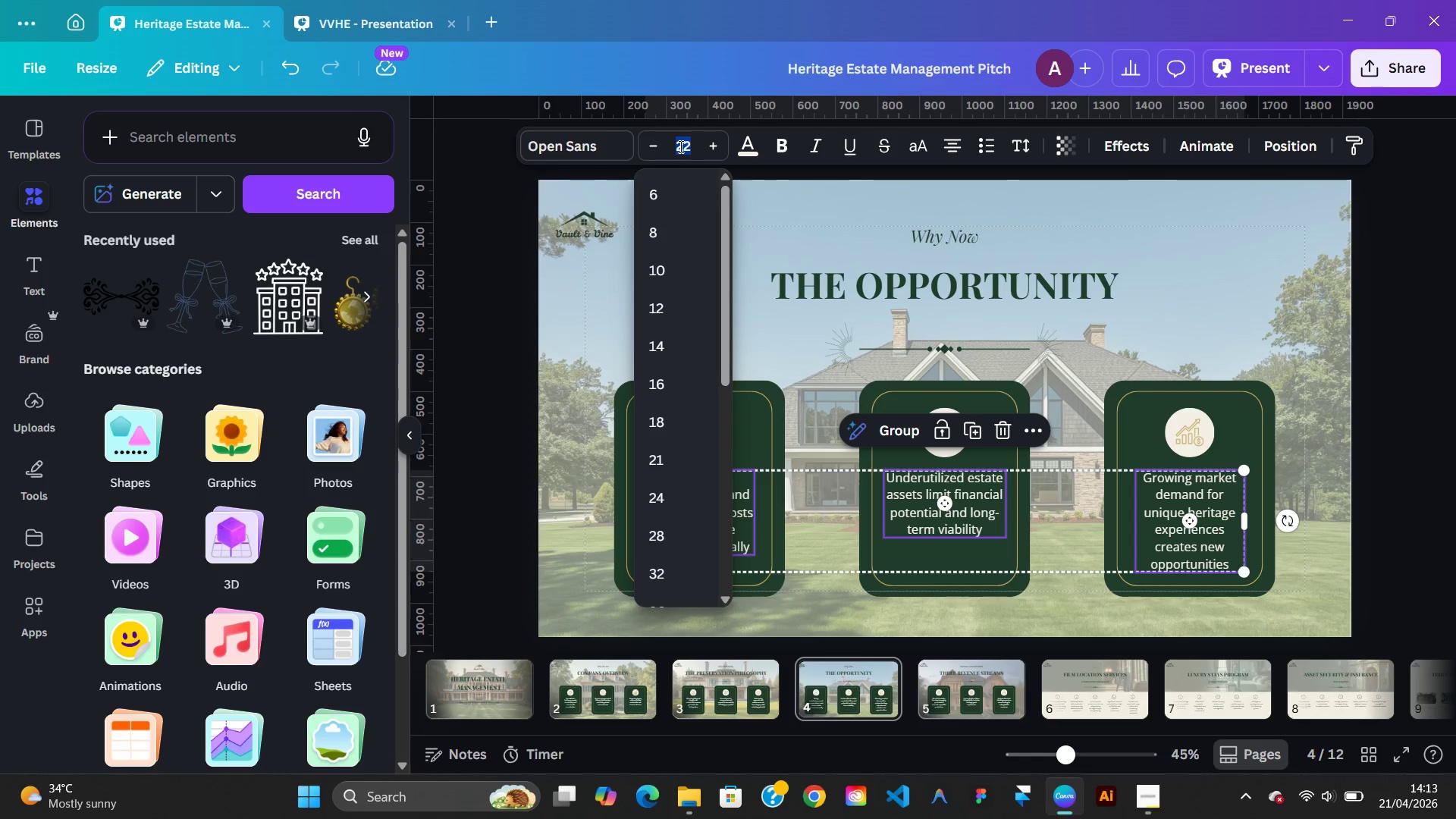 
type(20)
 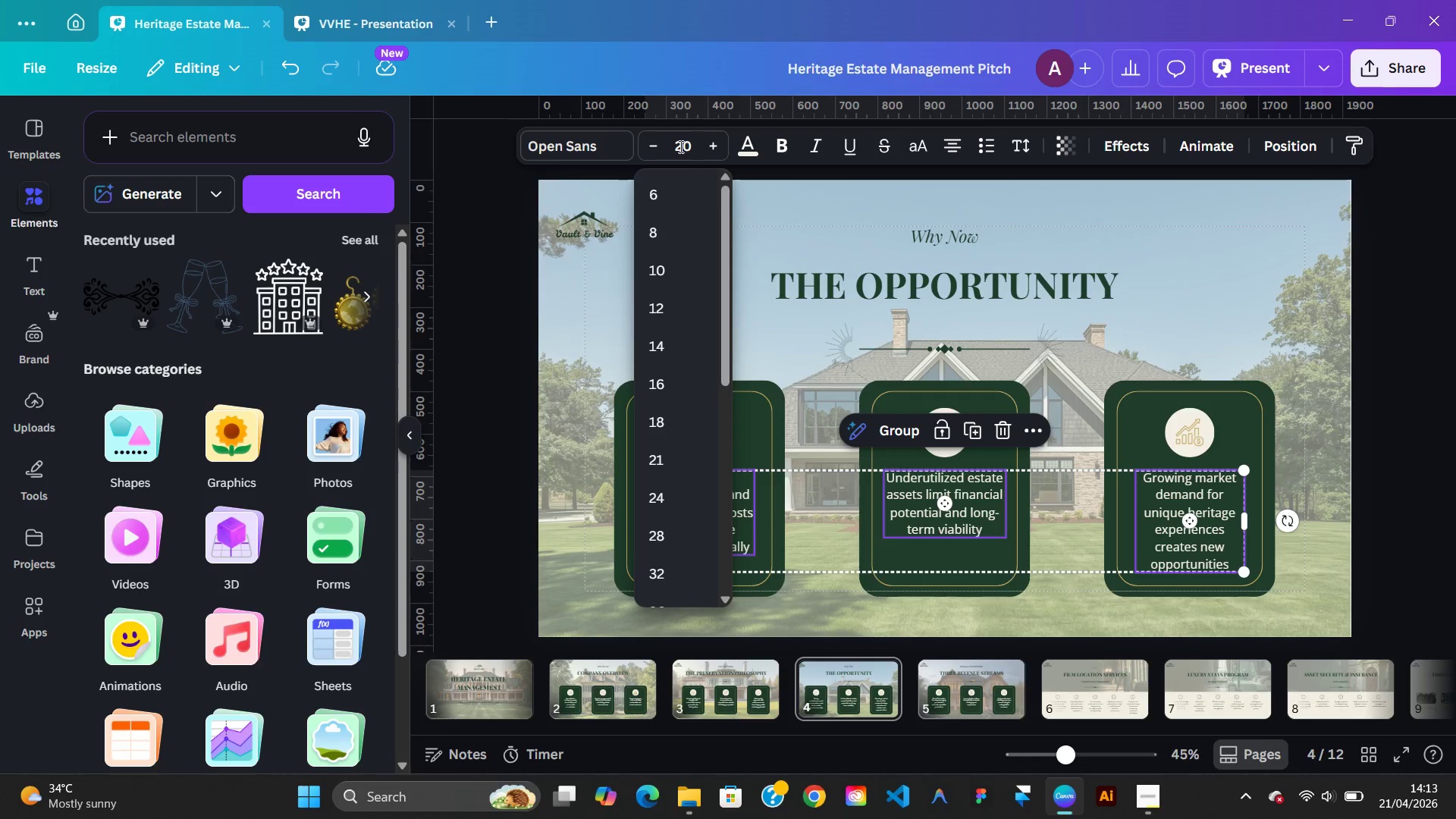 
key(Enter)
 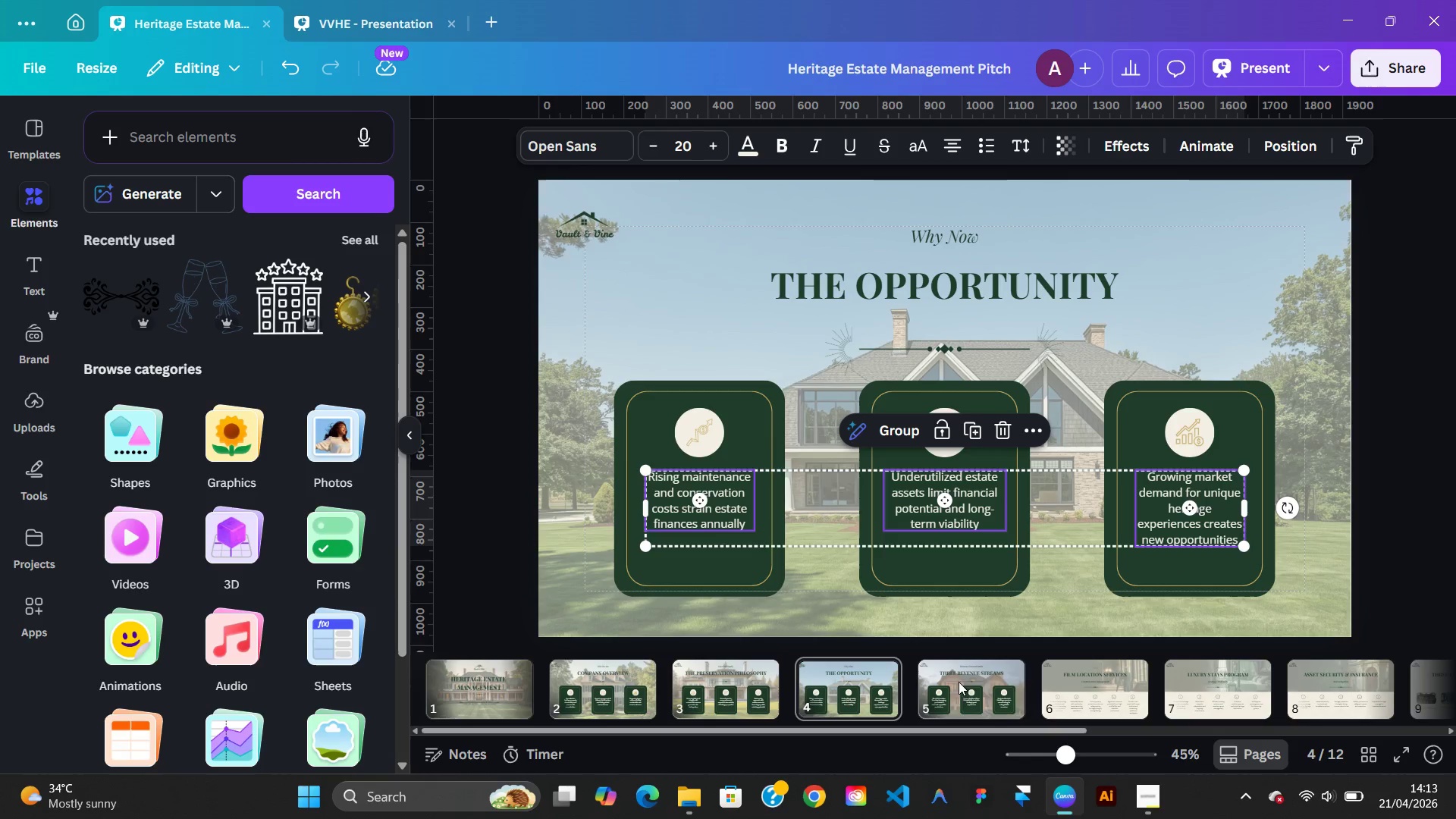 
left_click([966, 704])
 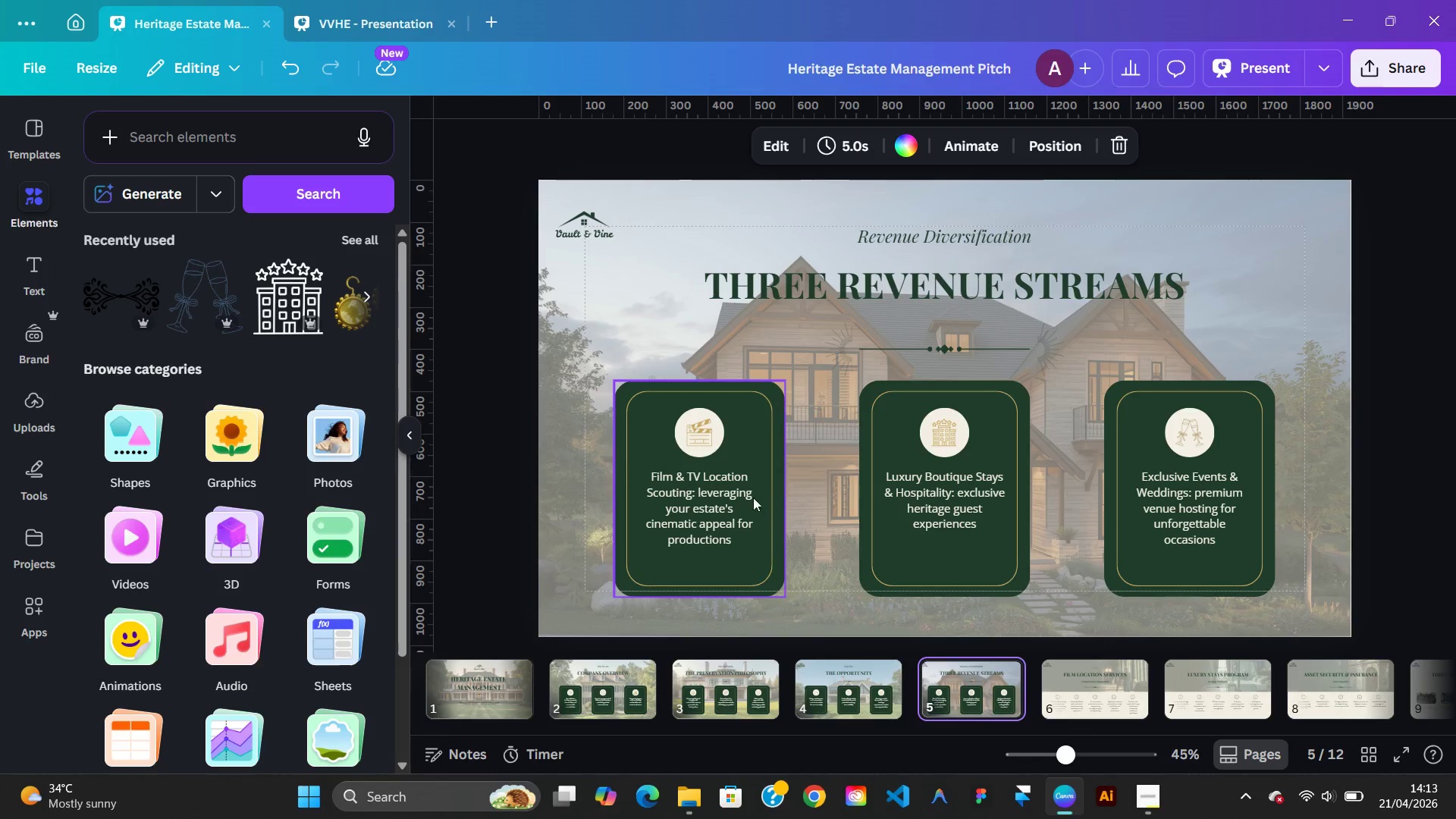 
left_click([742, 499])
 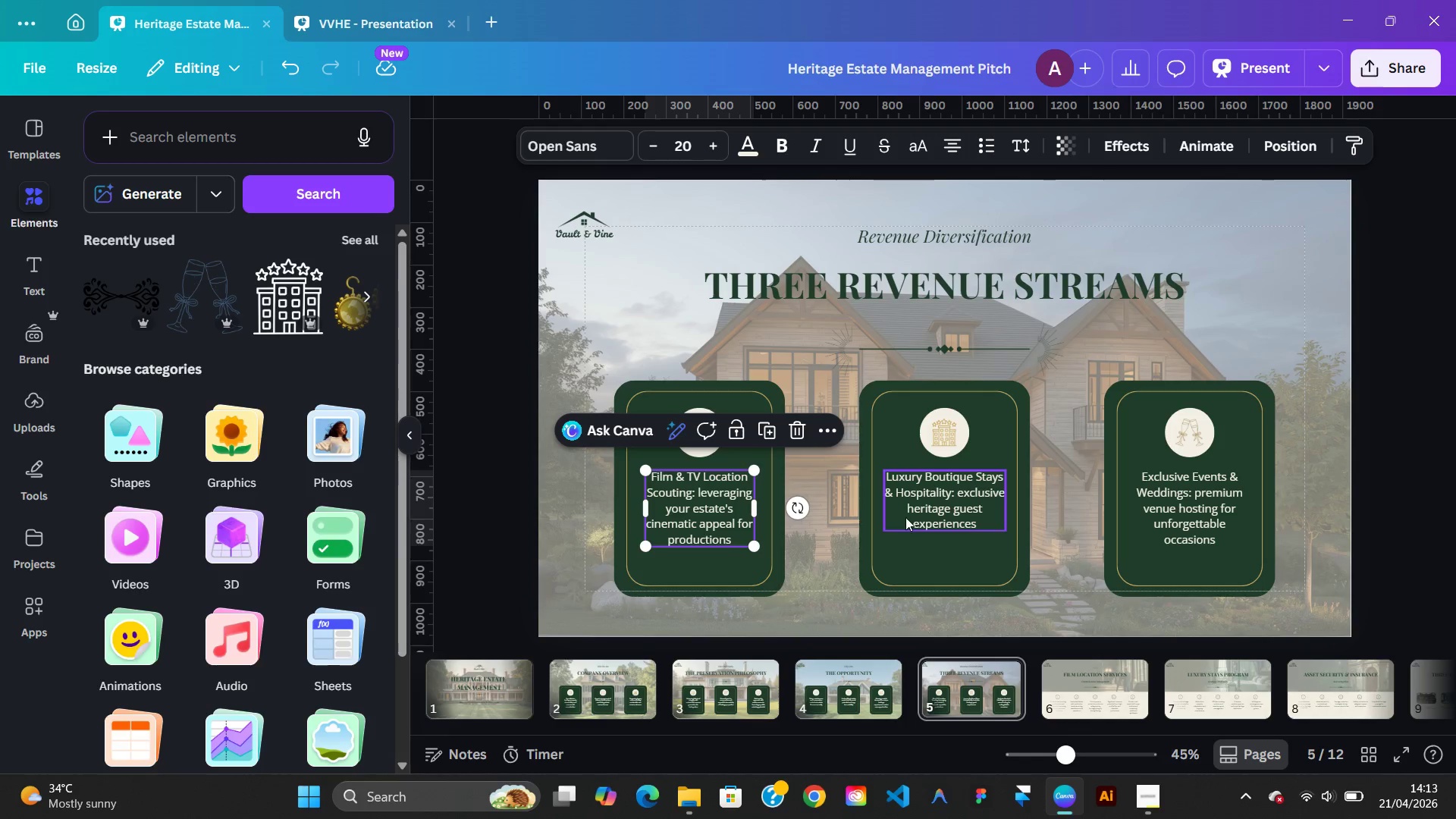 
left_click([906, 517])
 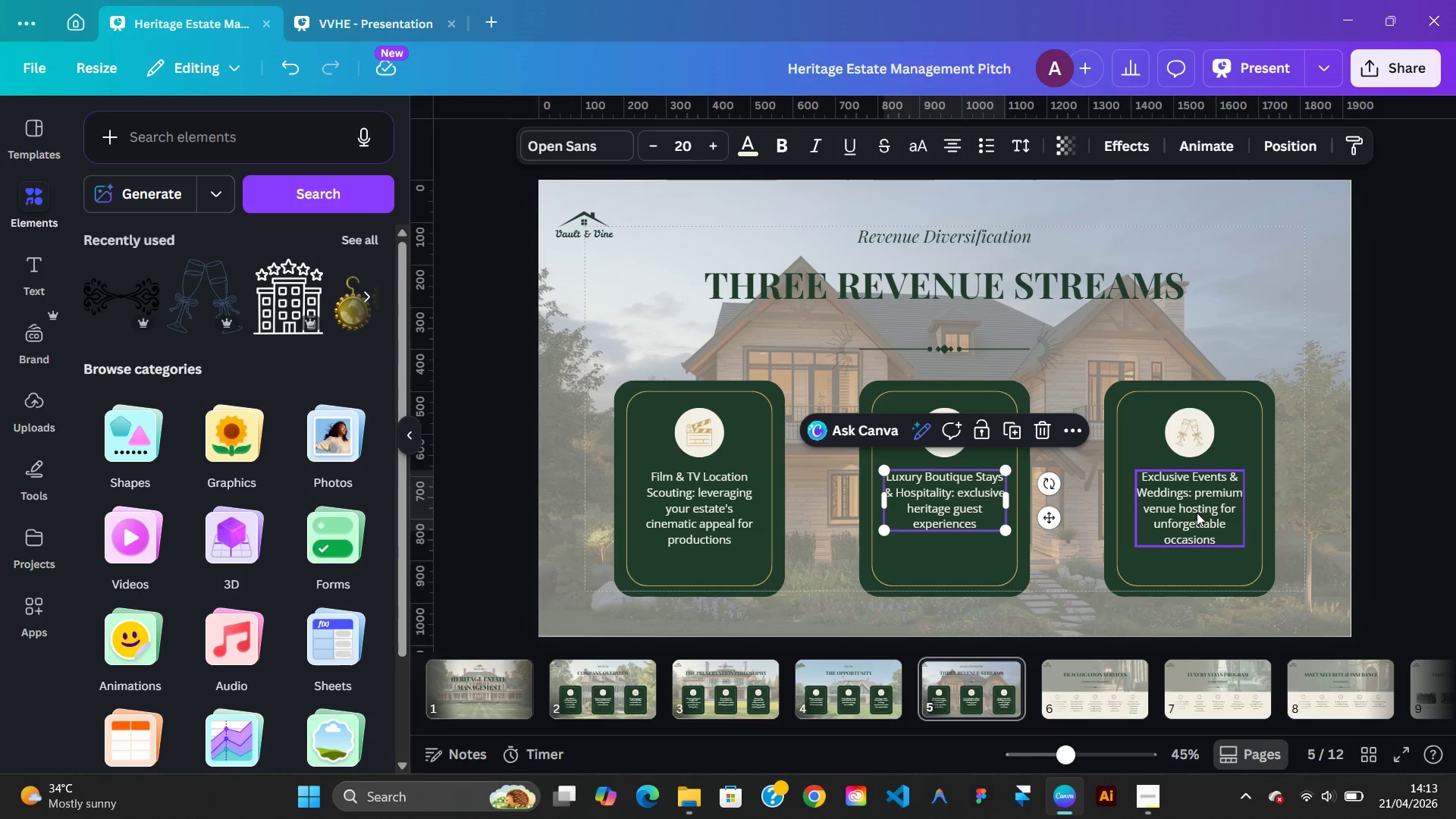 
left_click([1197, 513])
 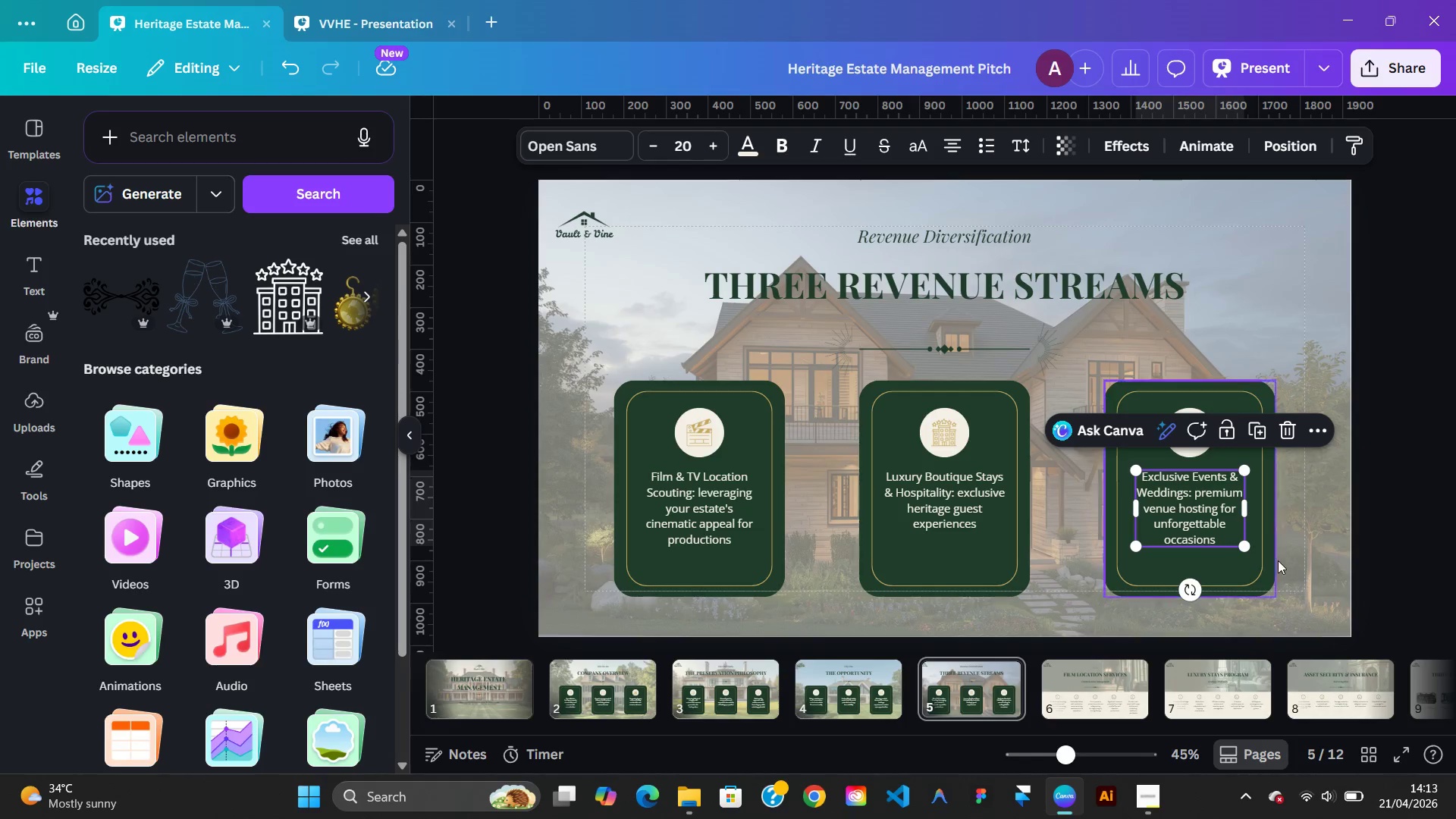 
left_click([1279, 560])
 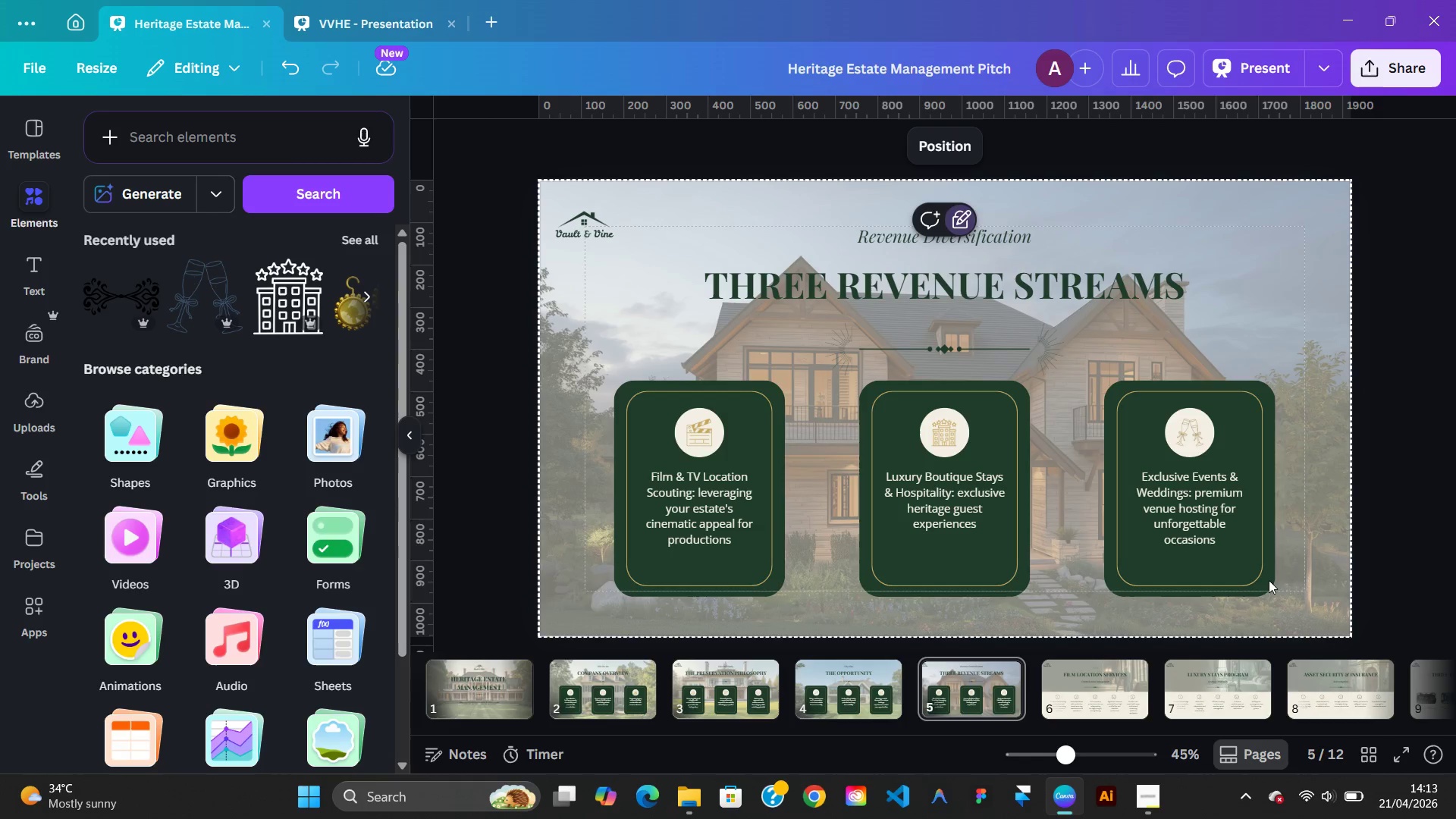 
left_click([1097, 711])
 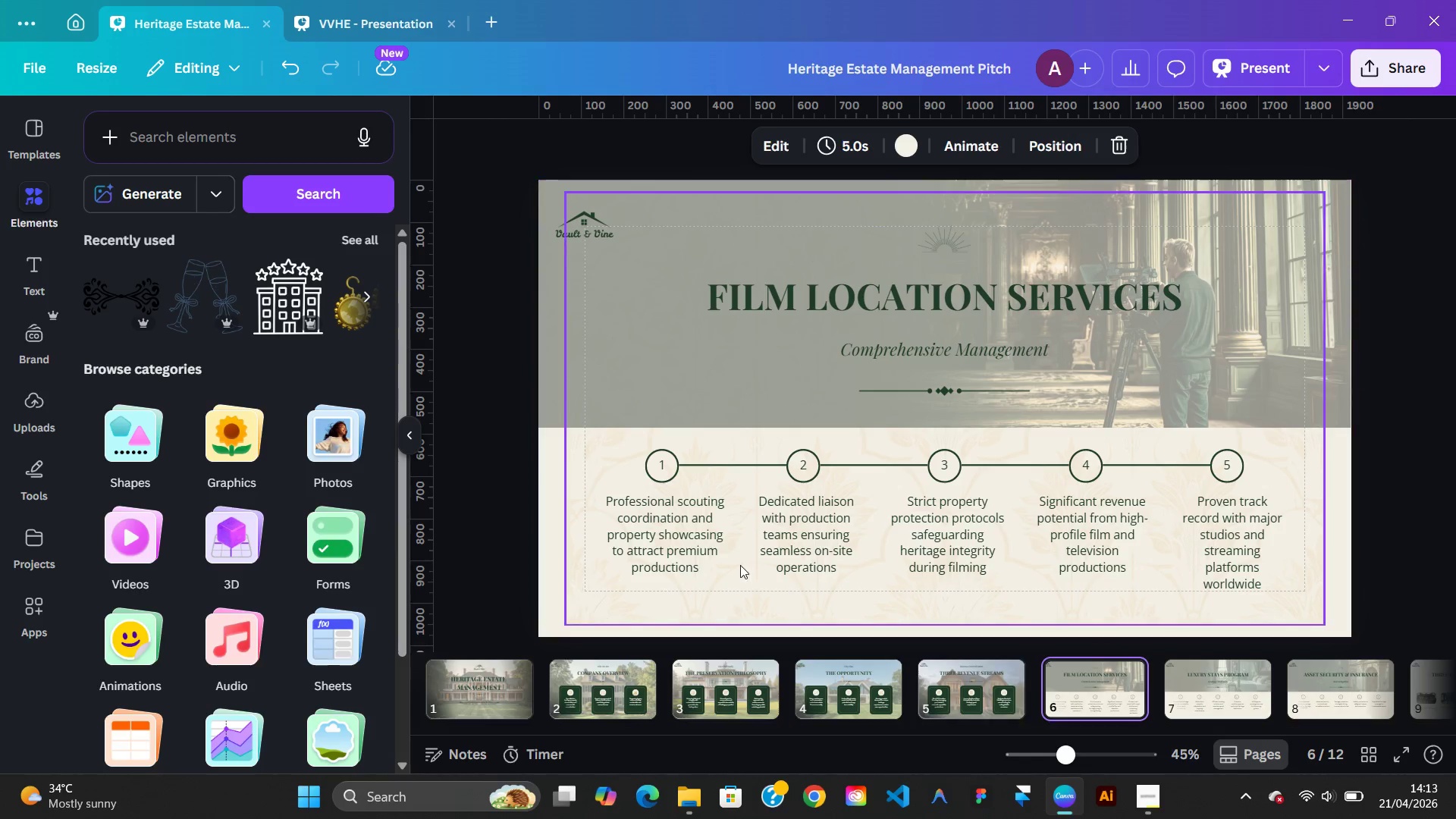 
left_click([697, 544])
 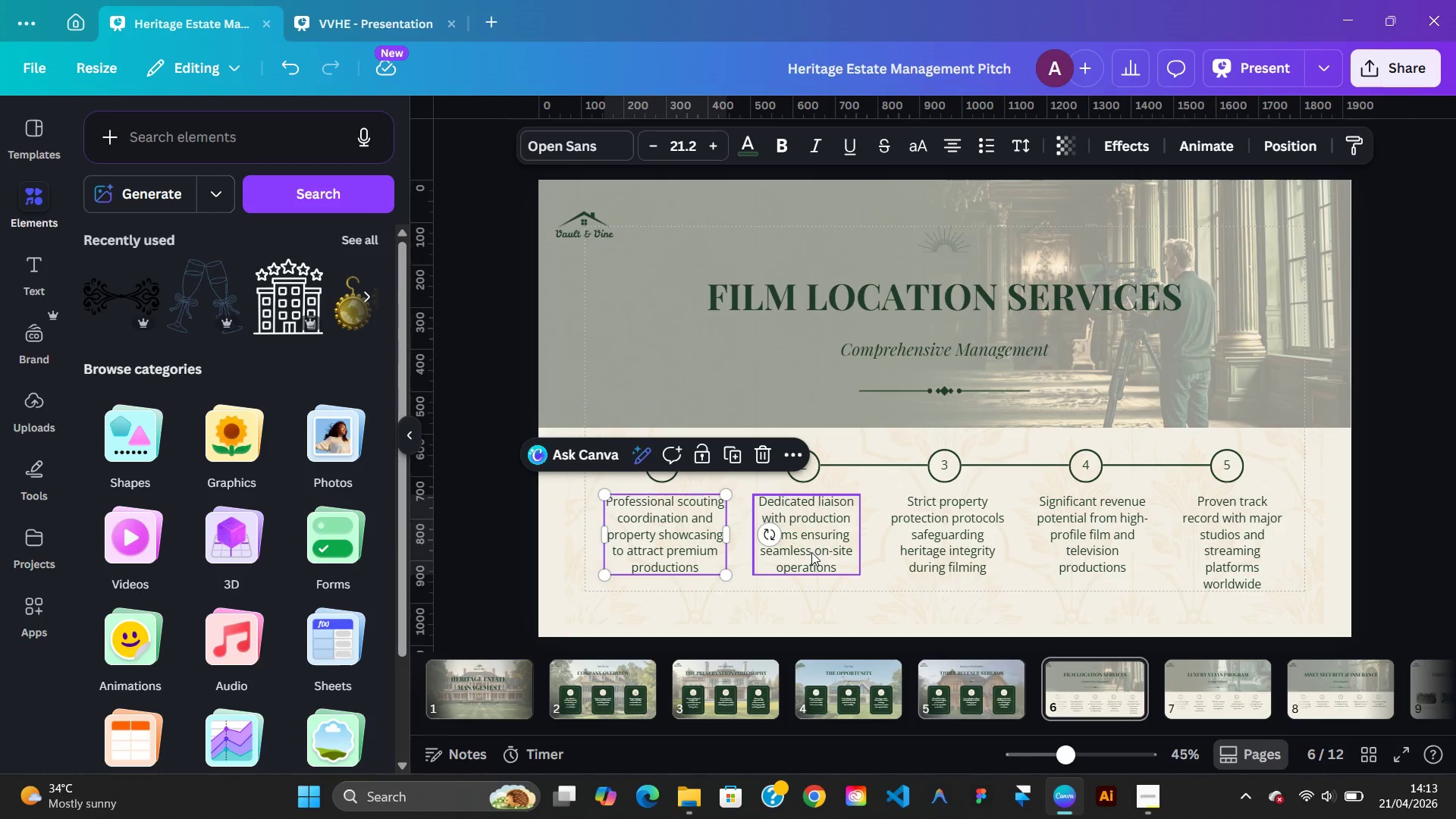 
hold_key(key=ShiftLeft, duration=5.27)
left_click([811, 552])
 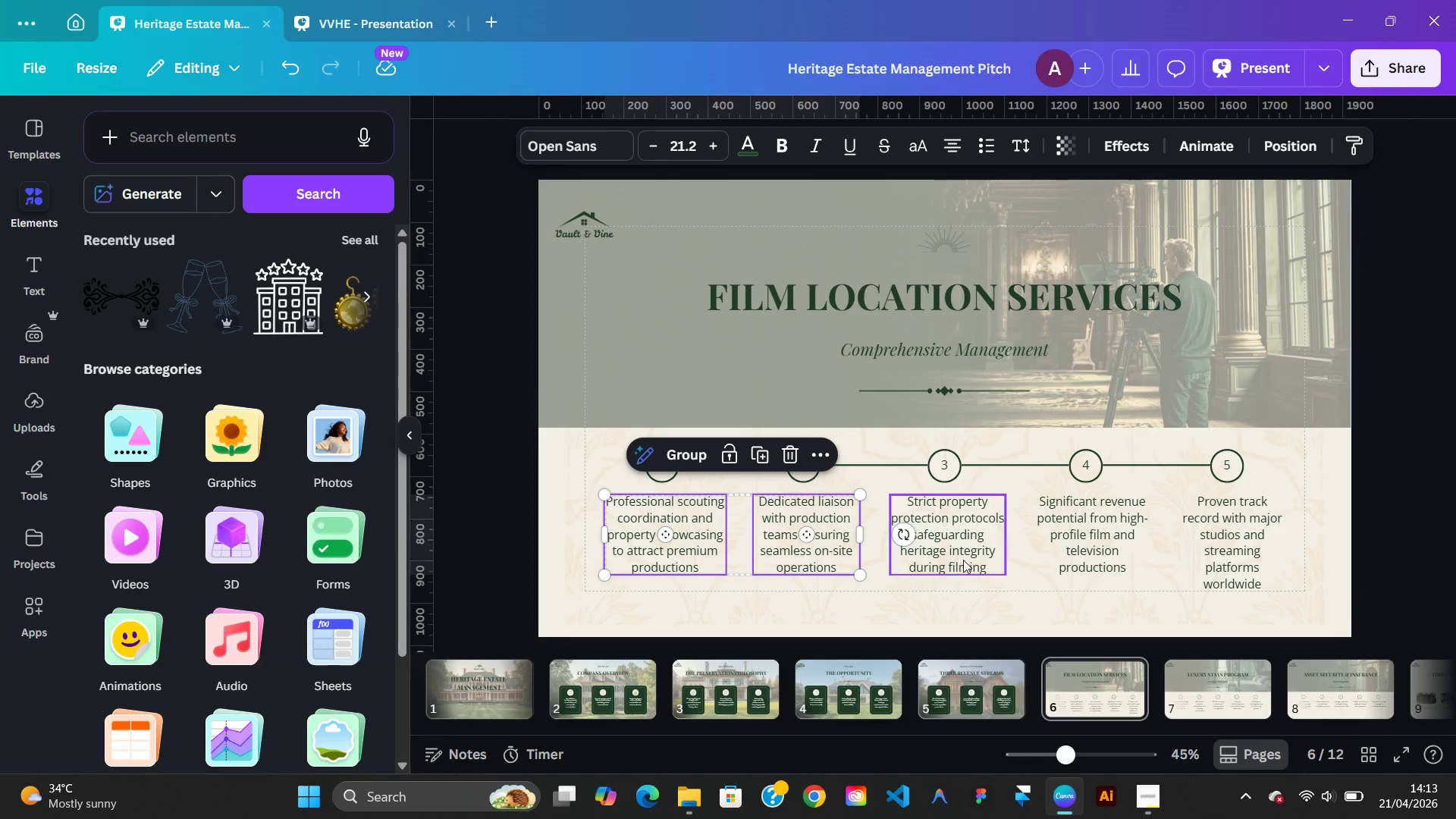 
left_click([964, 559])
 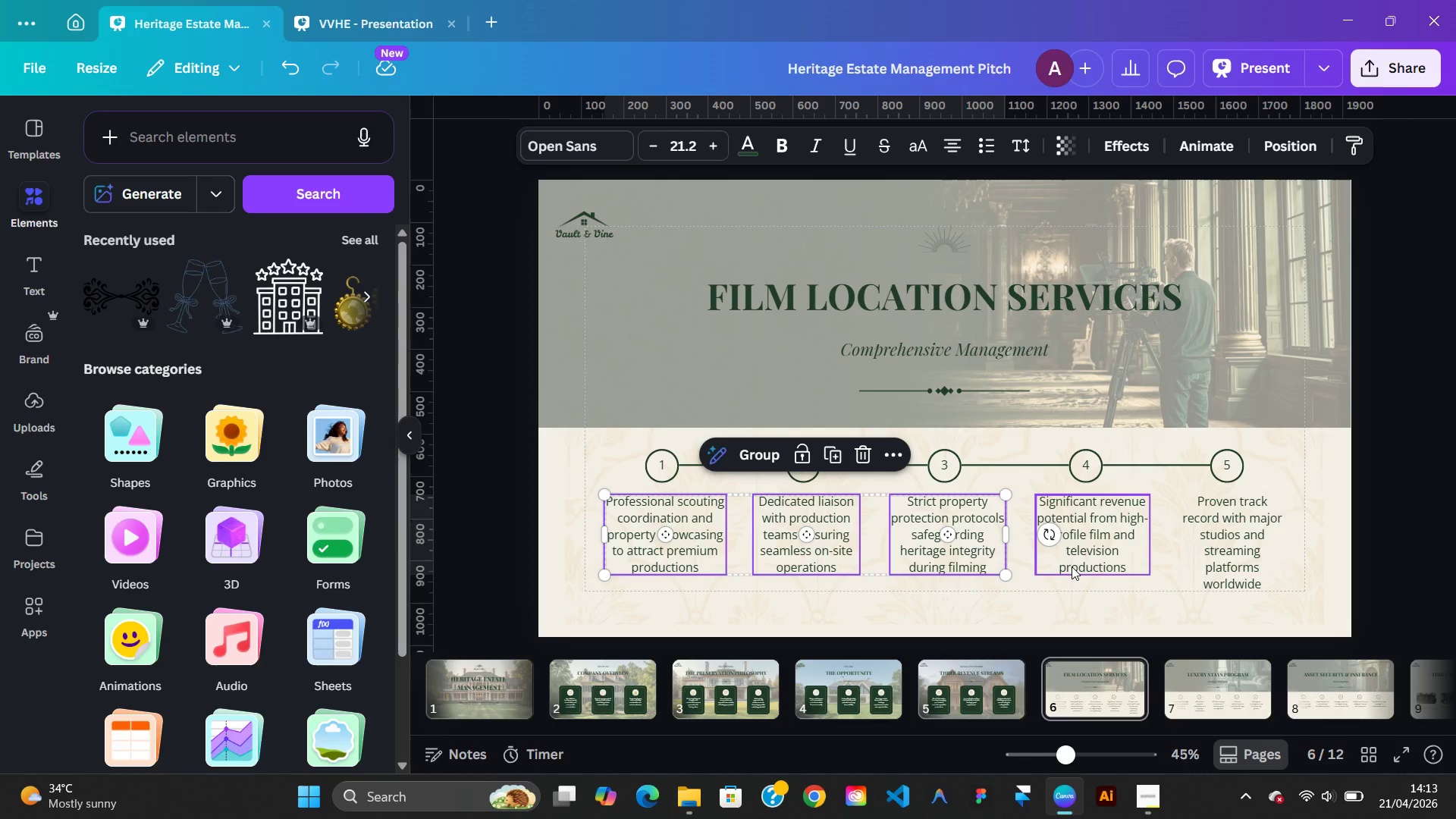 
left_click([1072, 566])
 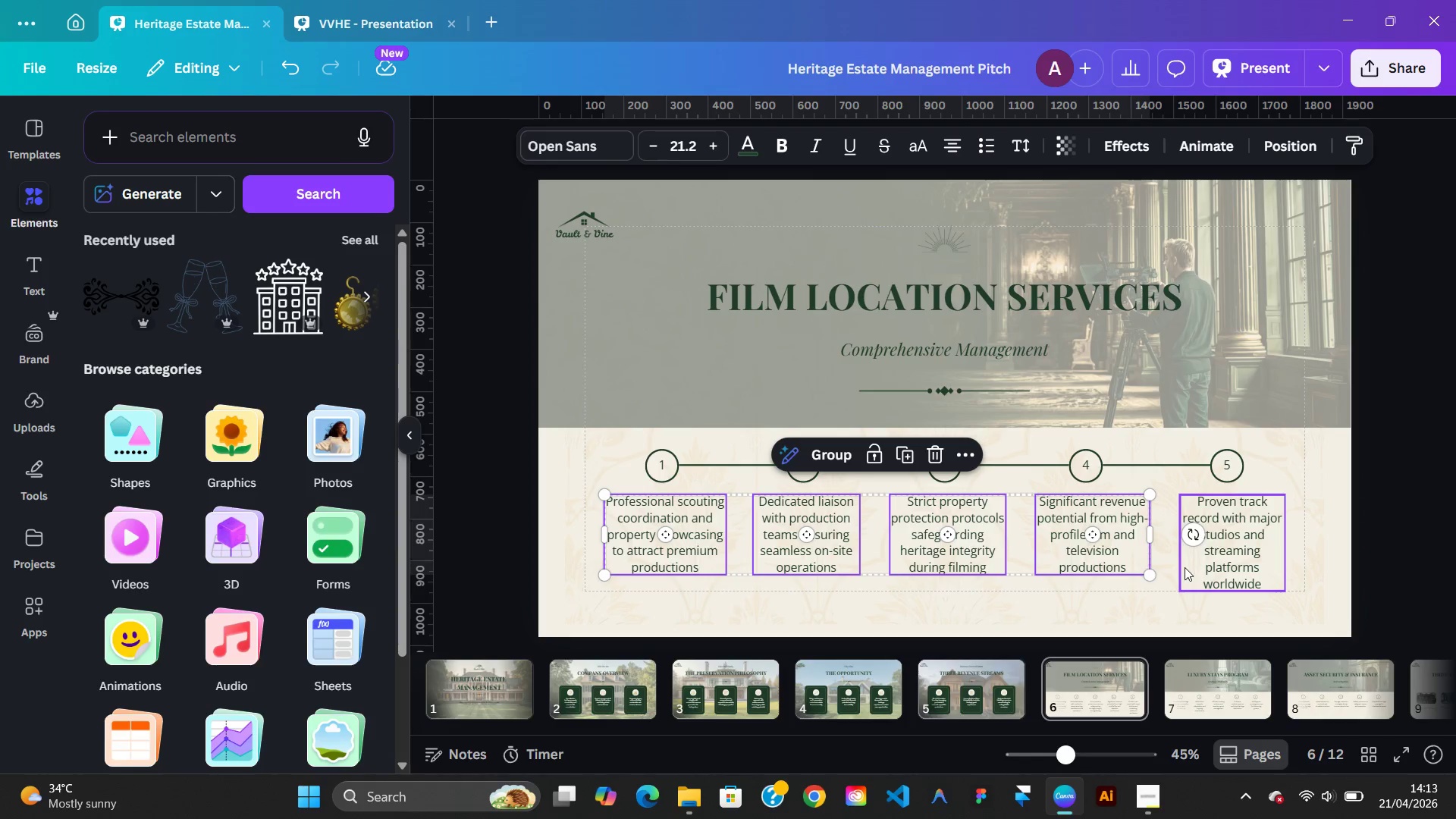 
left_click([1202, 570])
 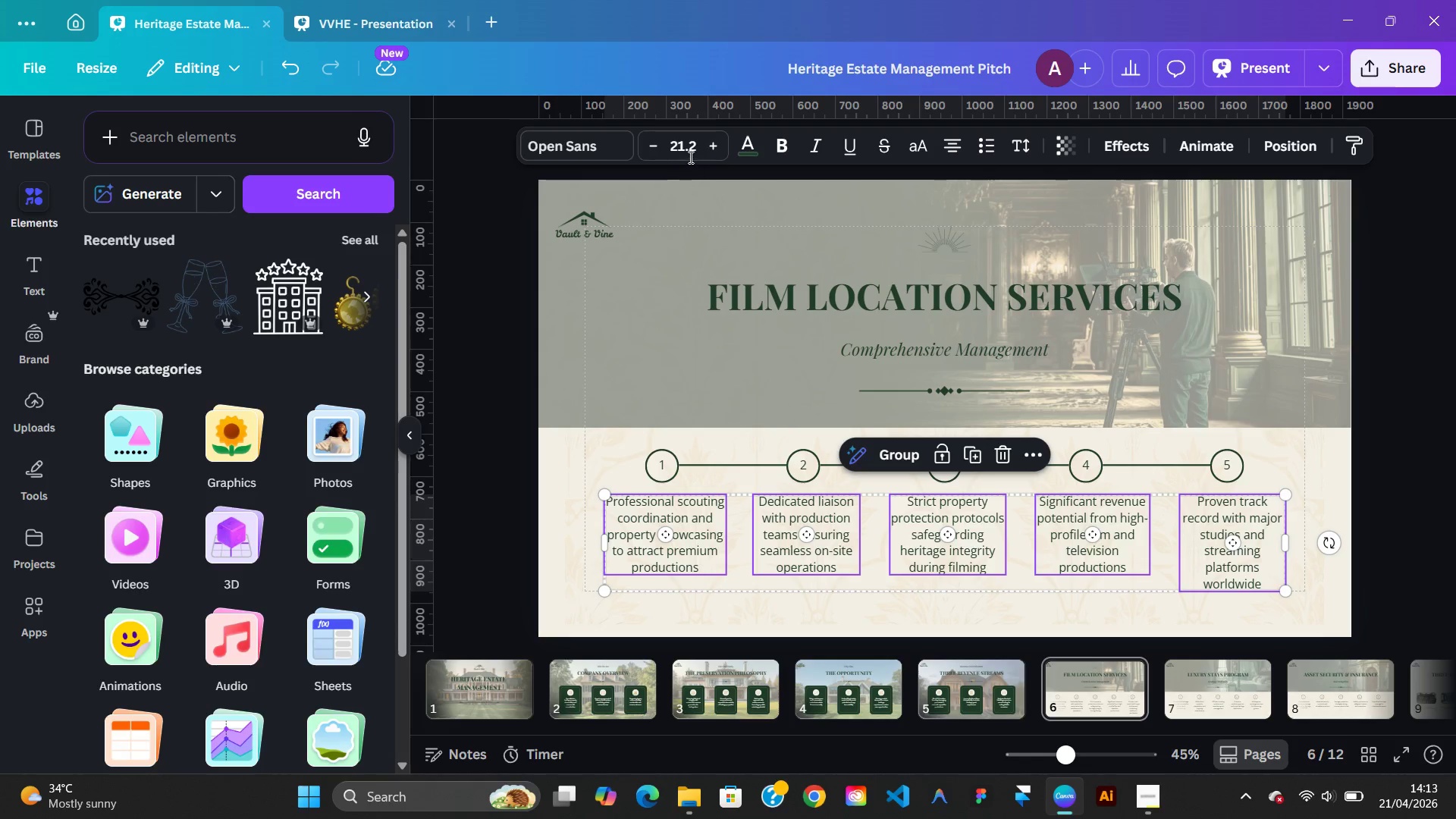 
left_click([689, 156])
 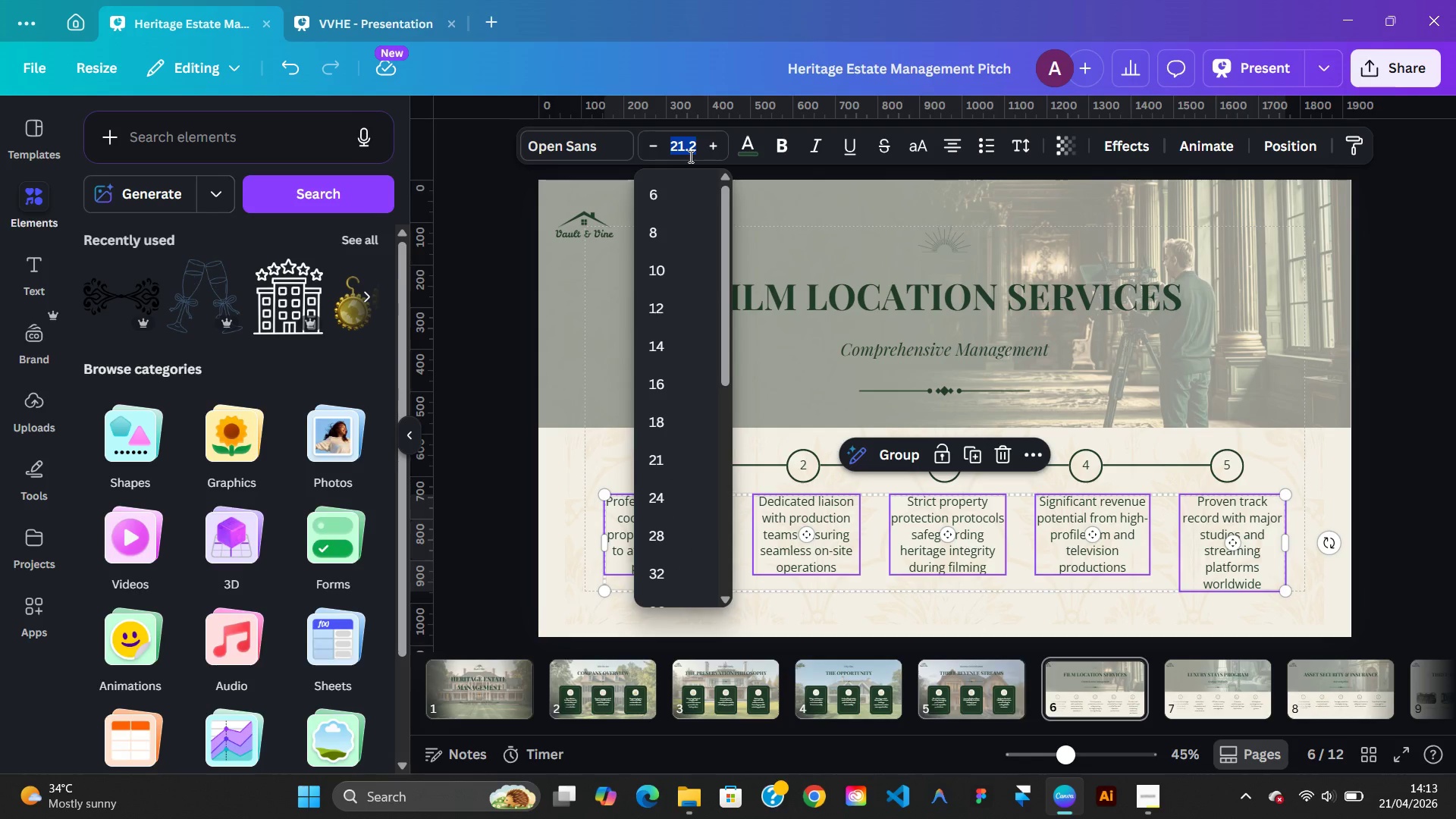 
type(20)
 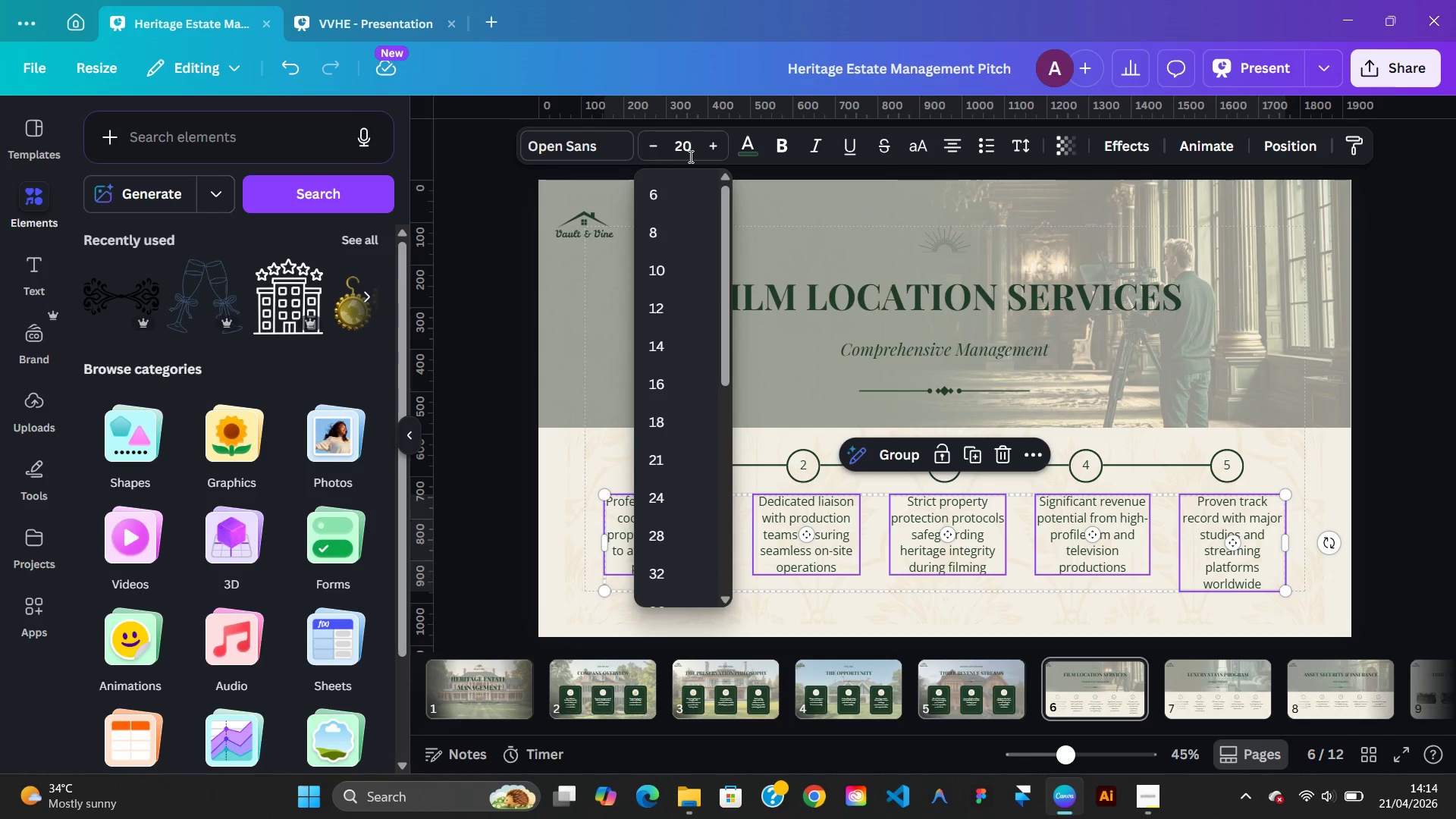 
key(Enter)
 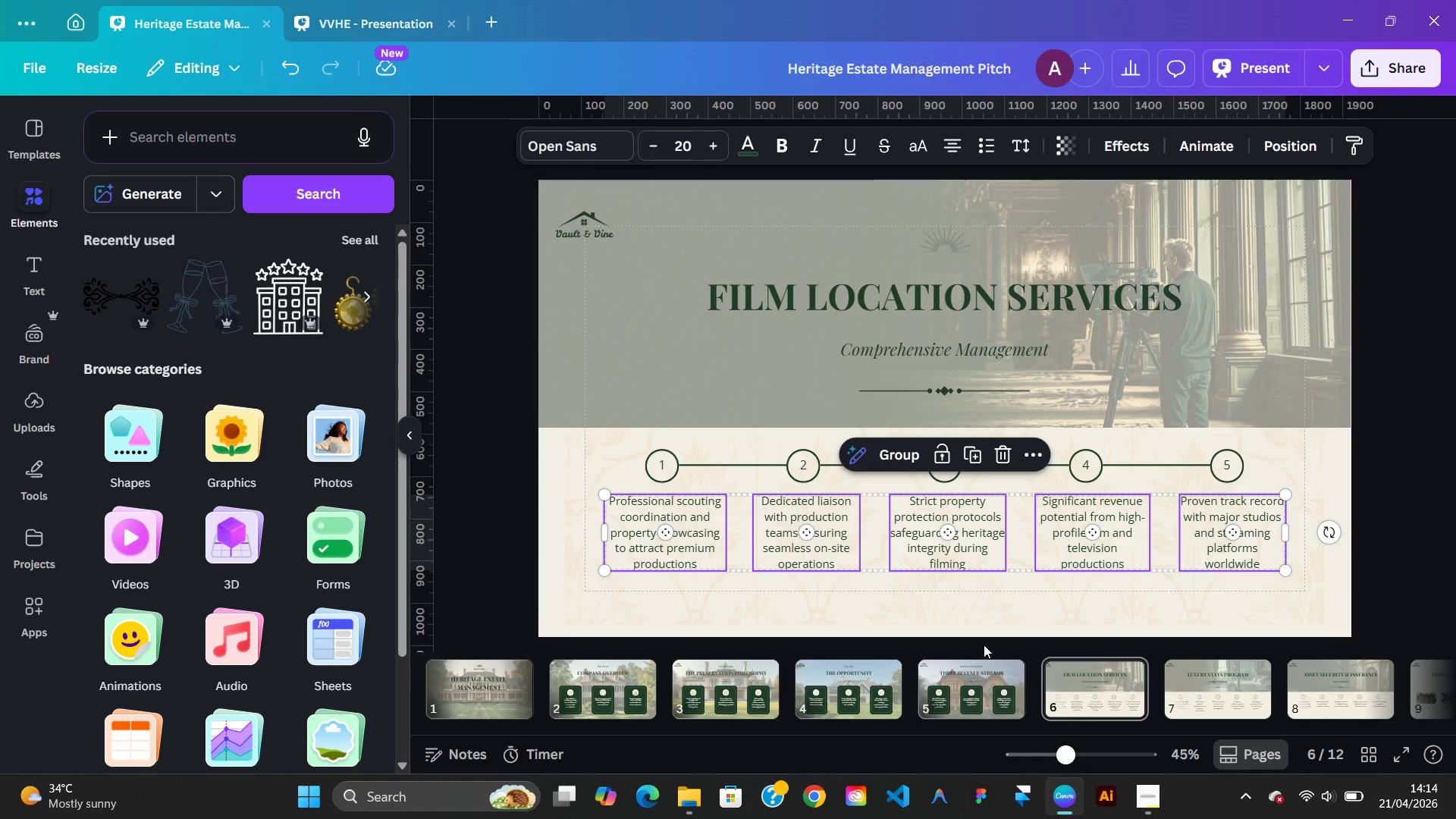 
left_click([1009, 627])
 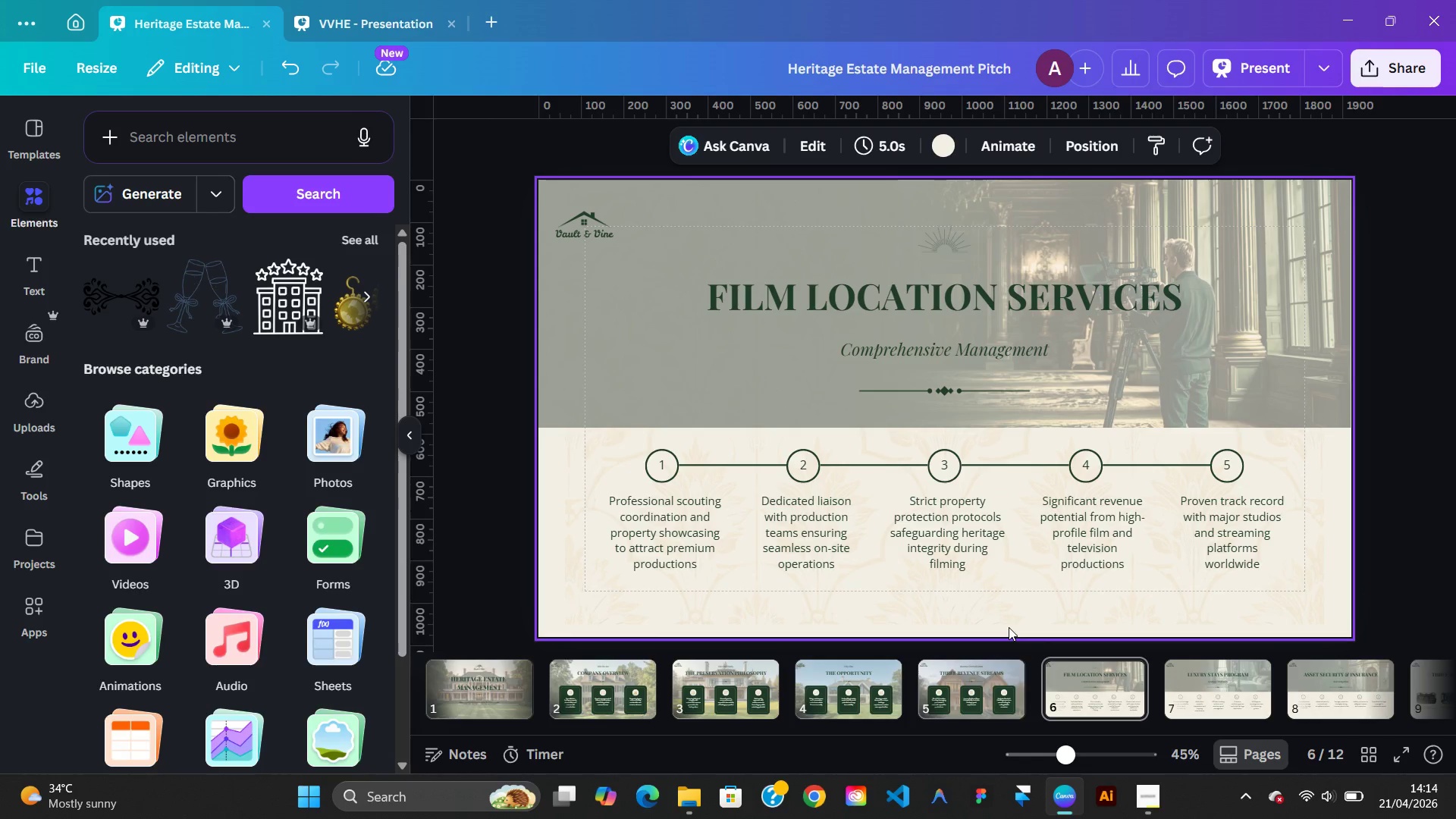 
wait(5.28)
 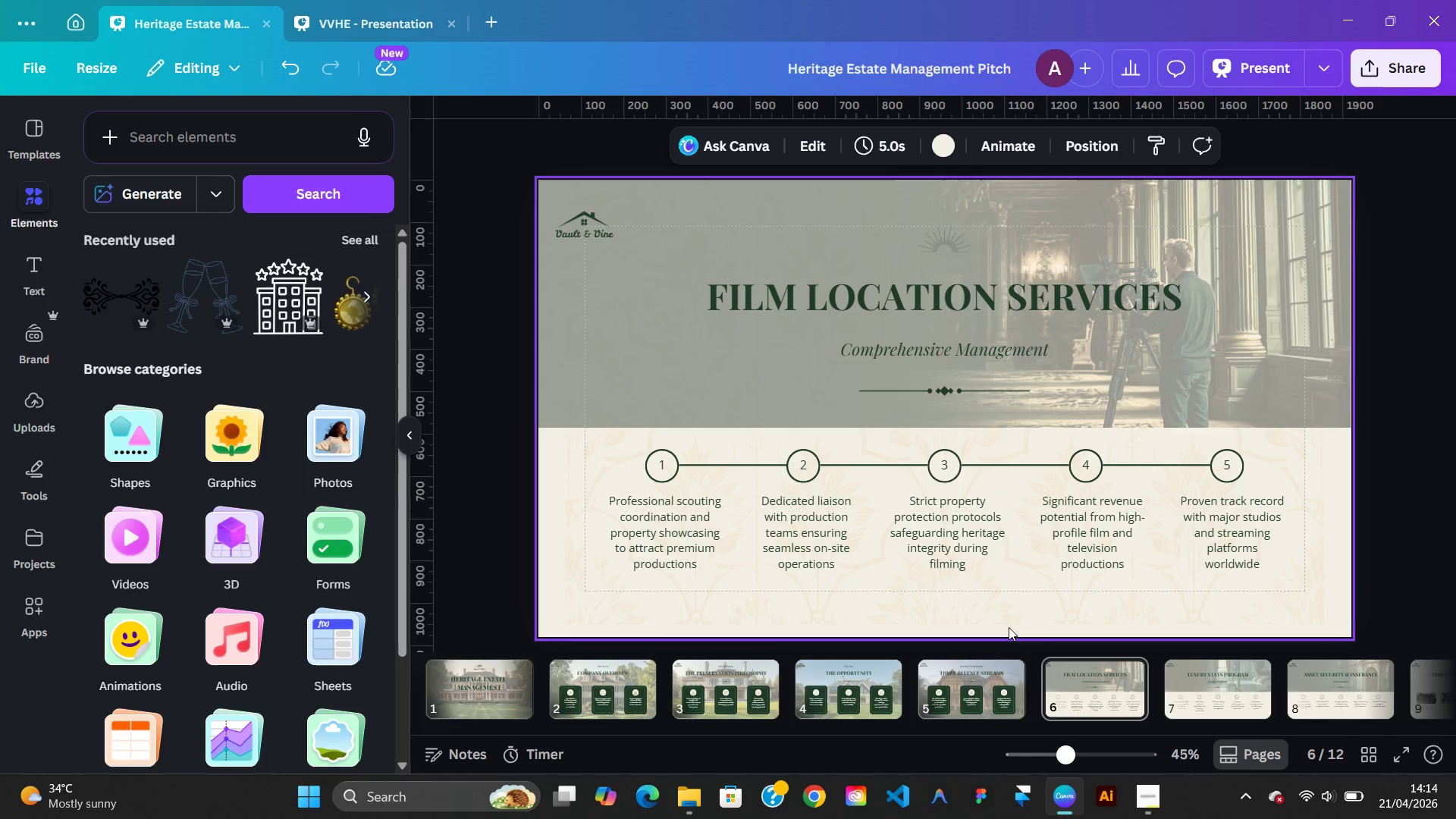 
left_click([1203, 706])
 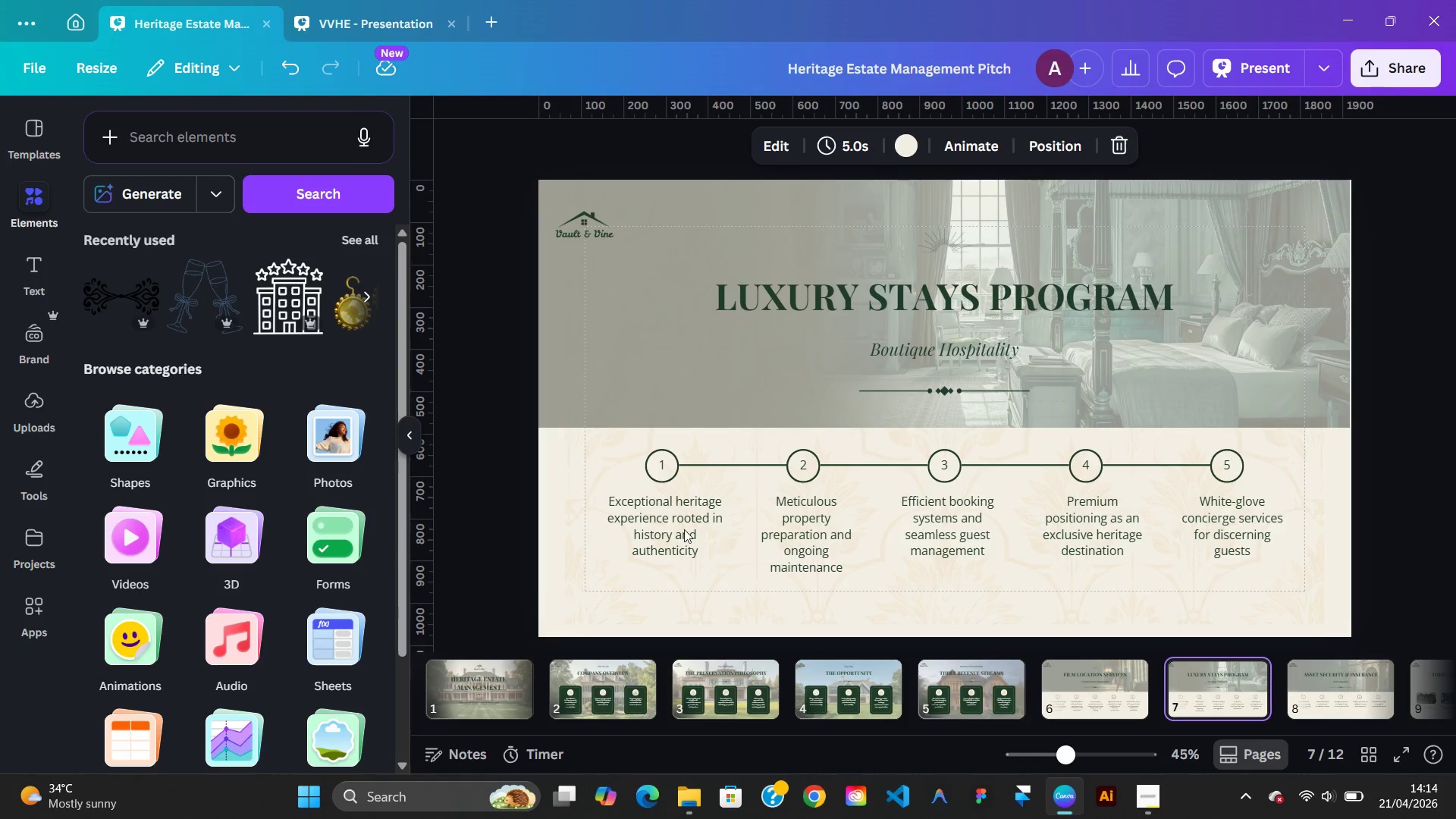 
left_click([674, 527])
 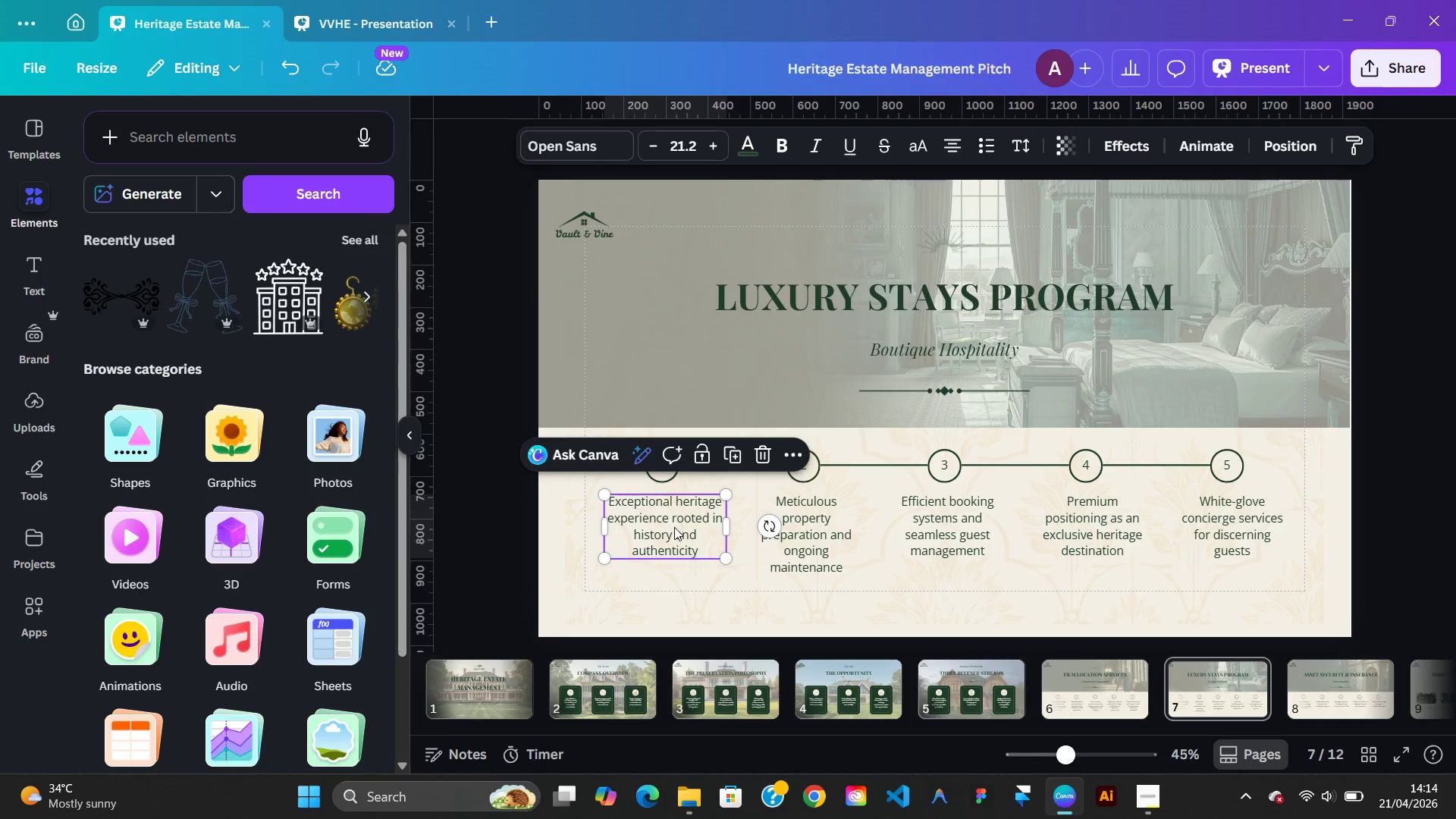 
hold_key(key=ShiftLeft, duration=3.61)
left_click([807, 533])
 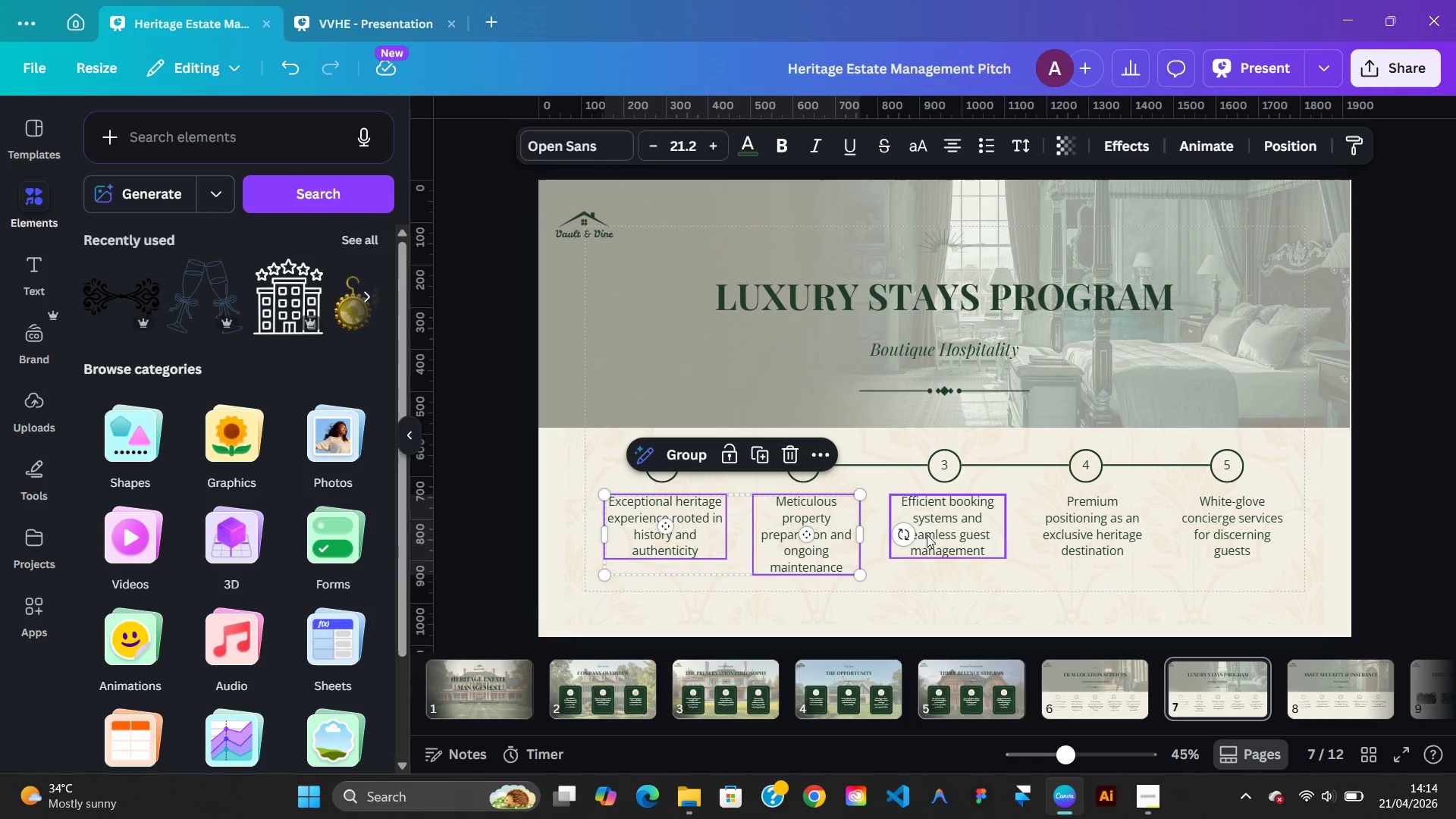 
left_click([927, 535])
 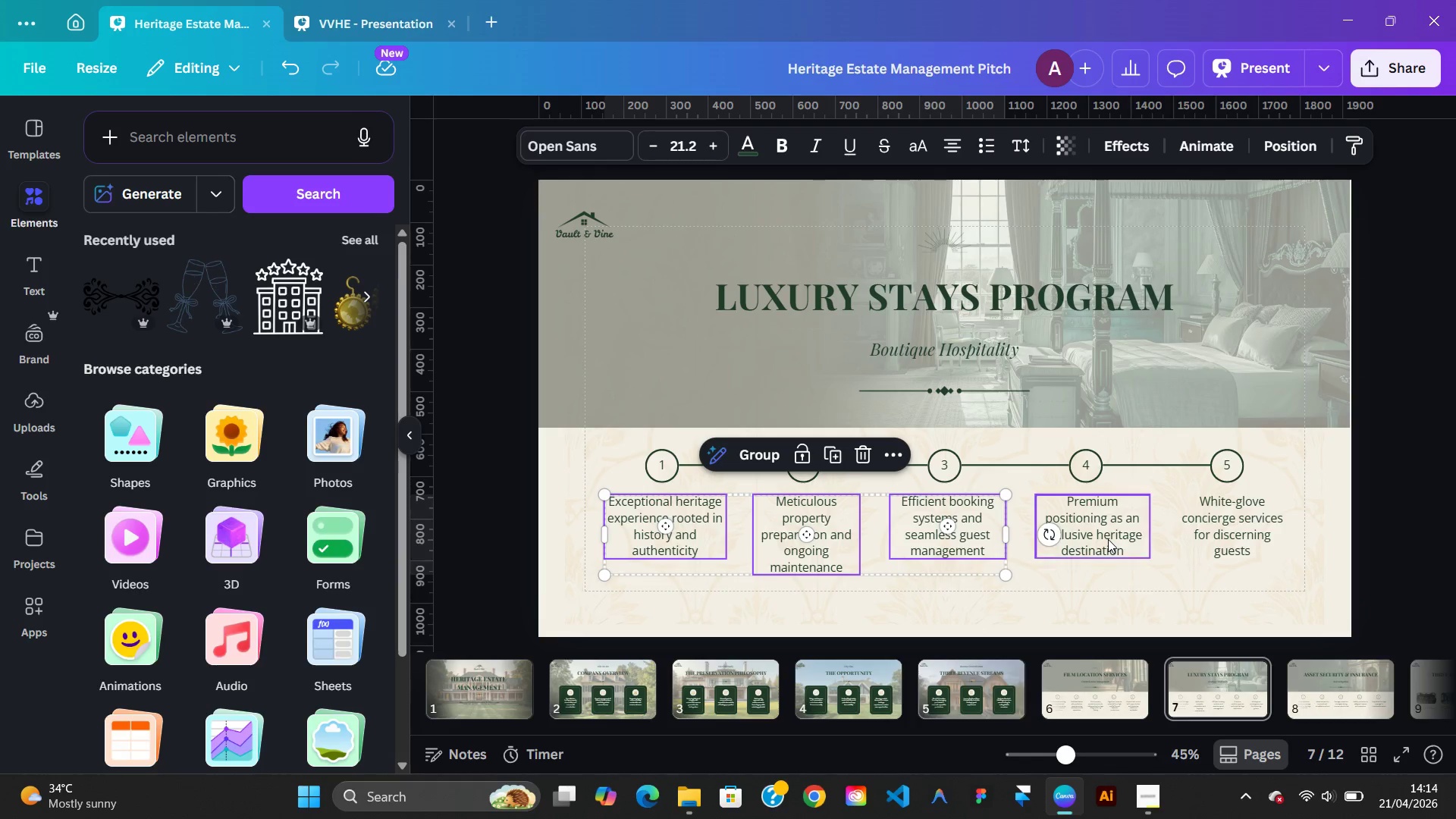 
left_click([1108, 539])
 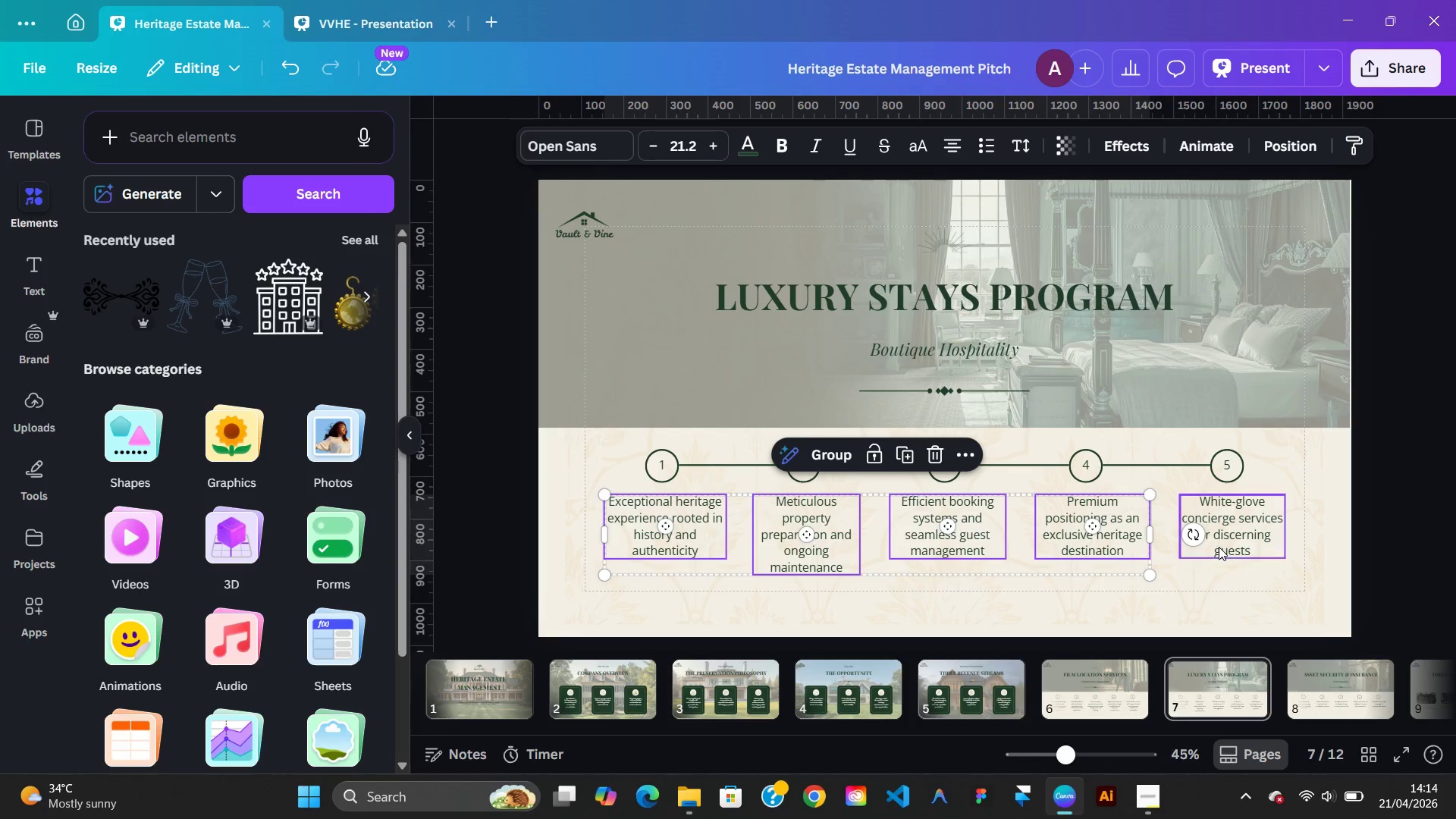 
left_click([1219, 547])
 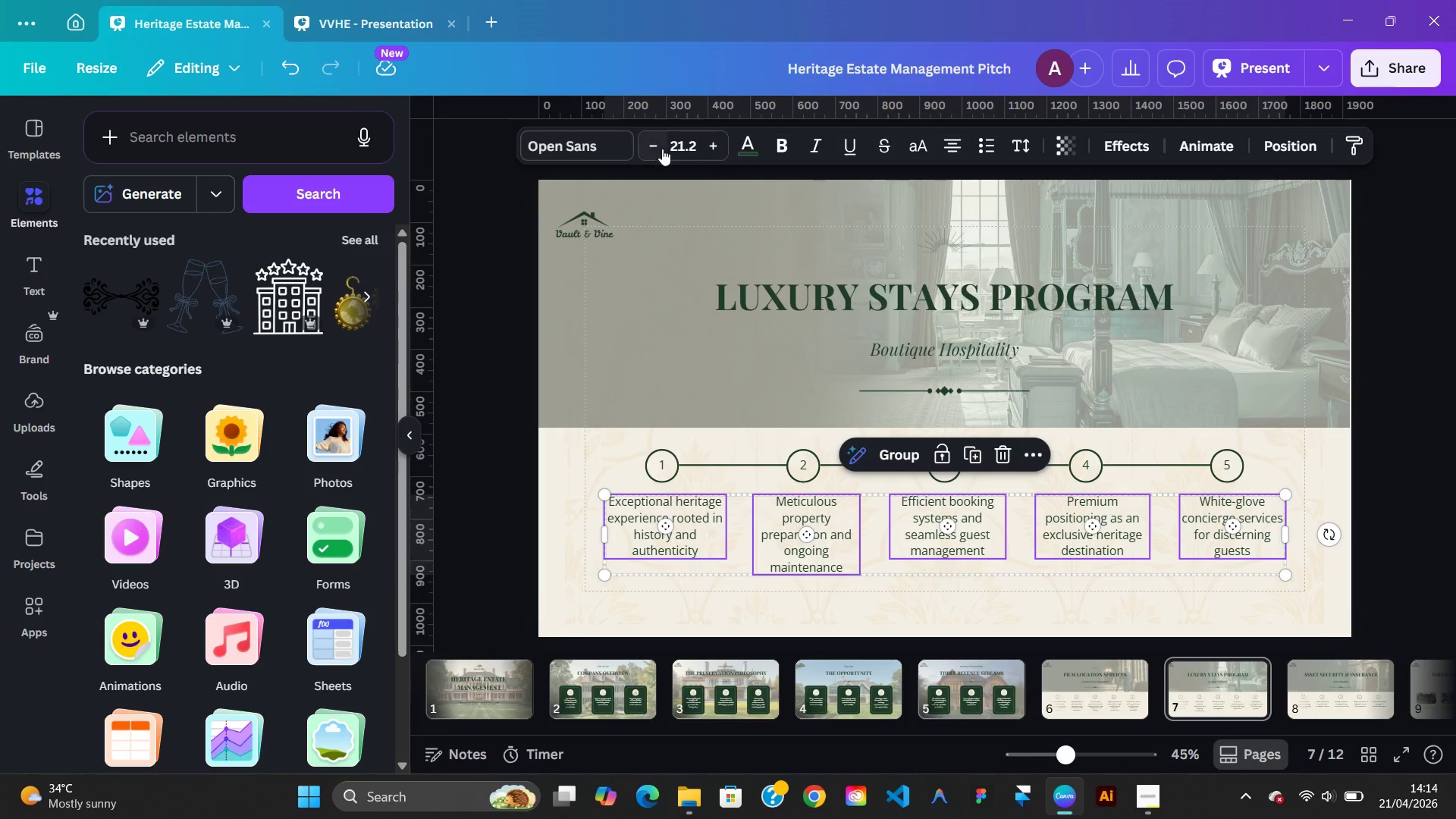 
left_click([692, 145])
 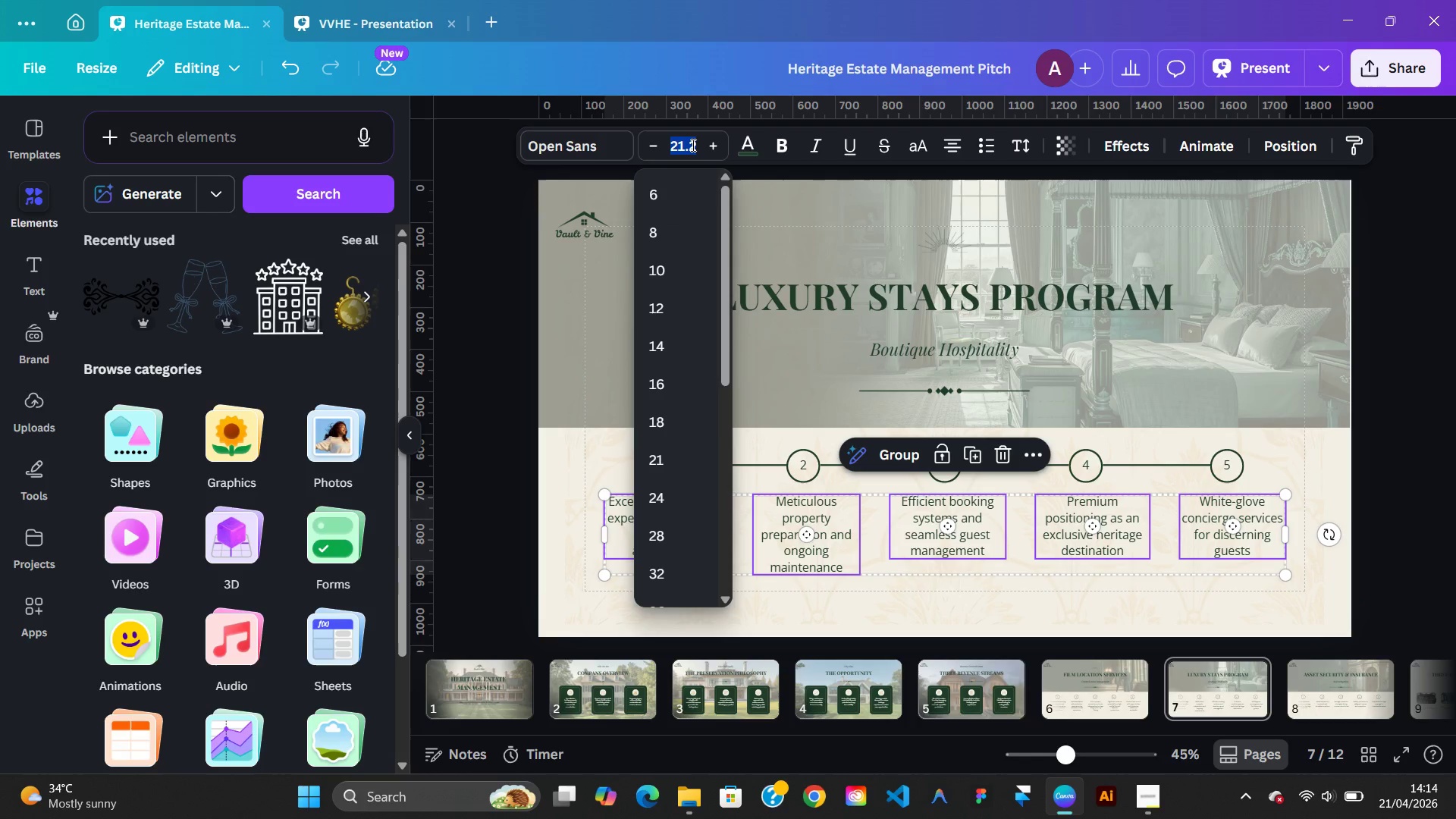 
type(20)
 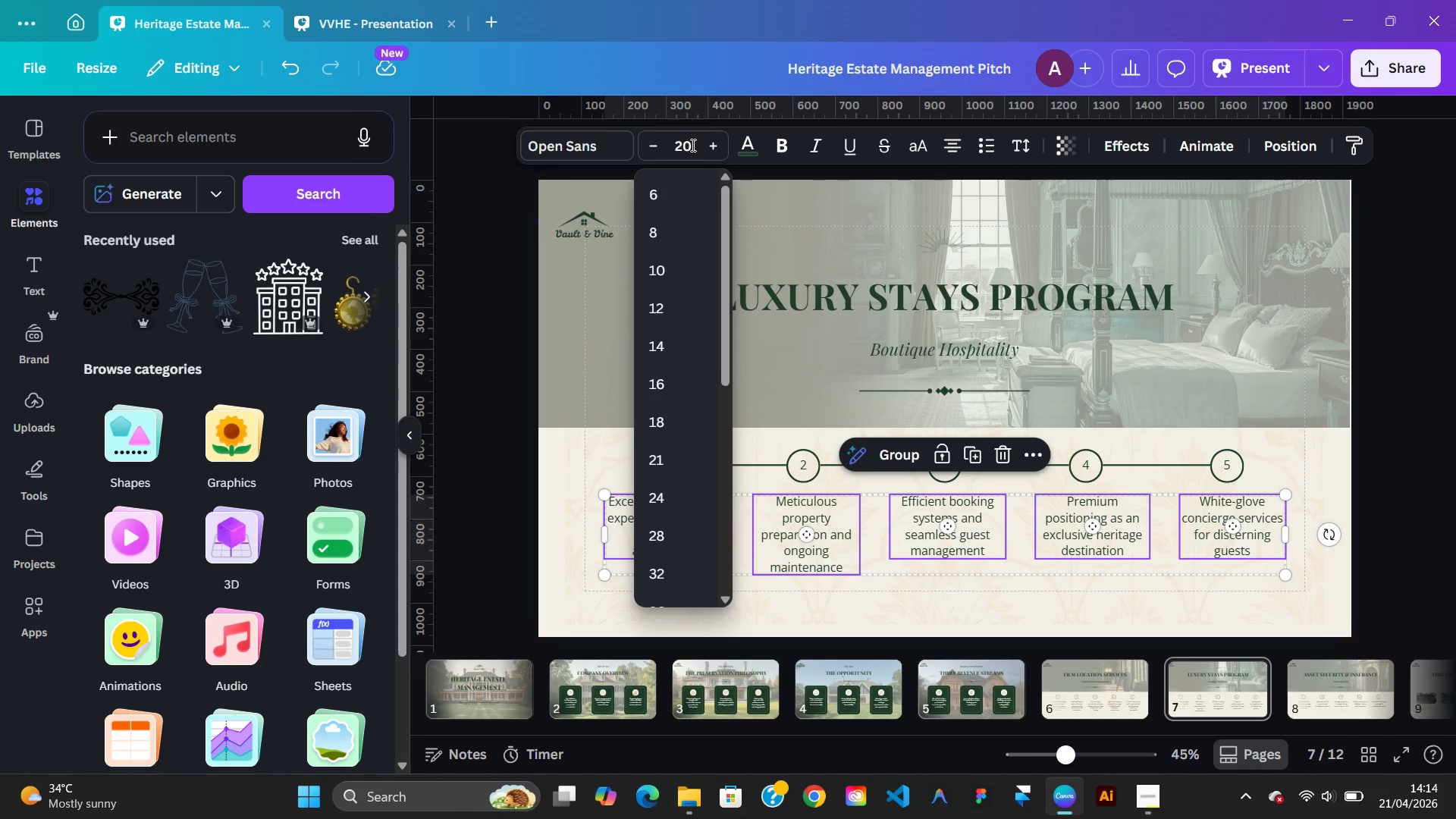 
key(Enter)
 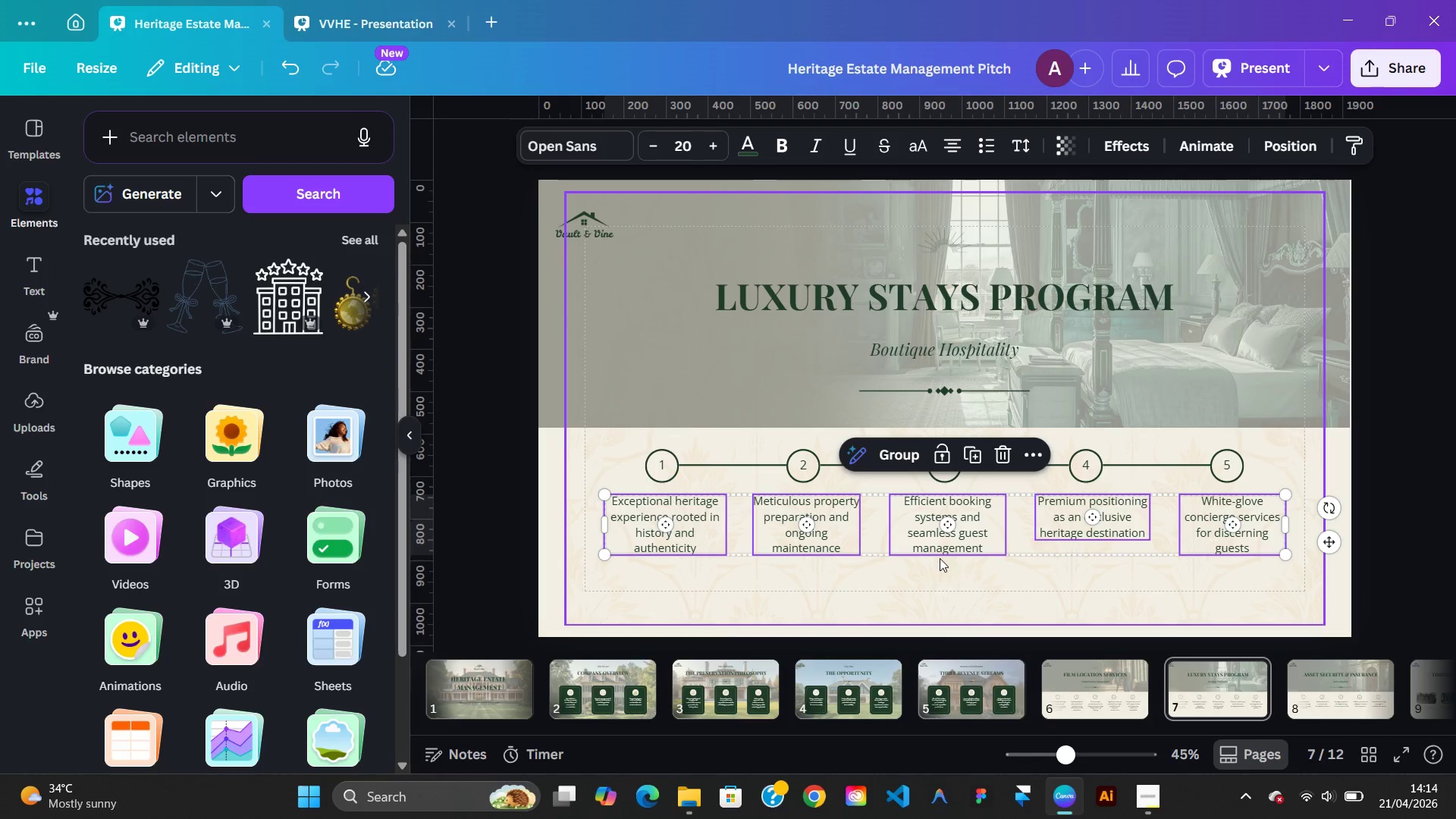 
left_click([951, 576])
 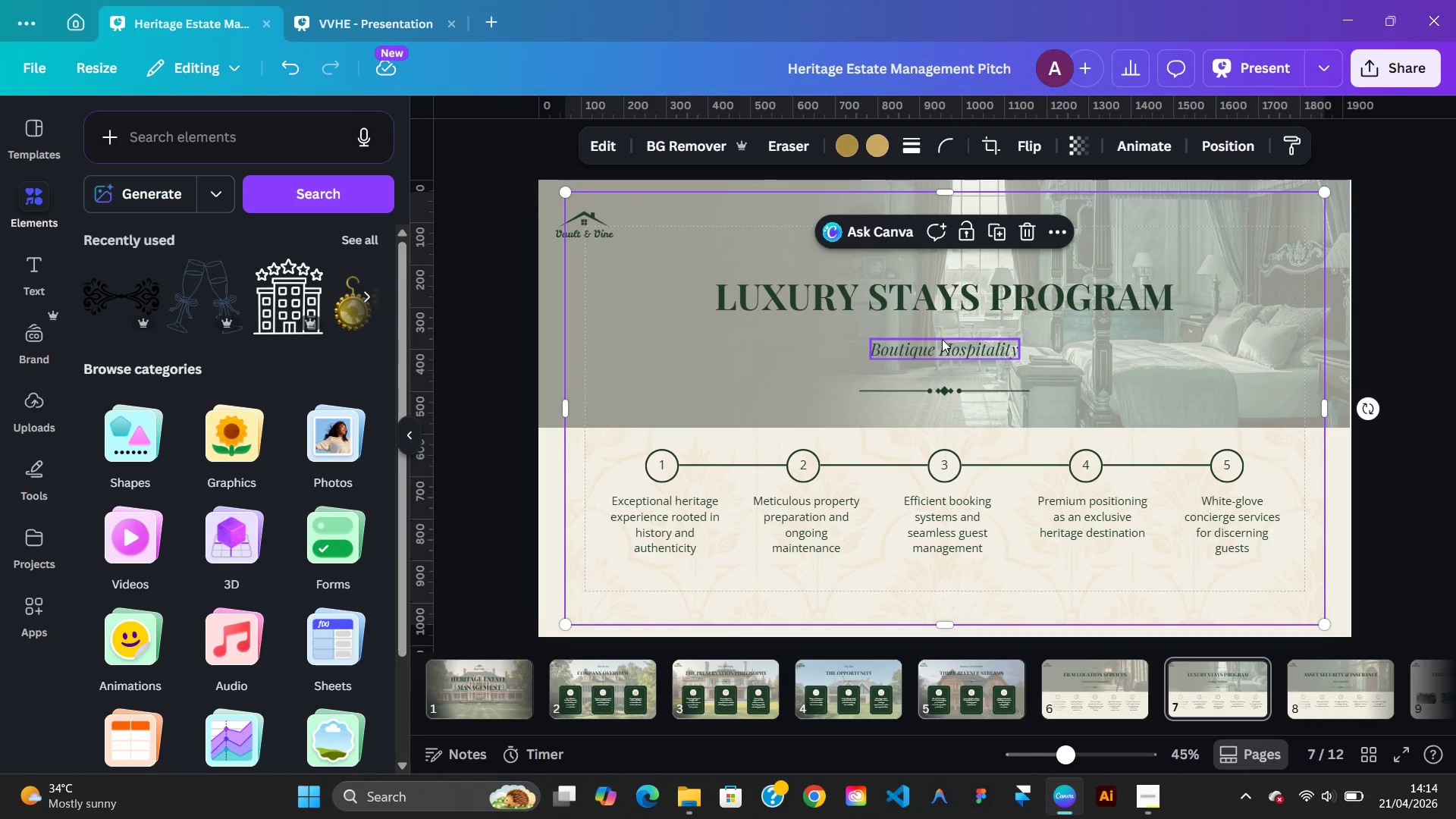 
left_click([942, 340])
 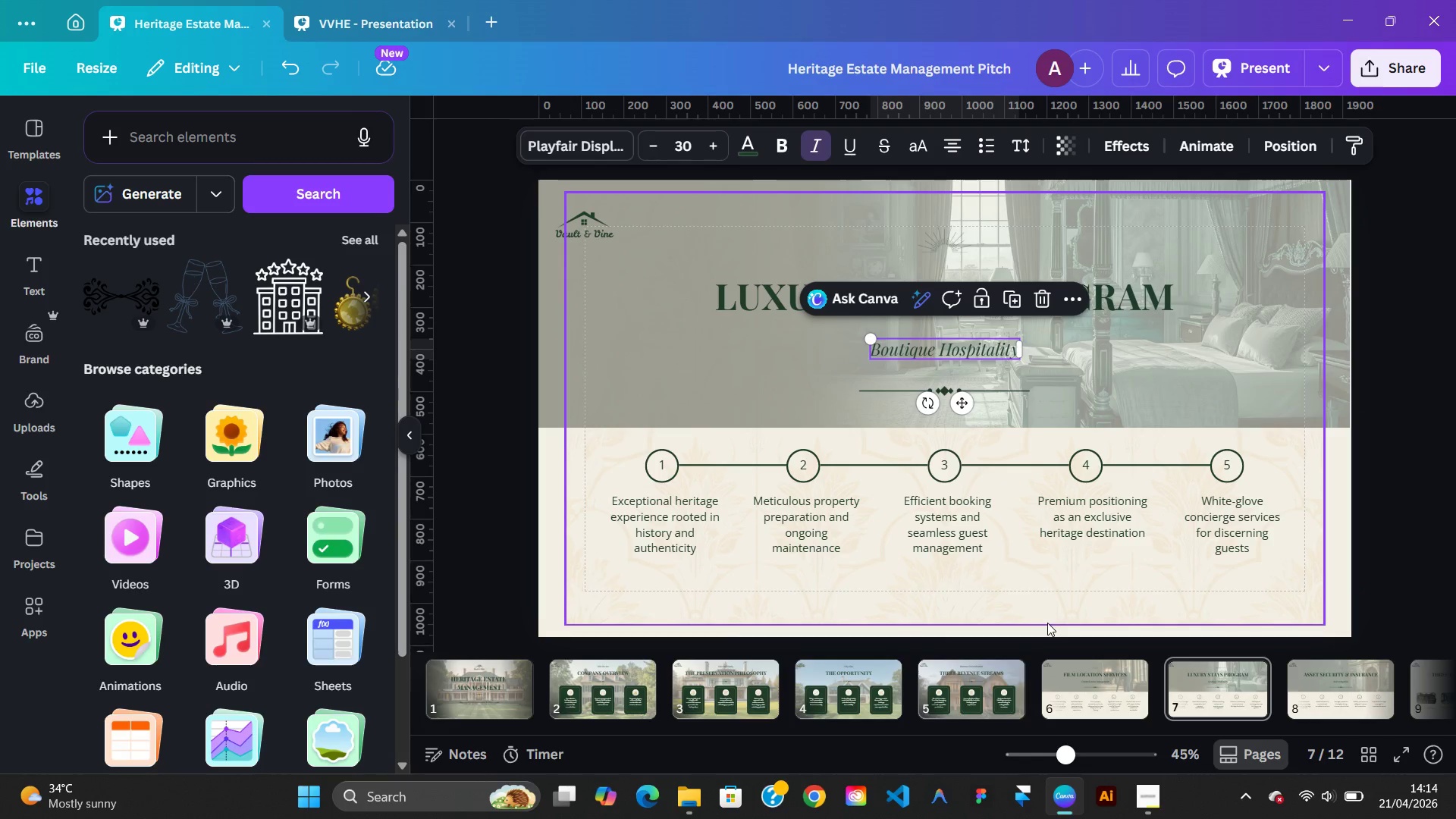 
left_click([1047, 622])
 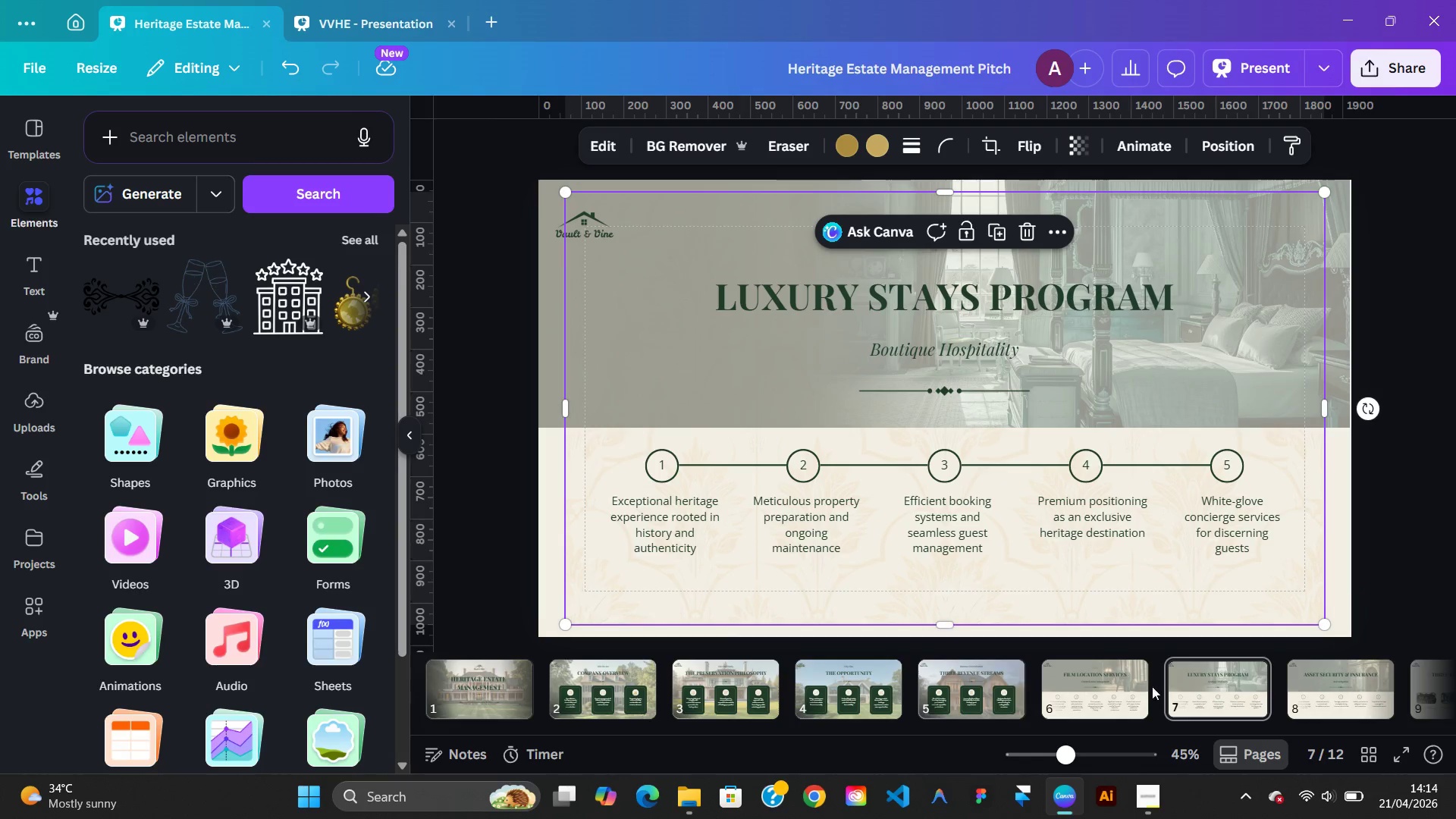 
mouse_move([1180, 755])
 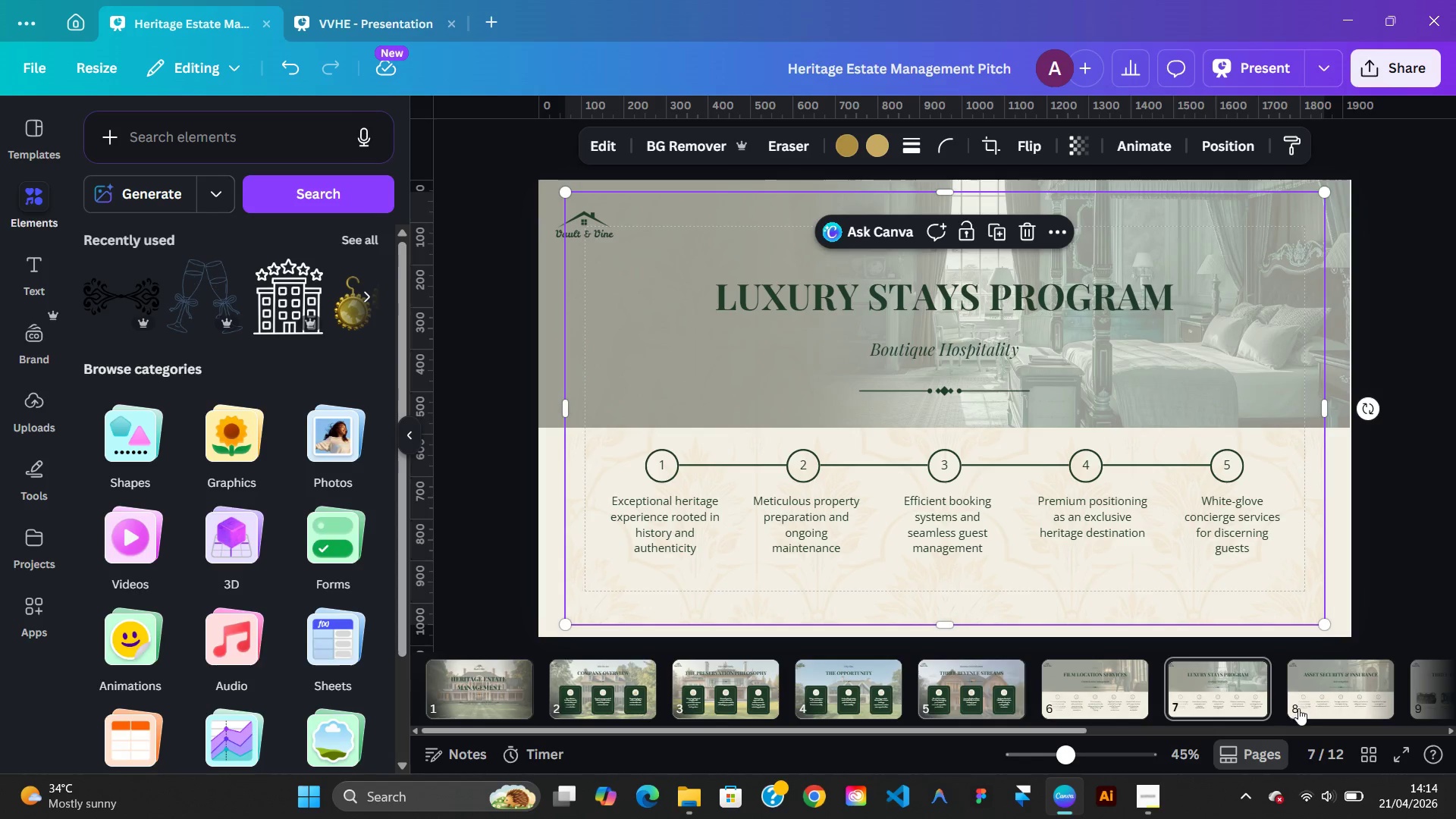 
left_click([1301, 708])
 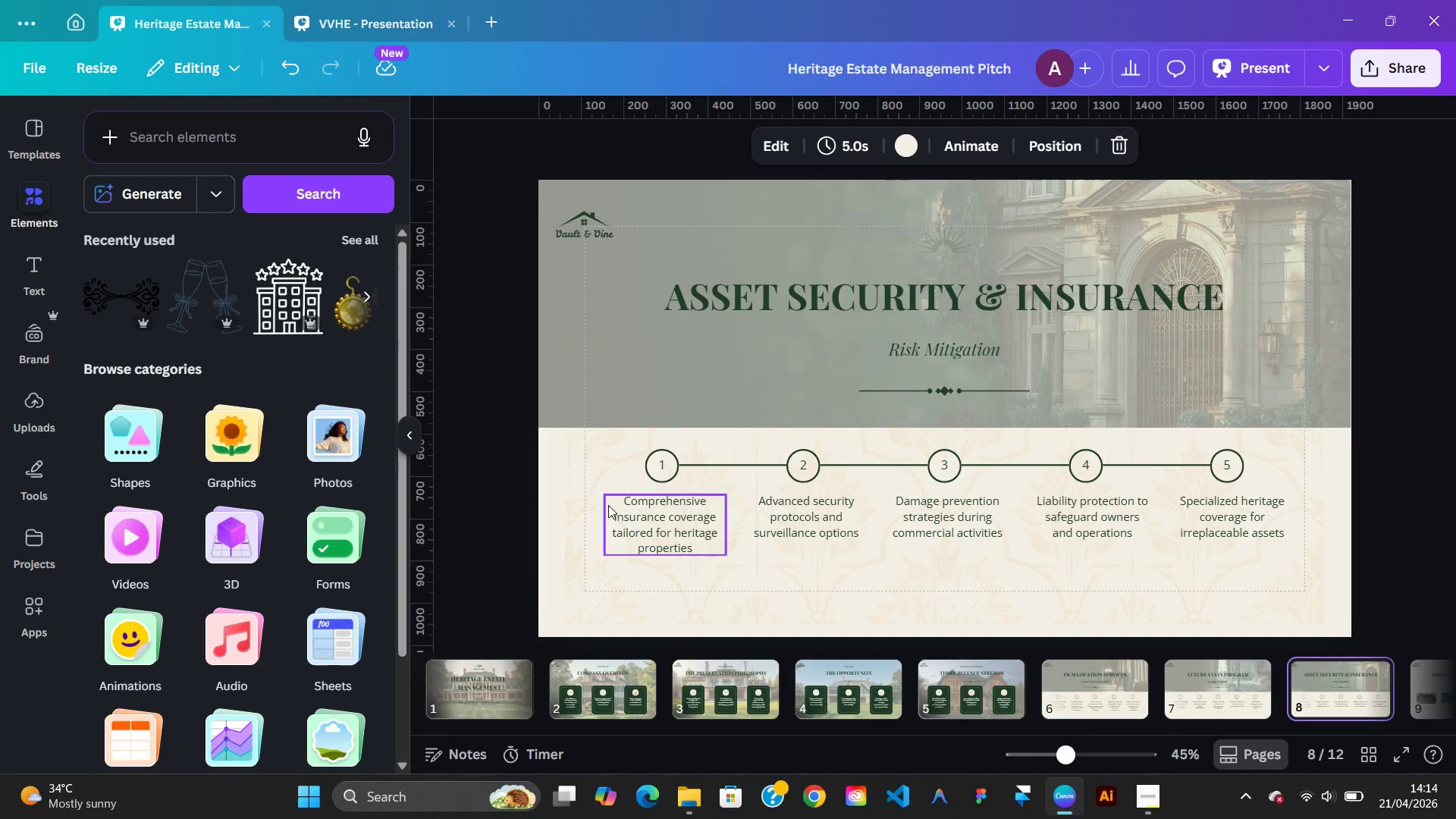 
left_click([642, 515])
 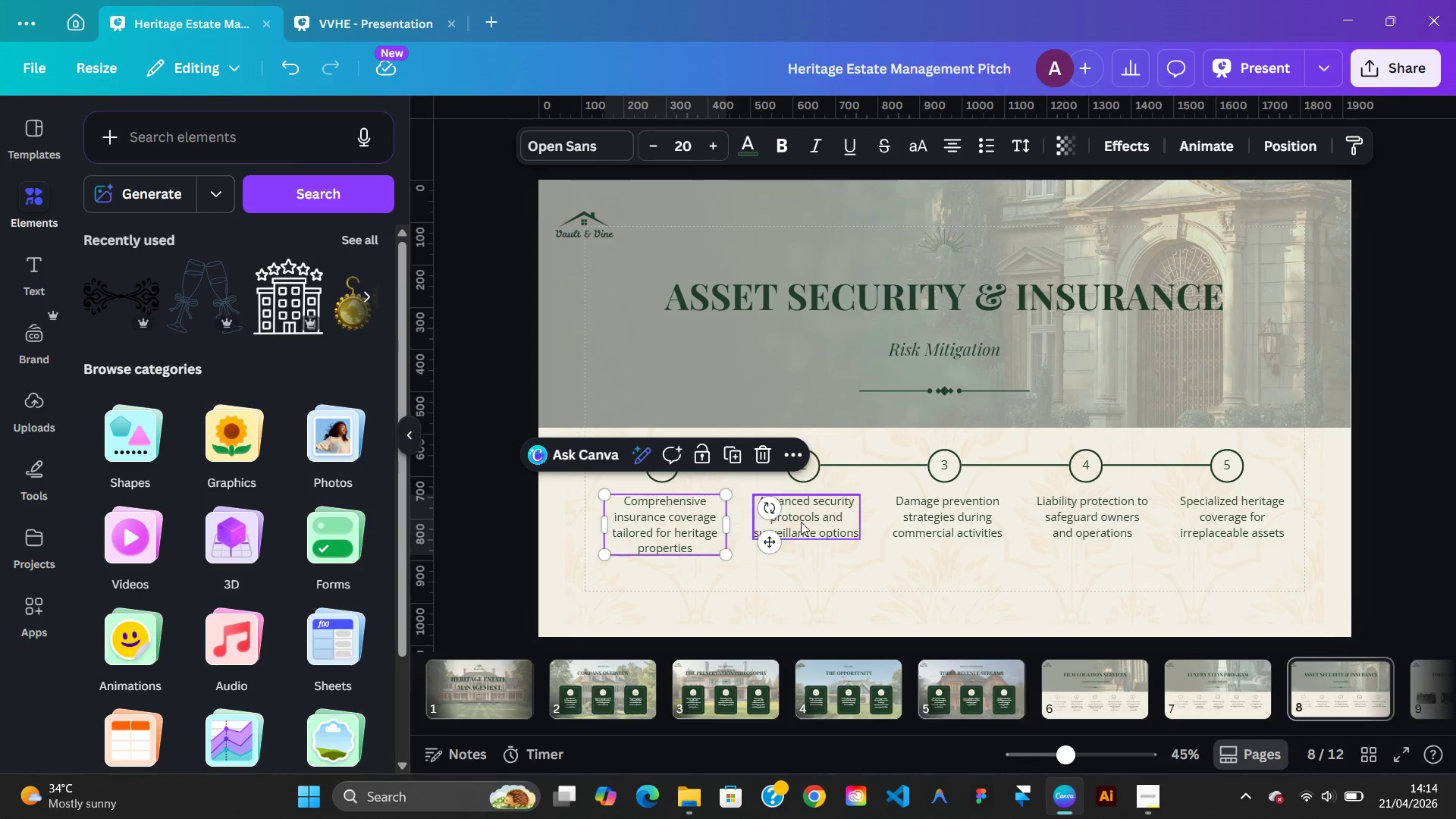 
left_click([802, 522])
 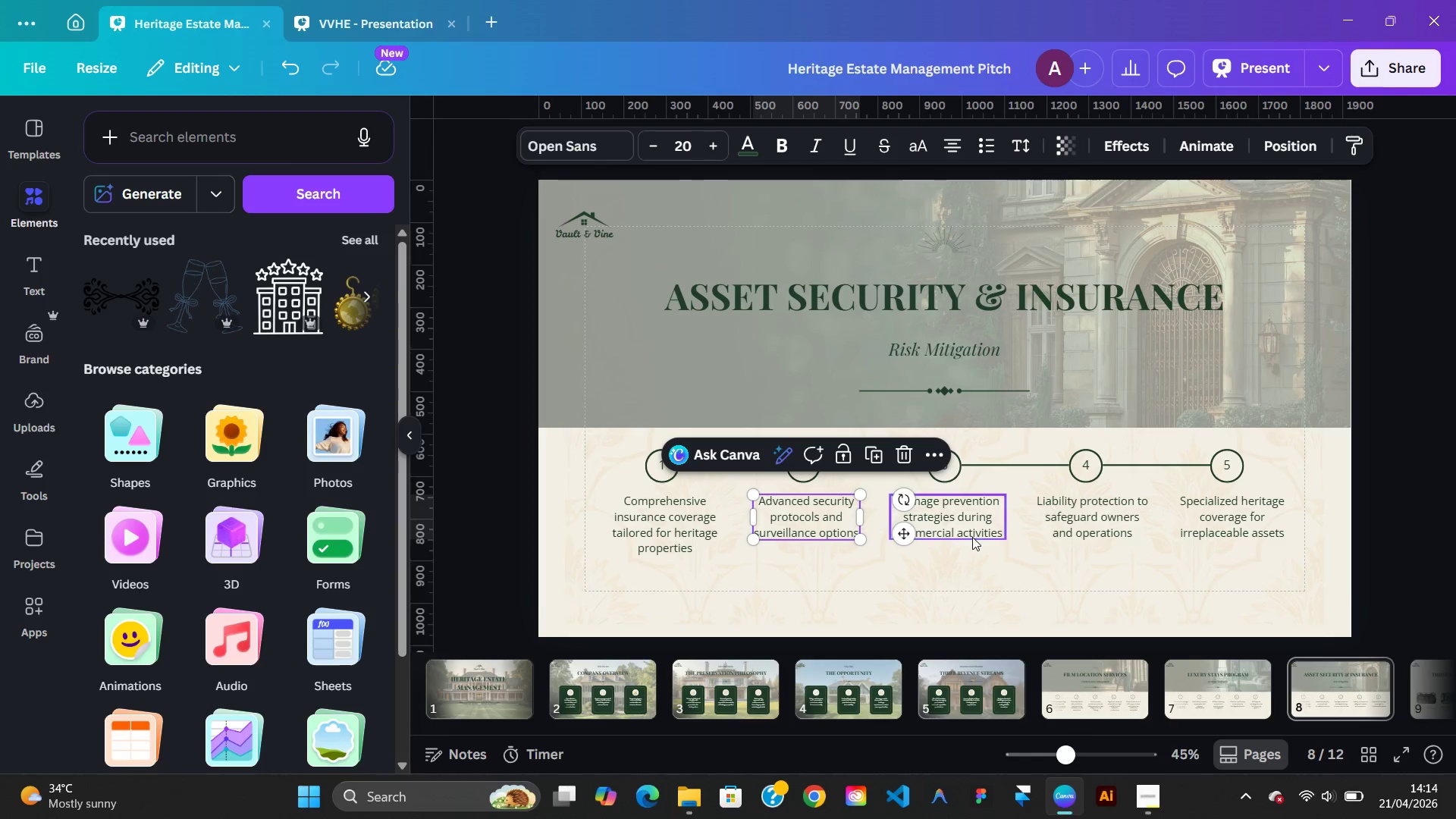 
left_click([972, 535])
 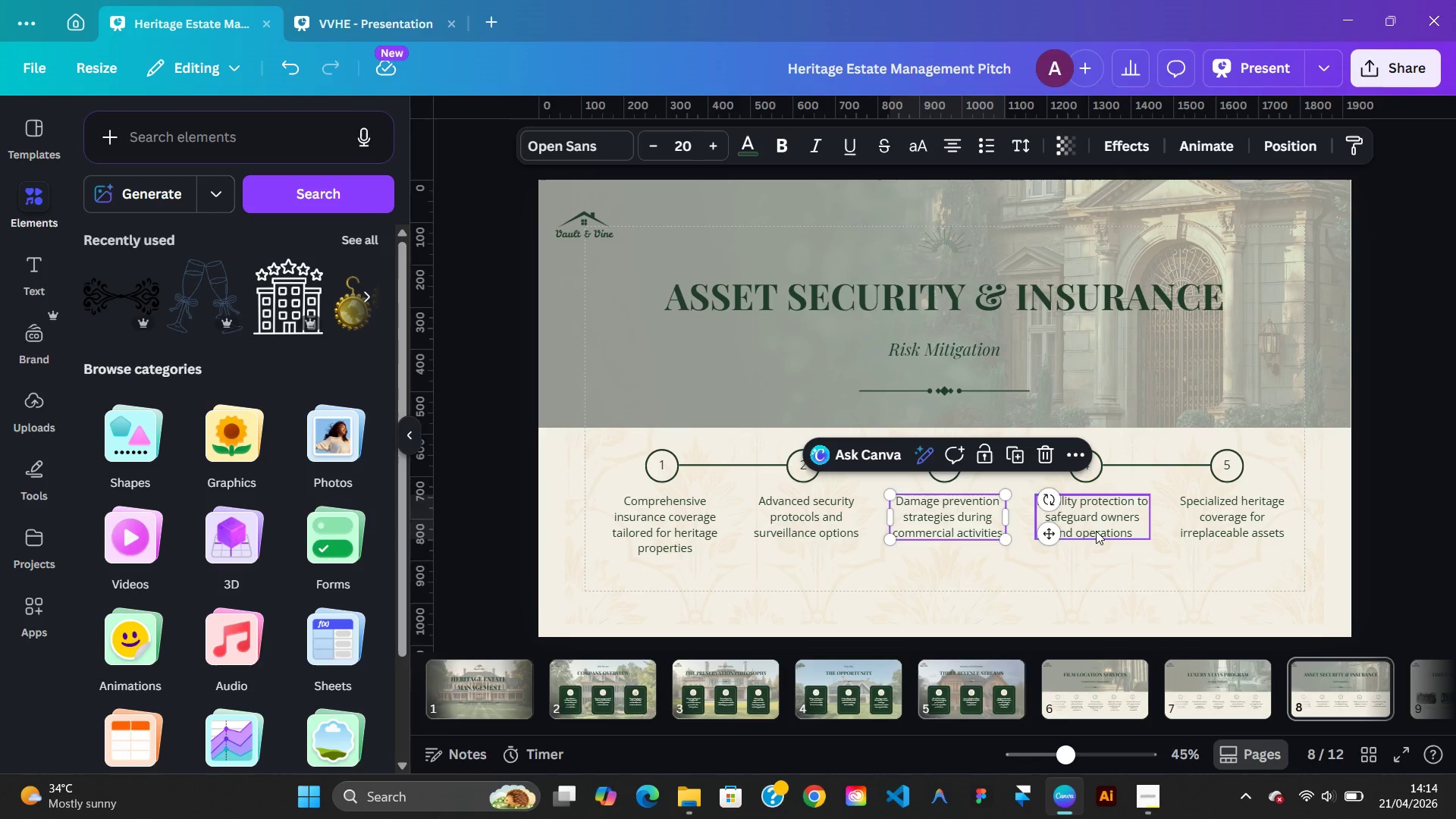 
left_click([1096, 531])
 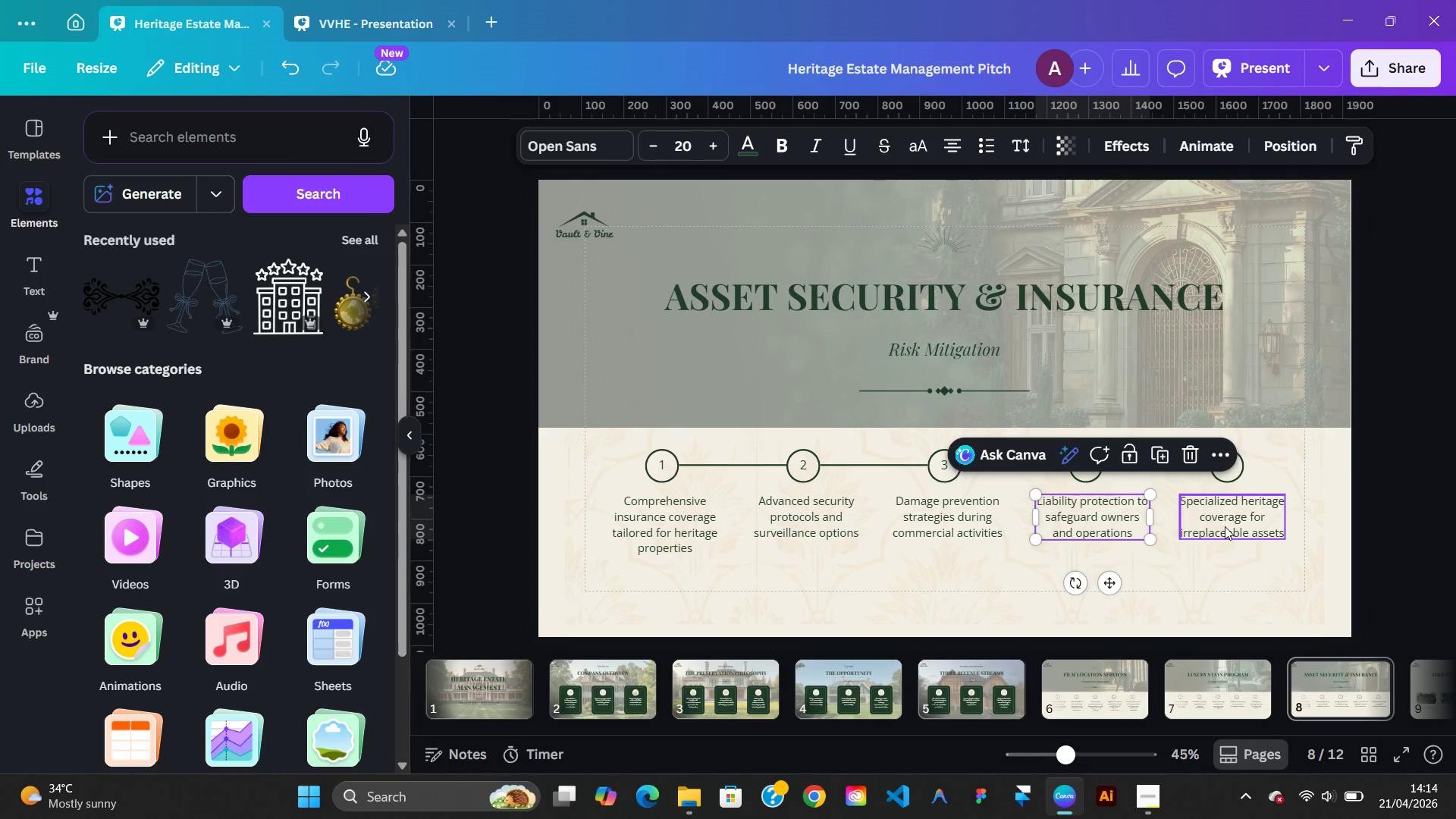 
left_click([1225, 526])
 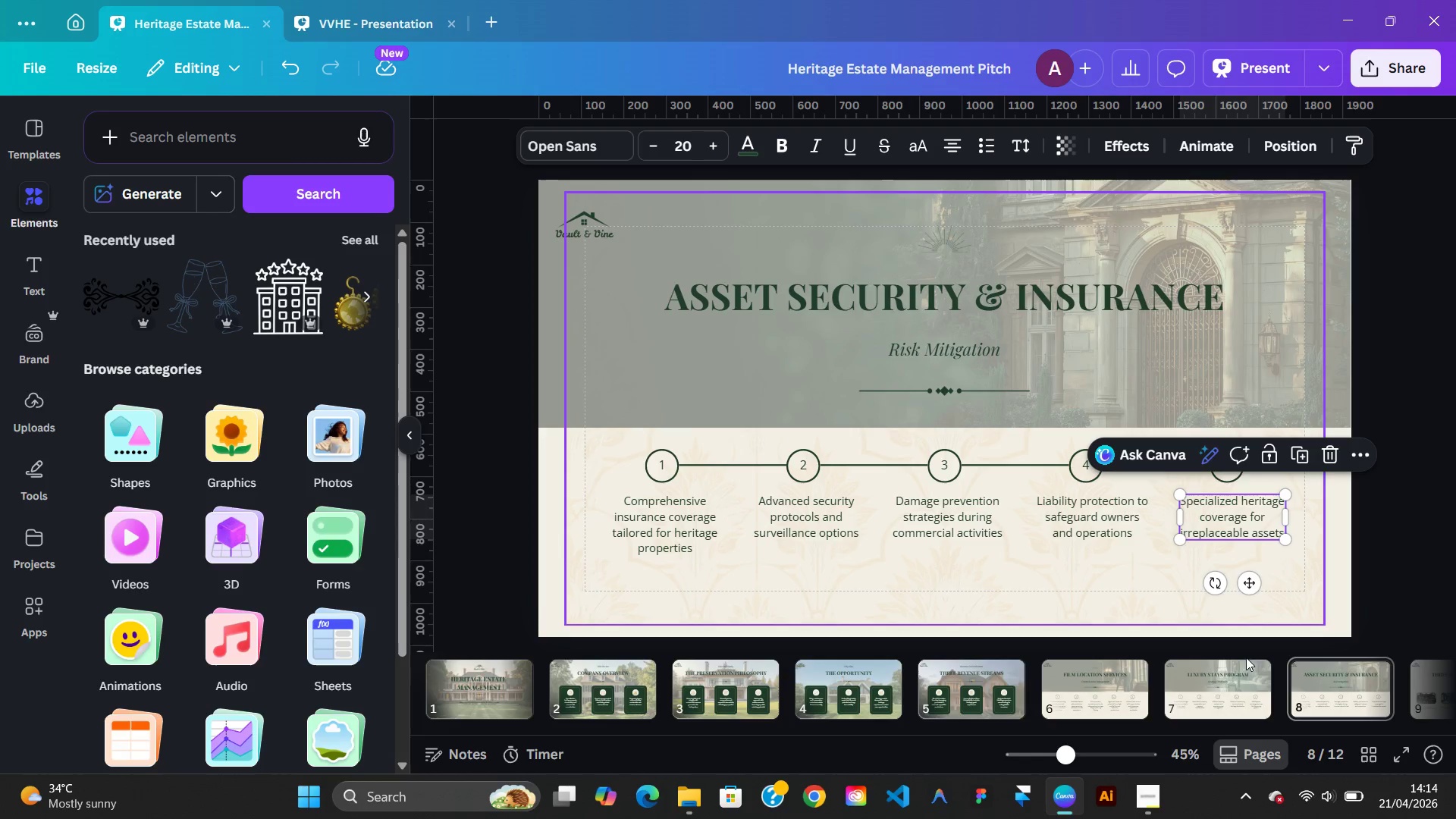 
mouse_move([1224, 668])
 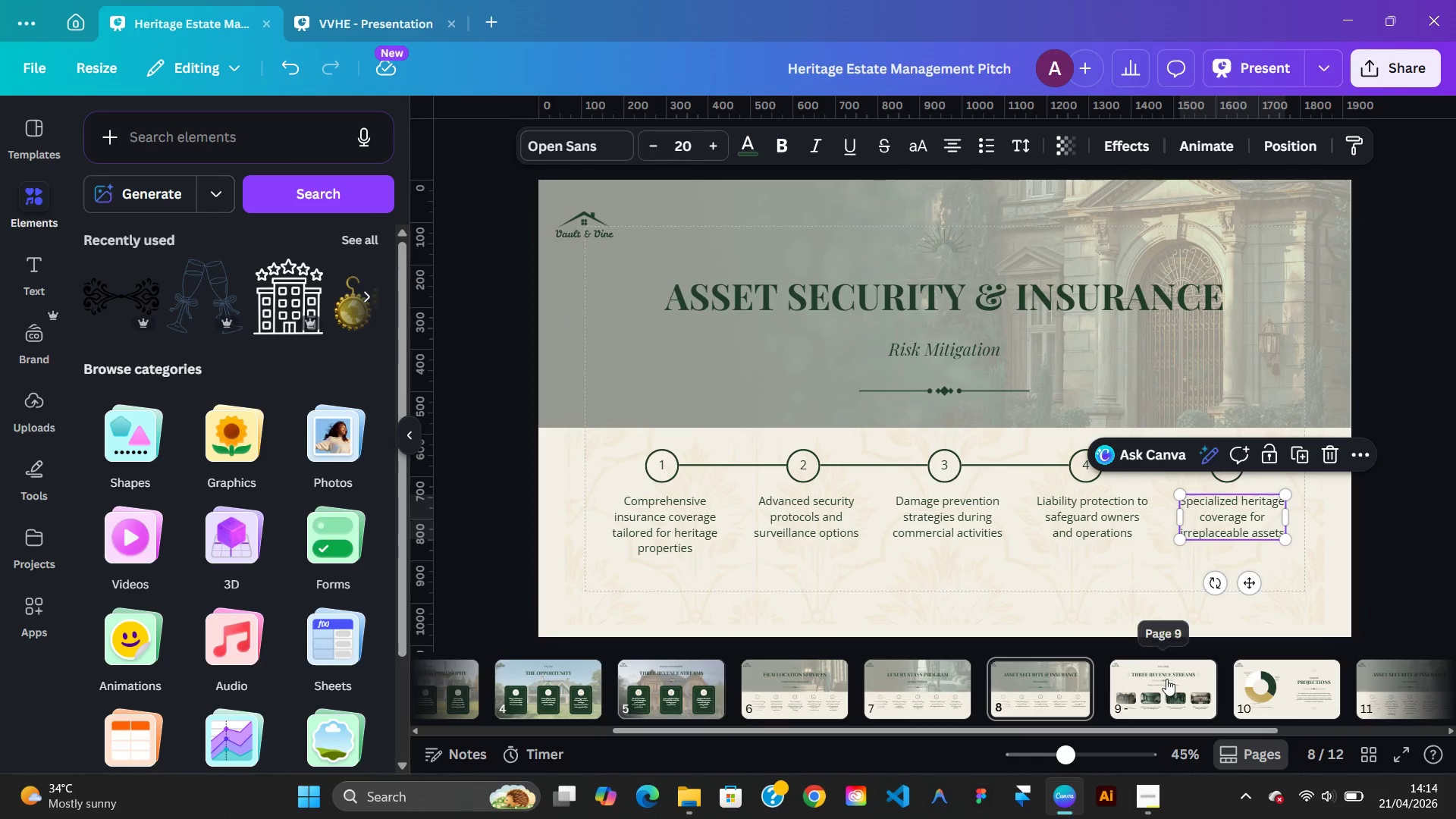 
left_click([1166, 679])
 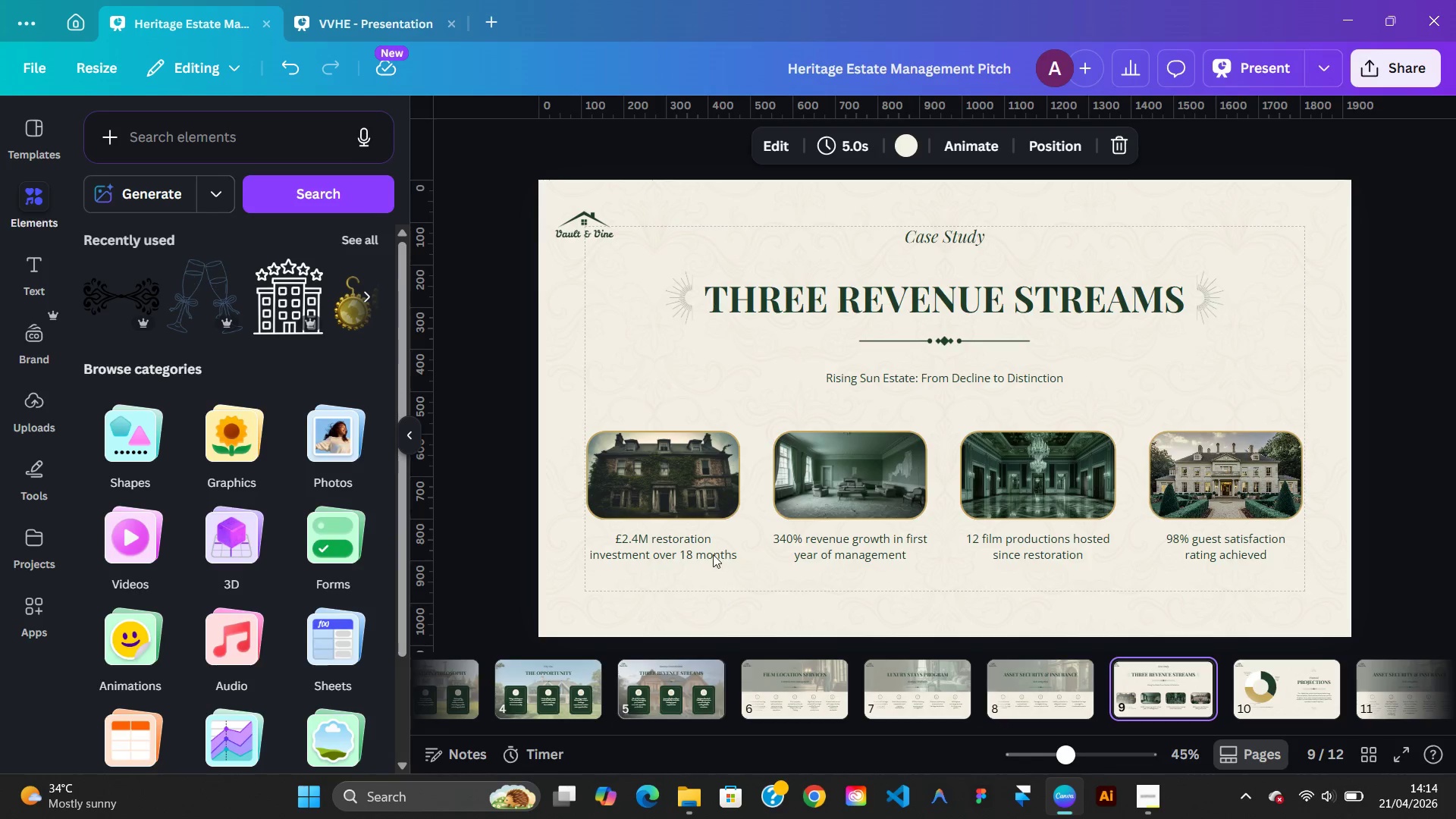 
left_click([708, 551])
 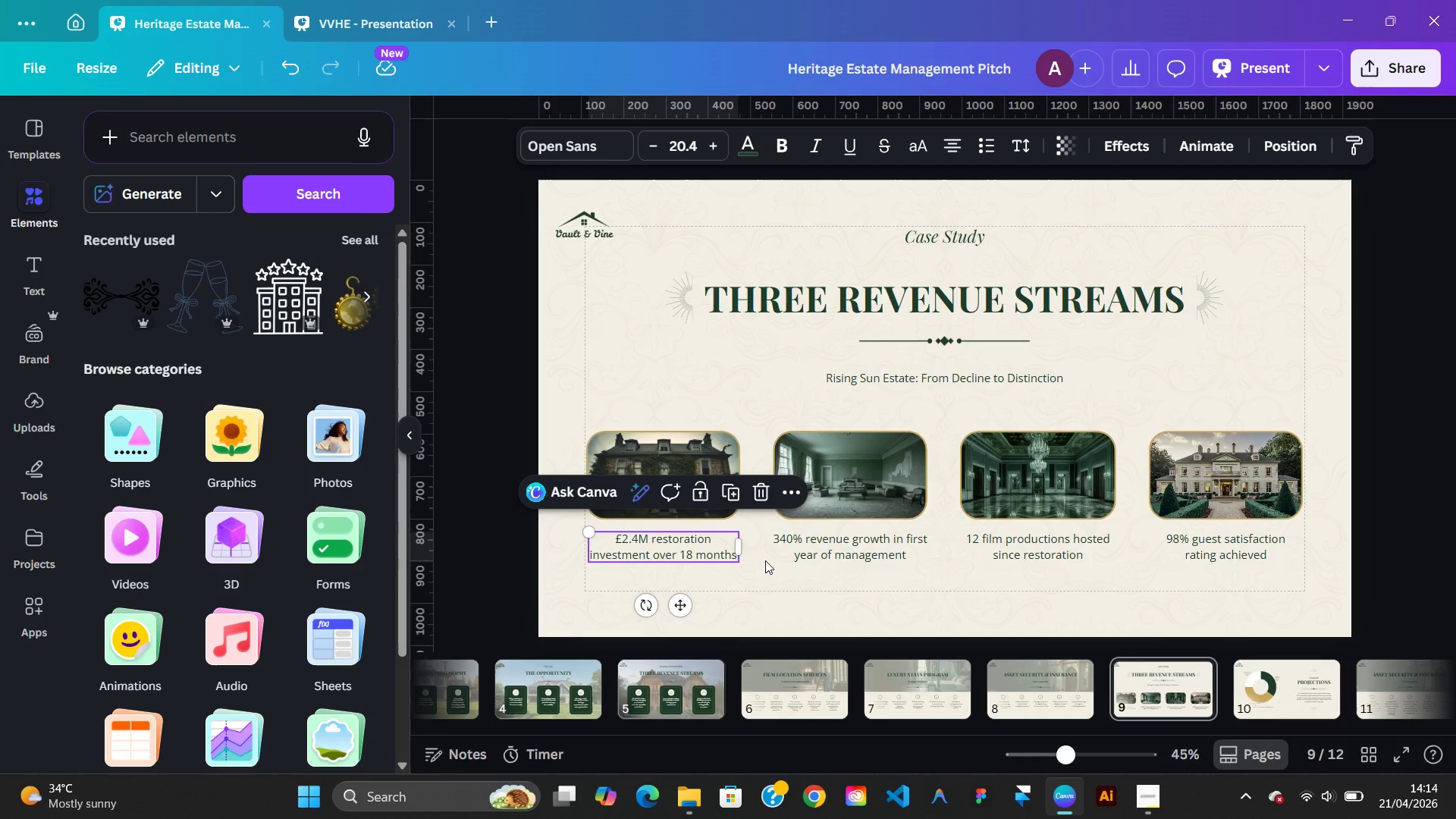 
hold_key(key=ShiftLeft, duration=2.28)
left_click([821, 549])
 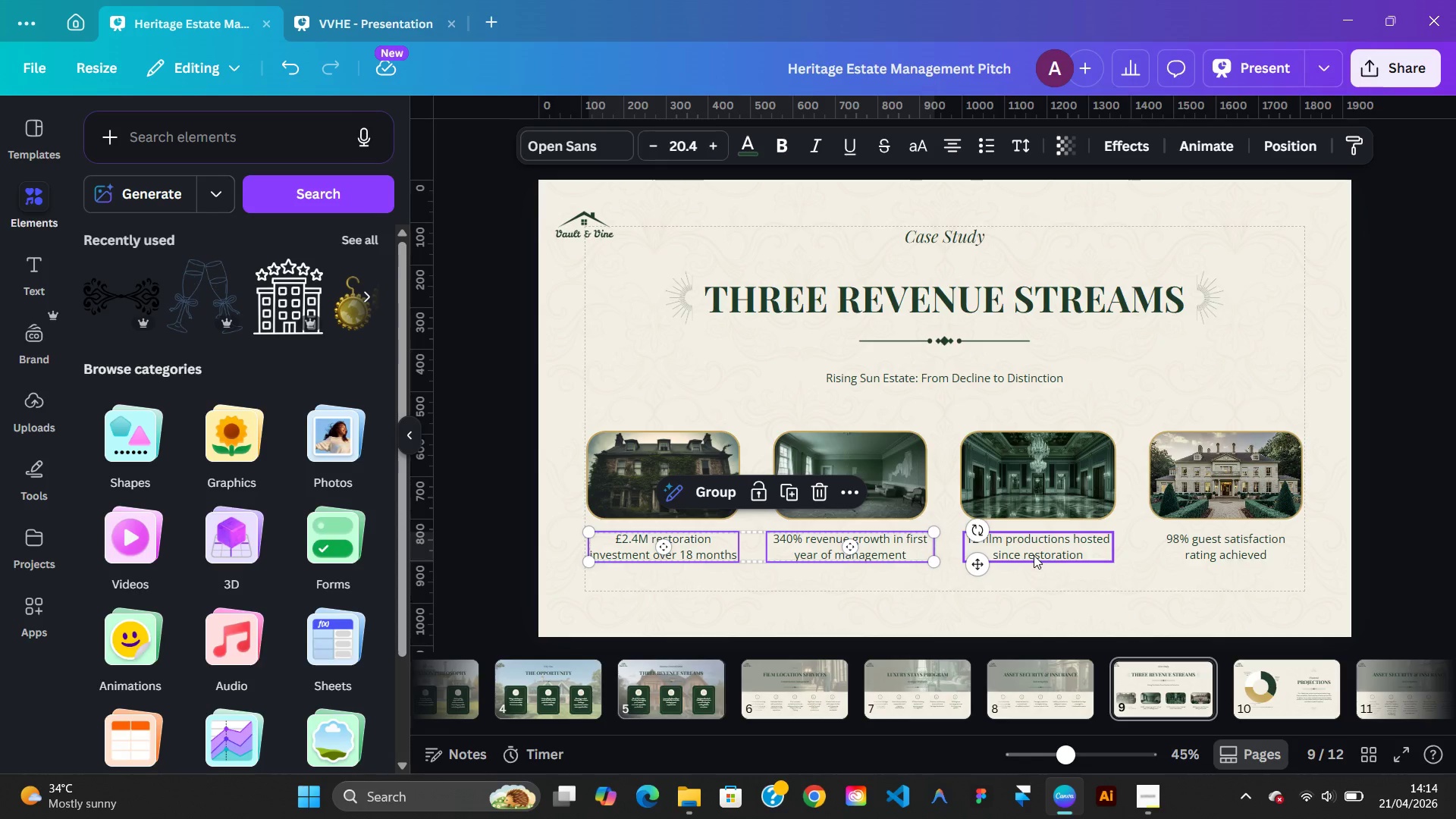 
left_click([1034, 555])
 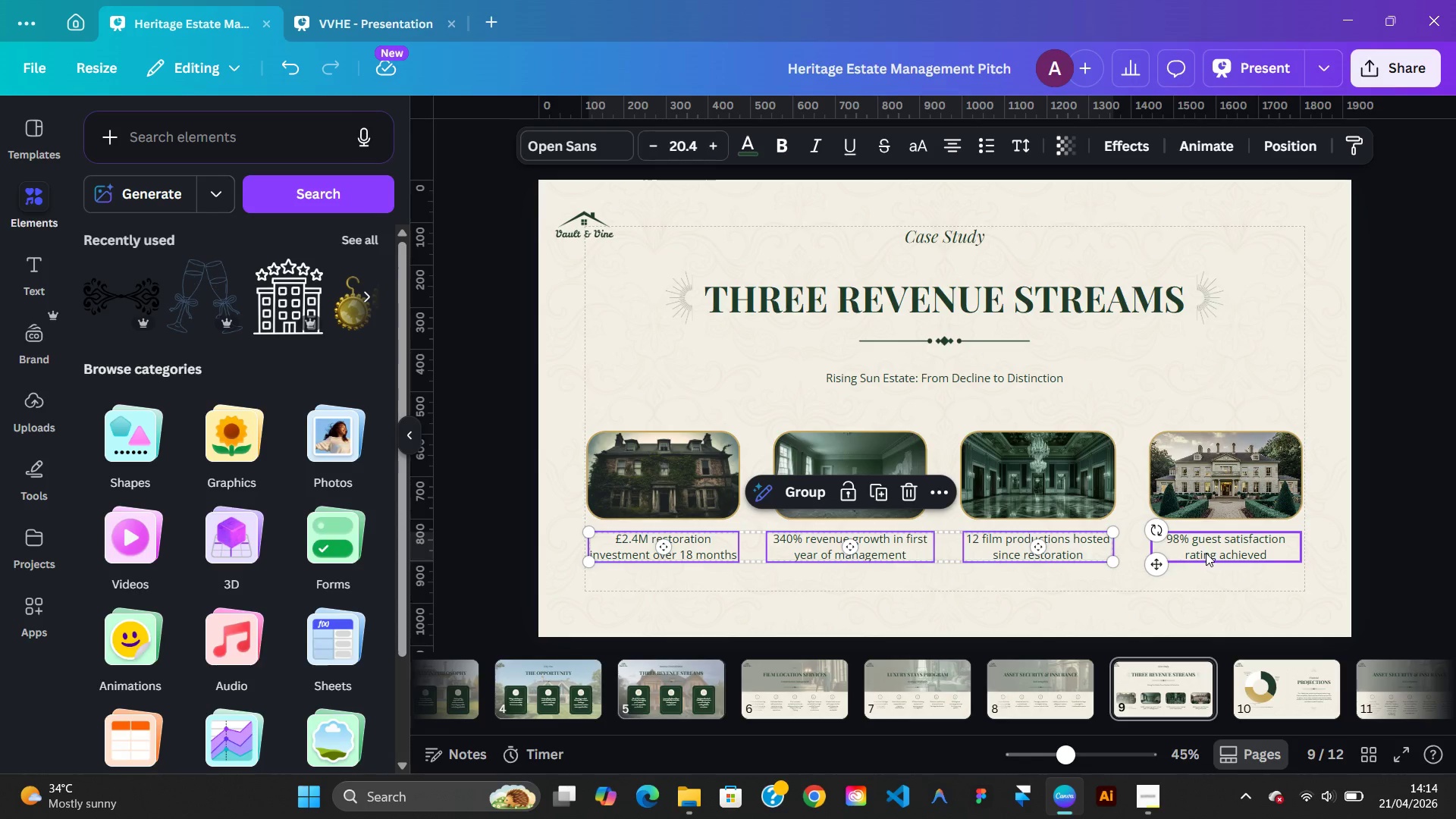 
left_click([1206, 553])
 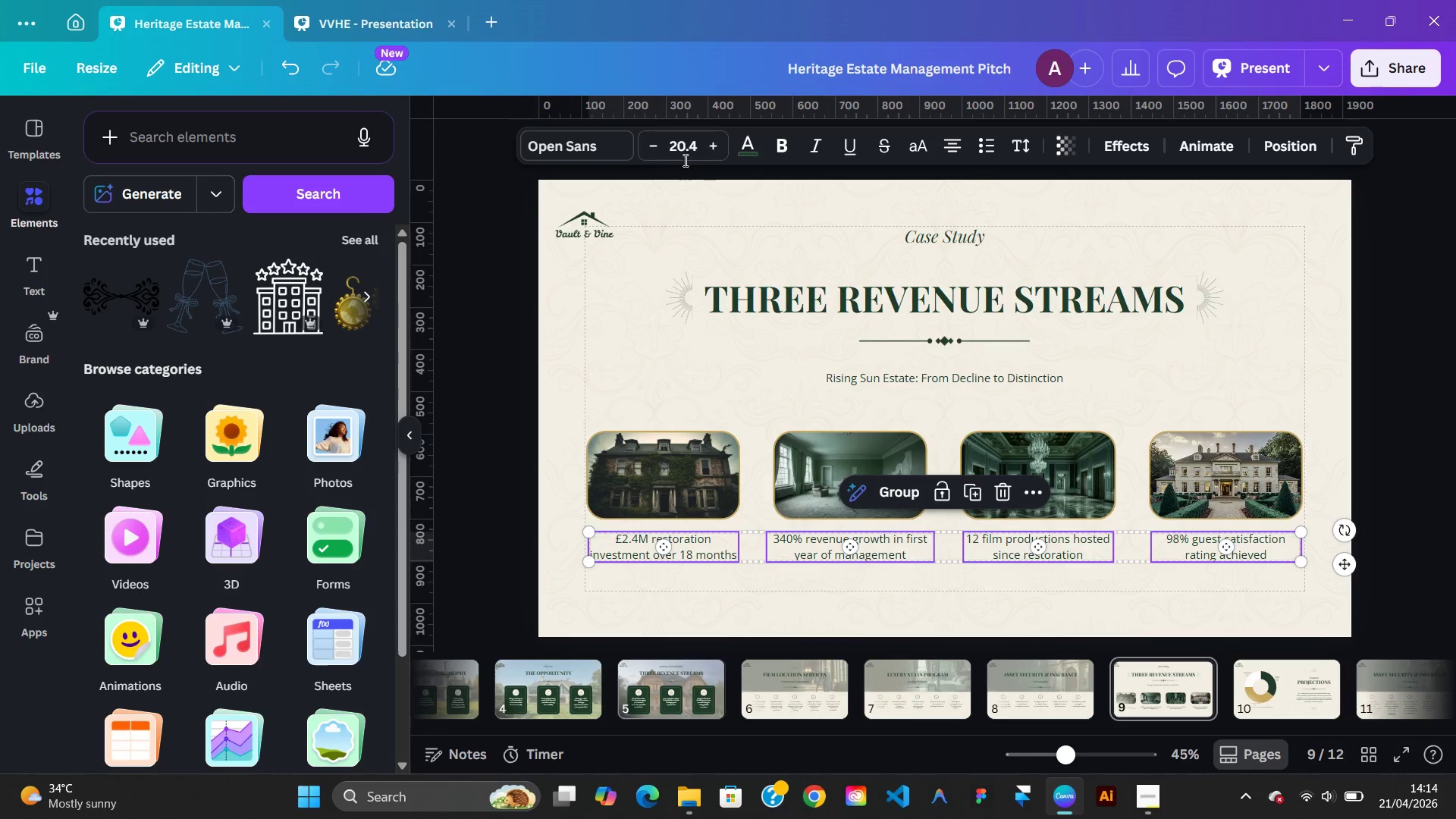 
left_click([683, 155])
 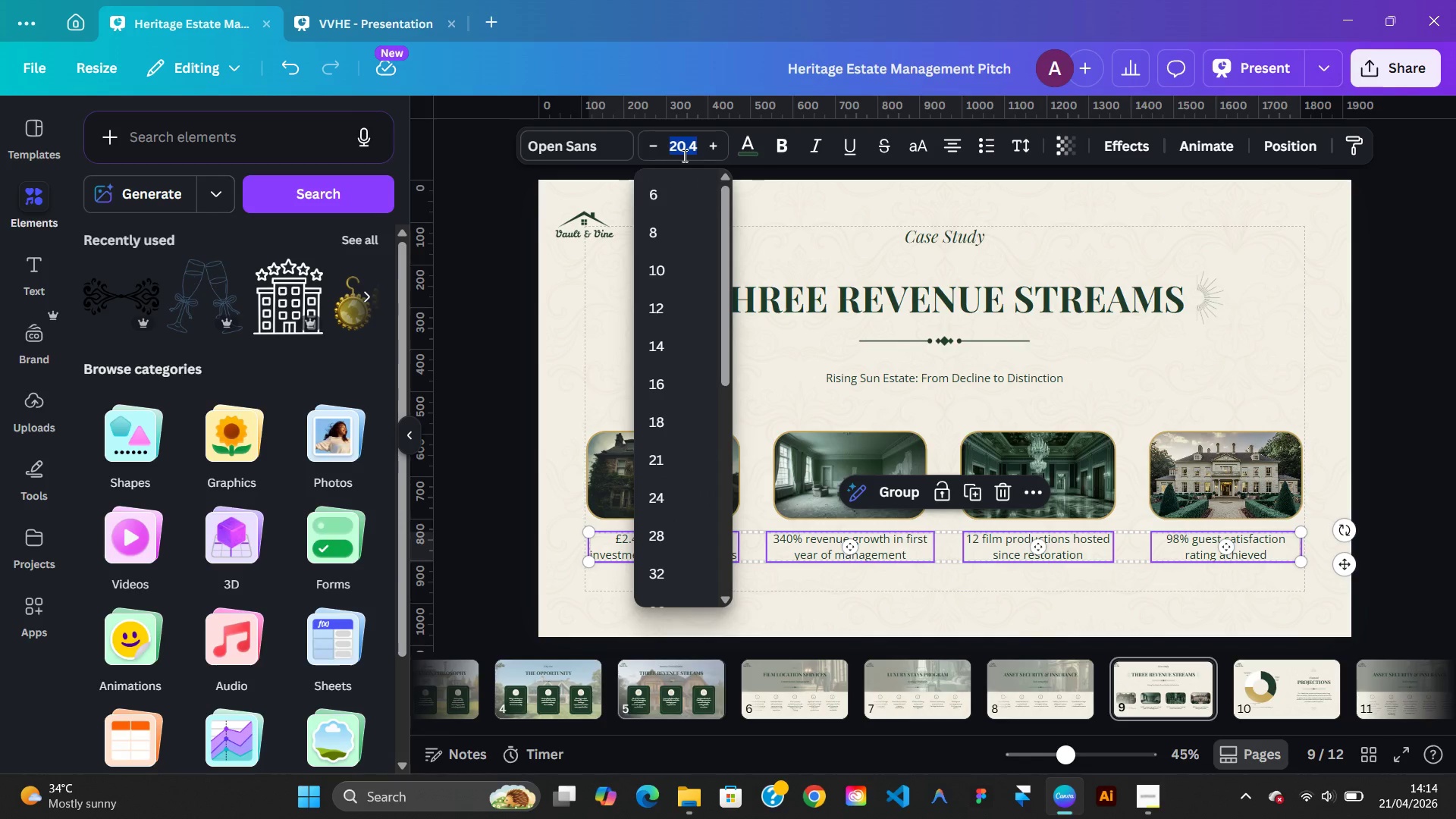 
type(20)
 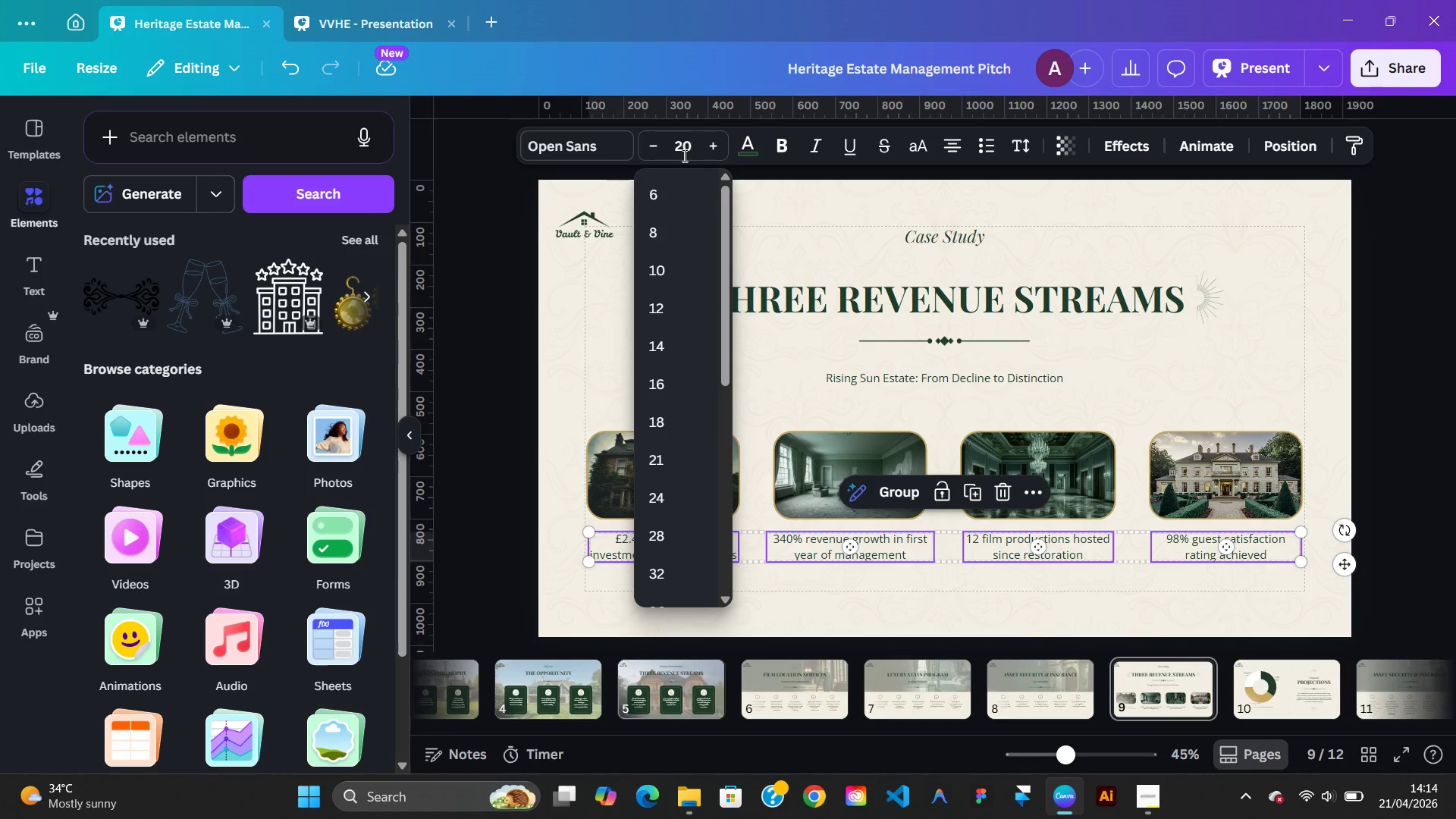 
key(Enter)
 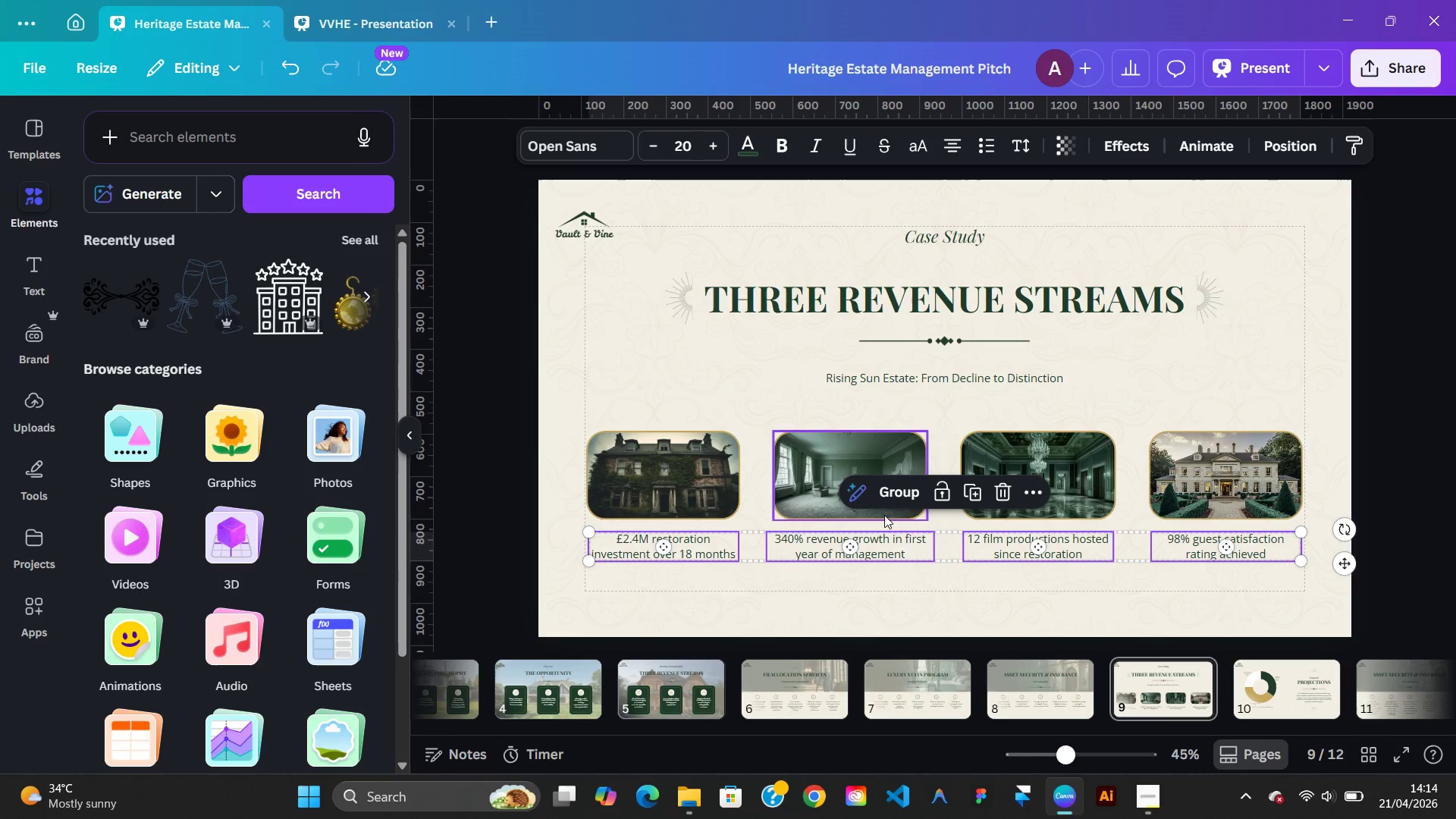 
left_click([926, 578])
 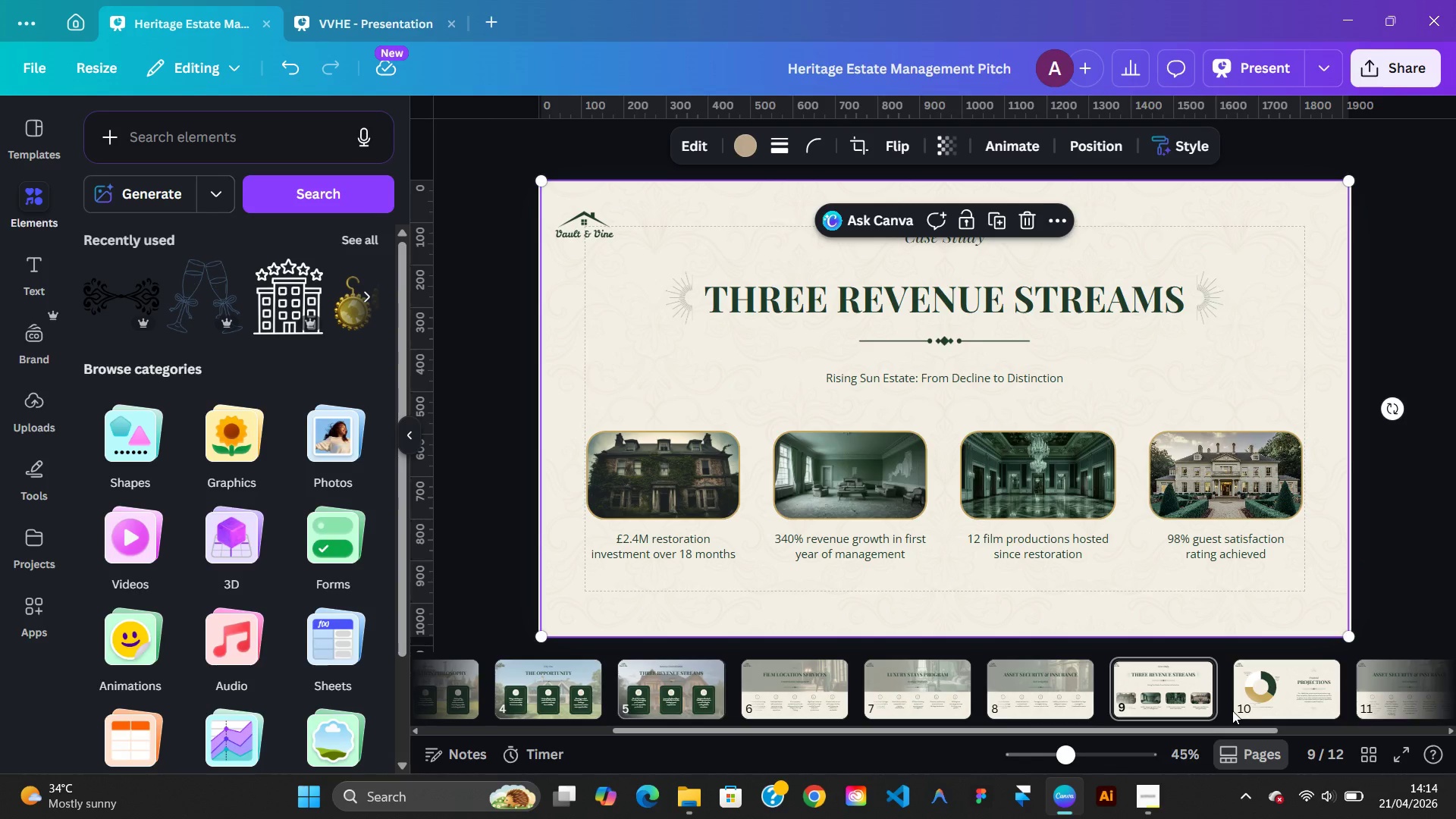 
left_click([1294, 695])
 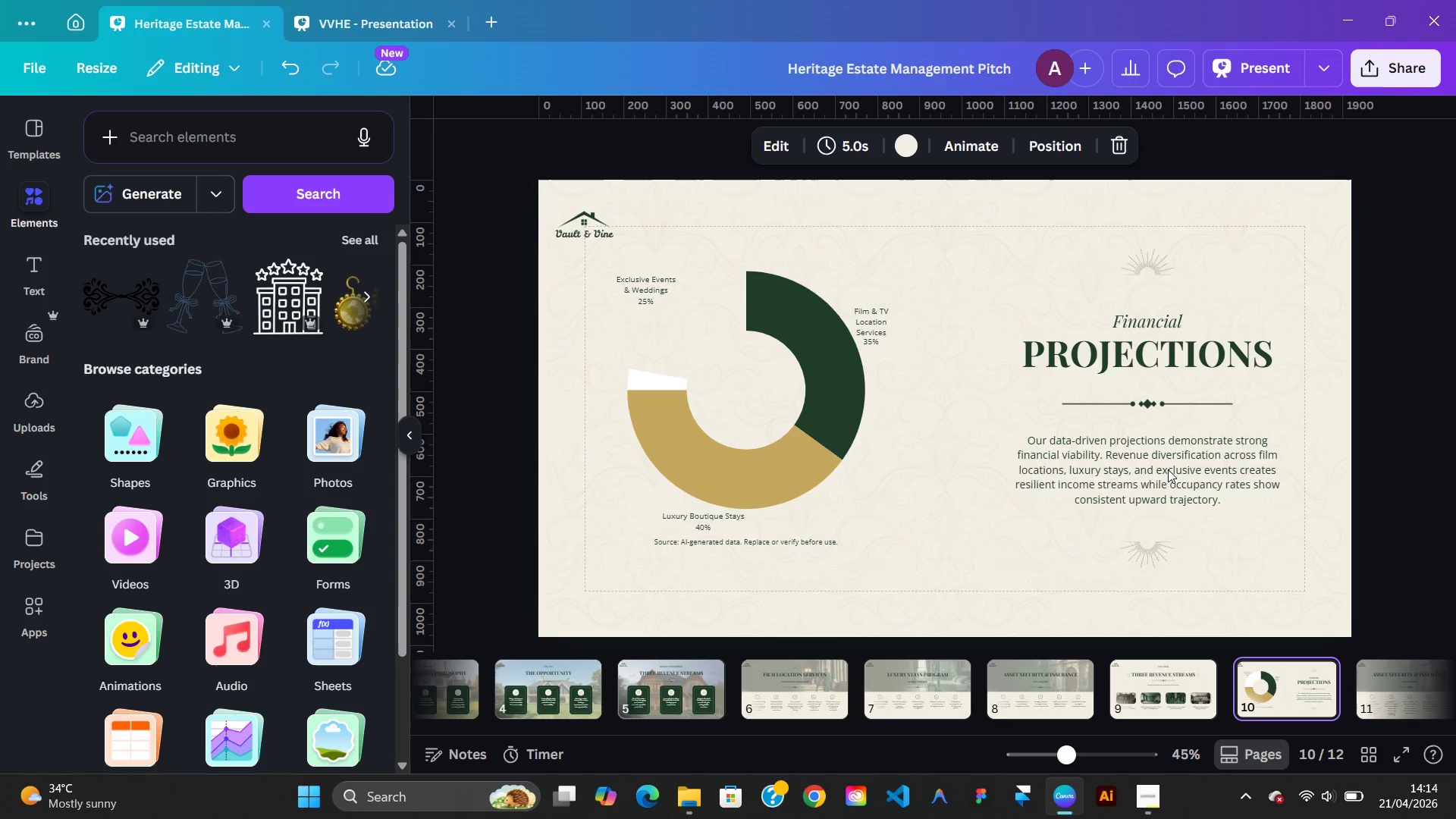 
left_click([1168, 469])
 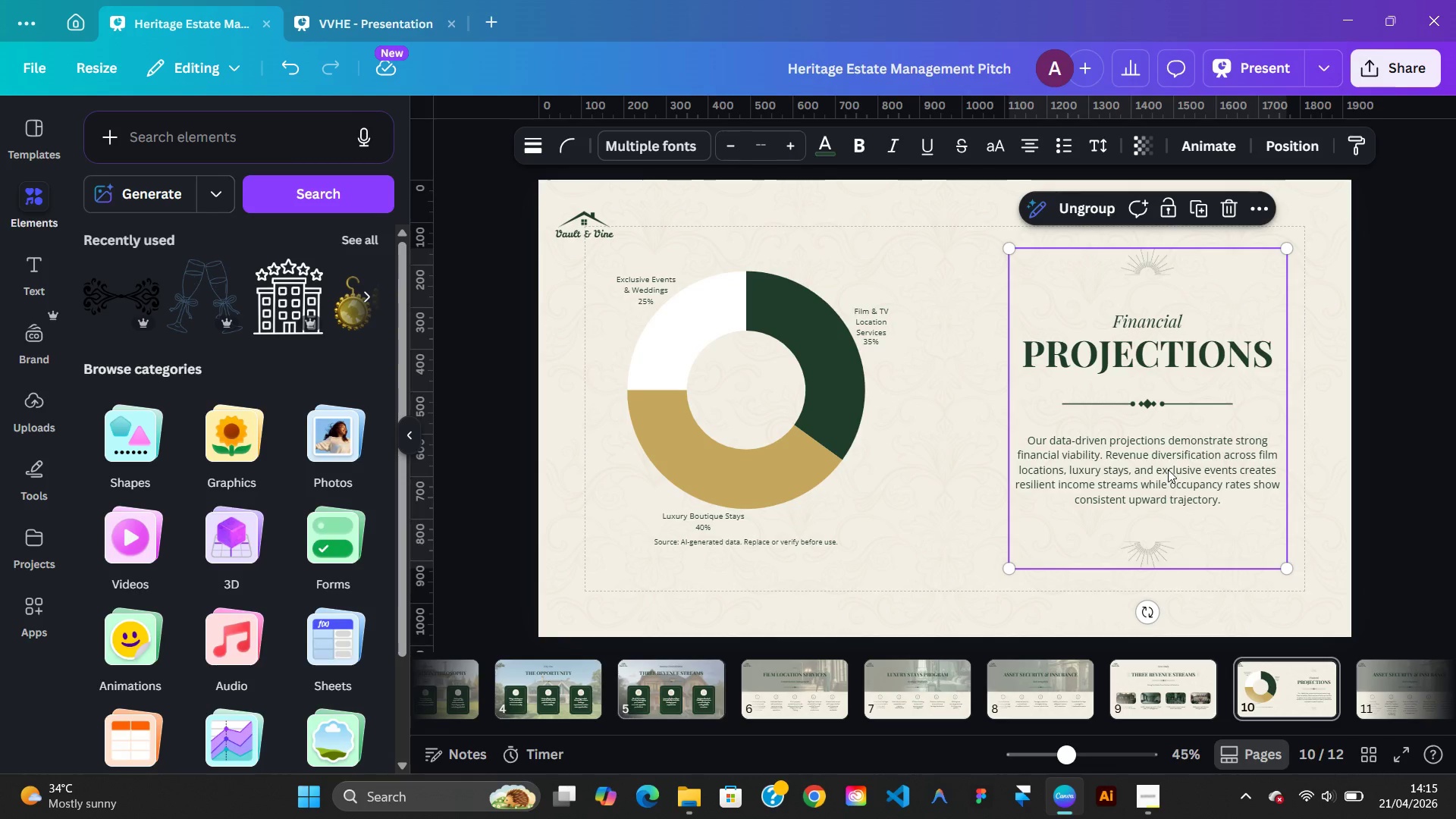 
double_click([1168, 469])
 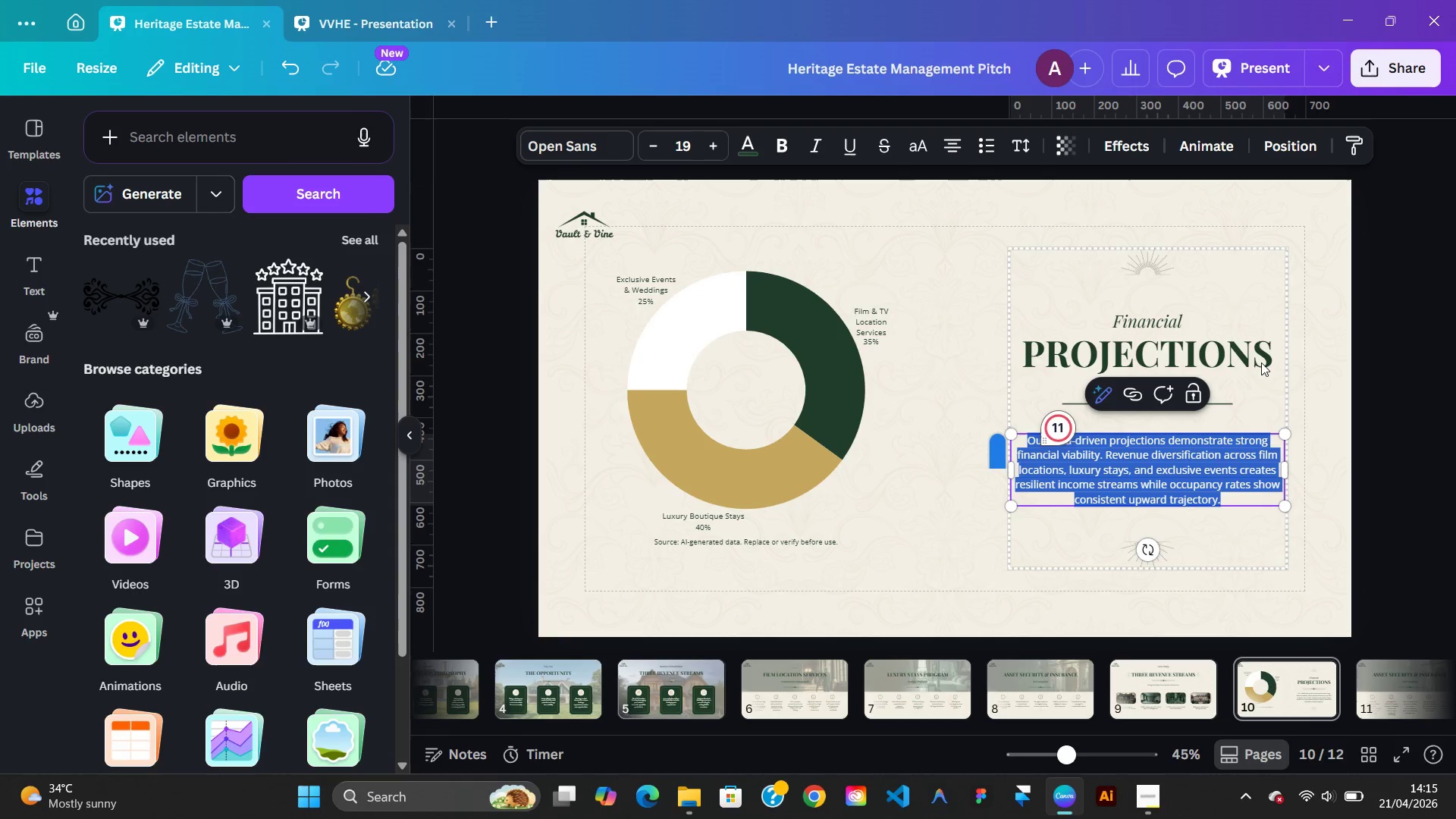 
wait(7.06)
 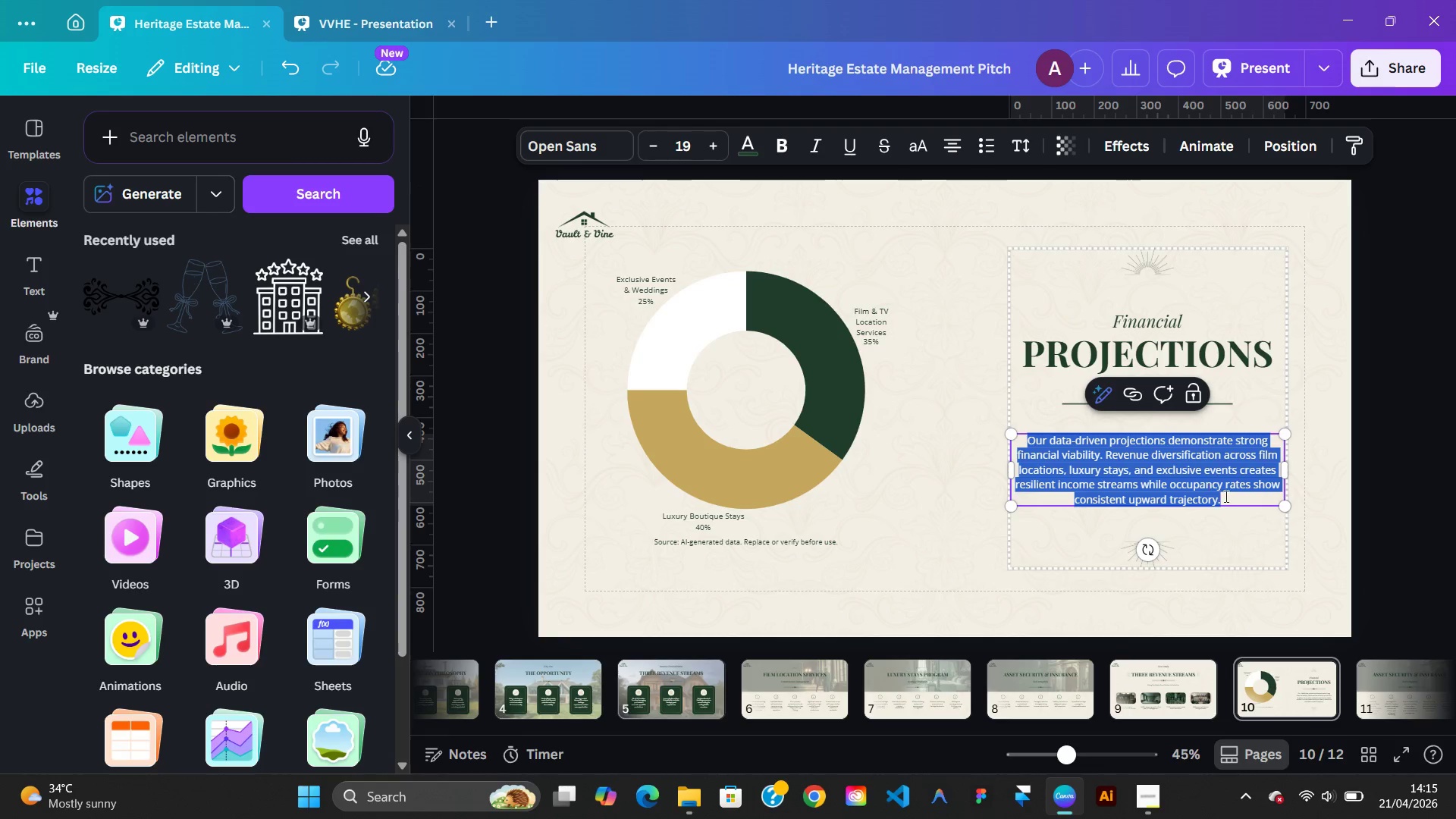 
left_click([720, 146])
 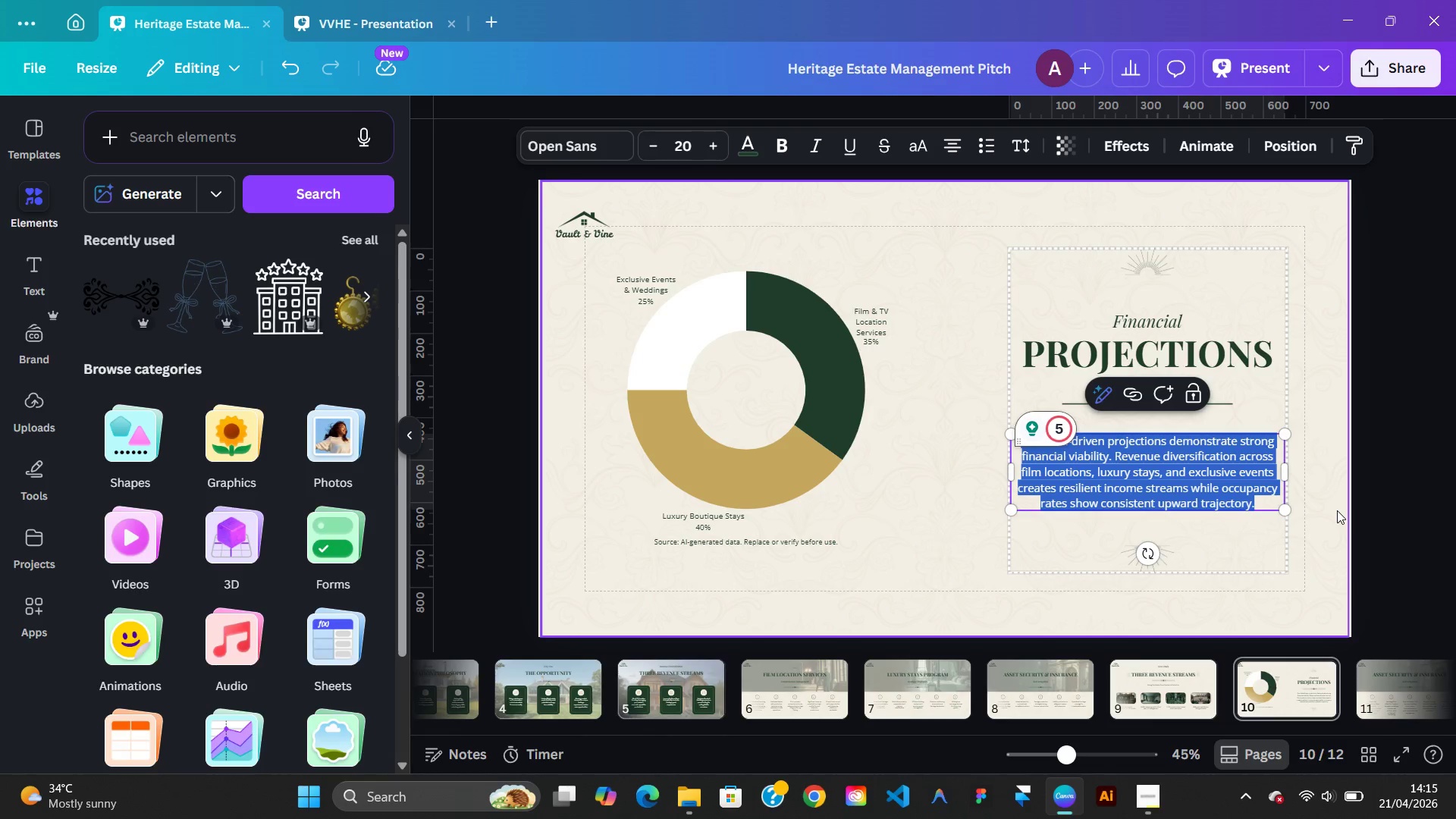 
left_click([1337, 510])
 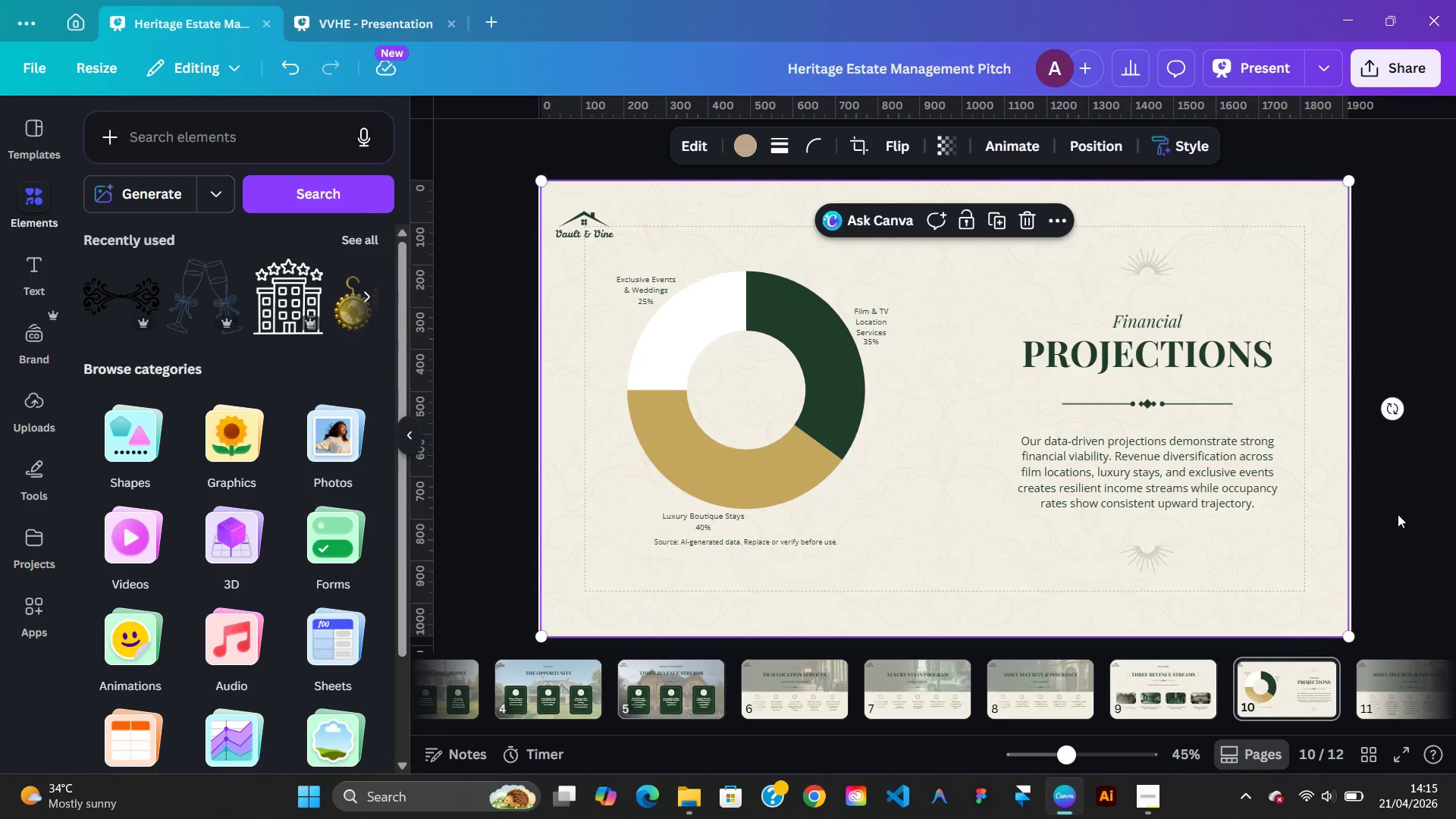 
left_click([1398, 514])
 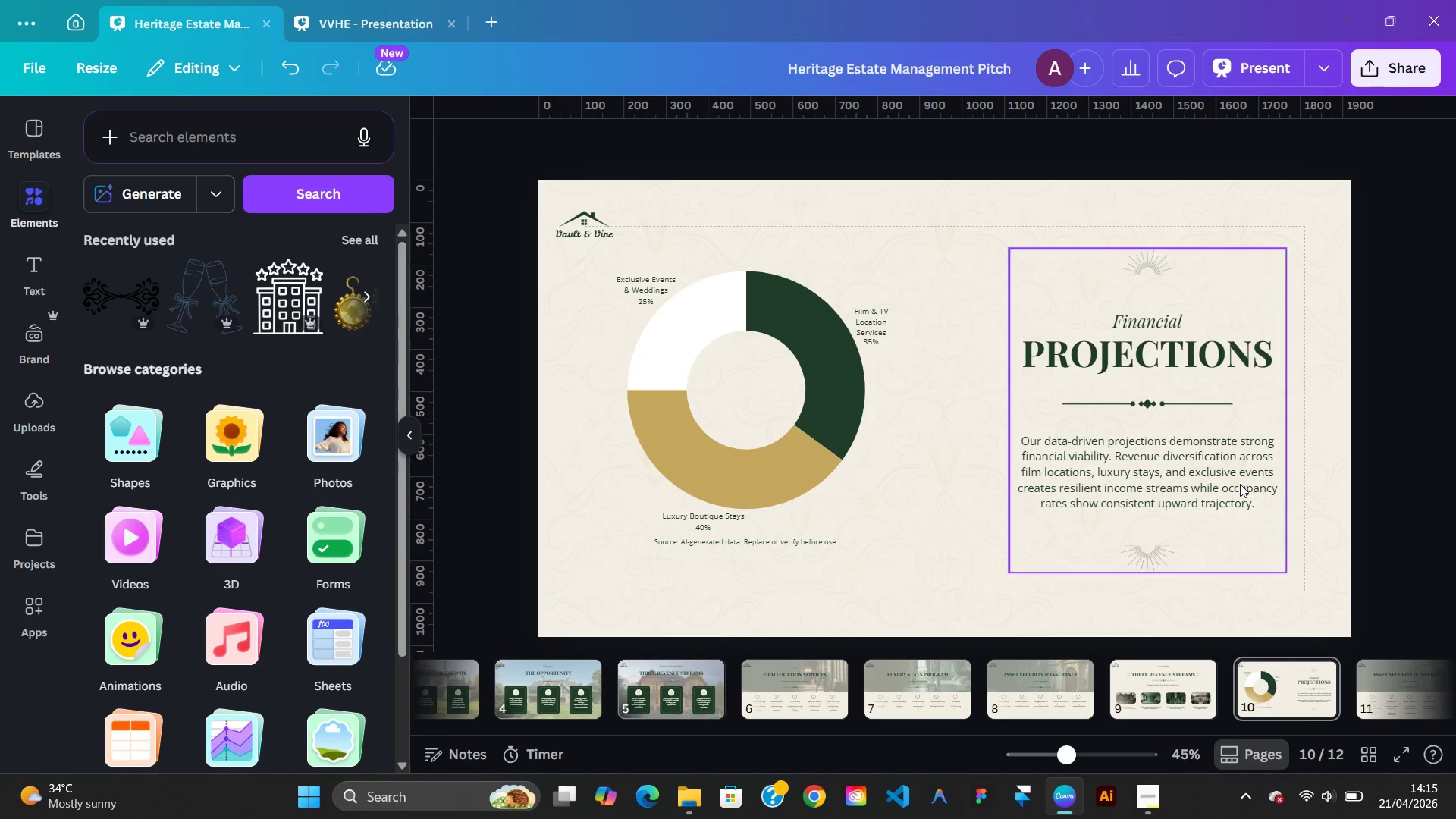 
left_click([1118, 469])
 